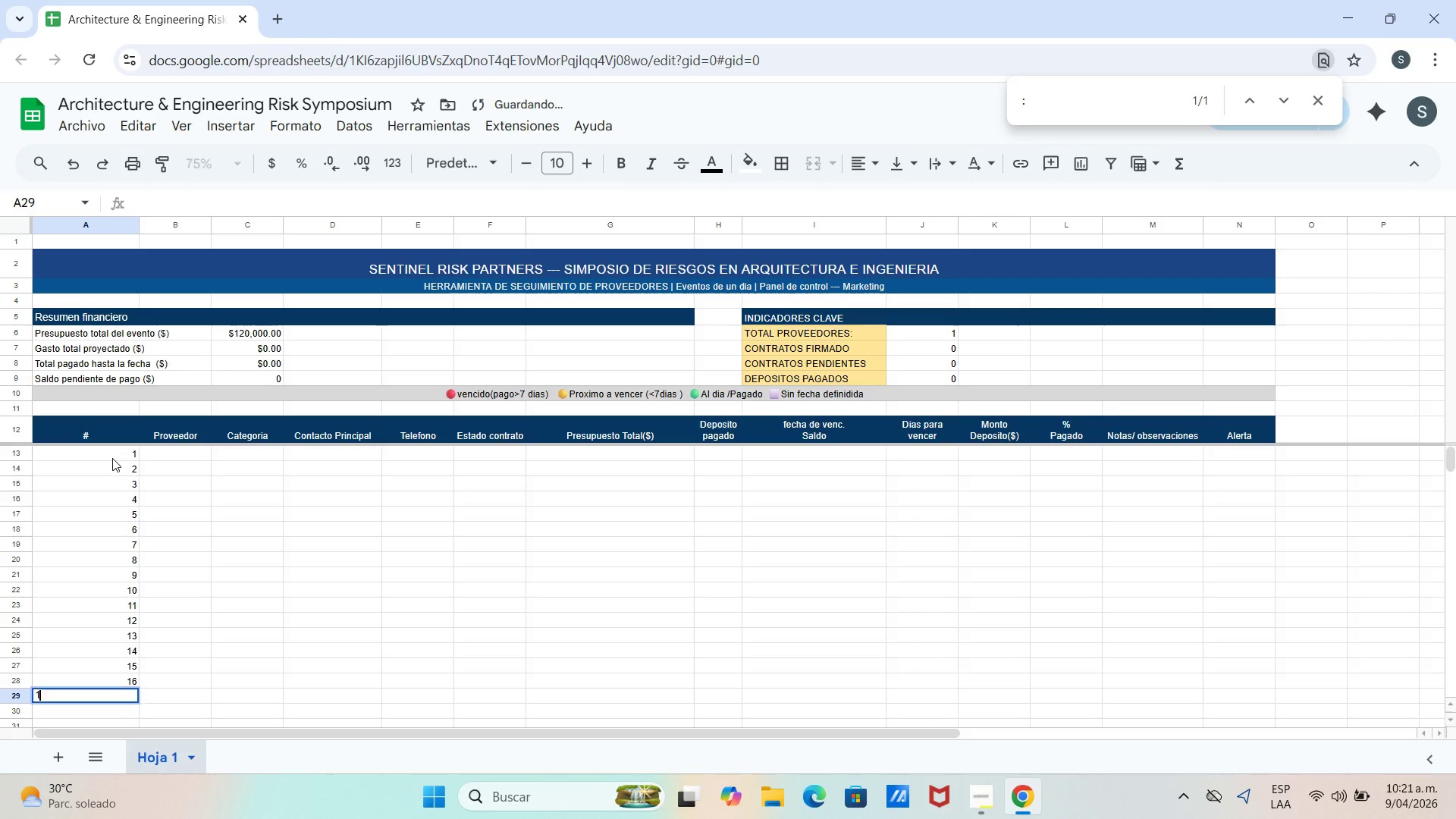 
type(17)
 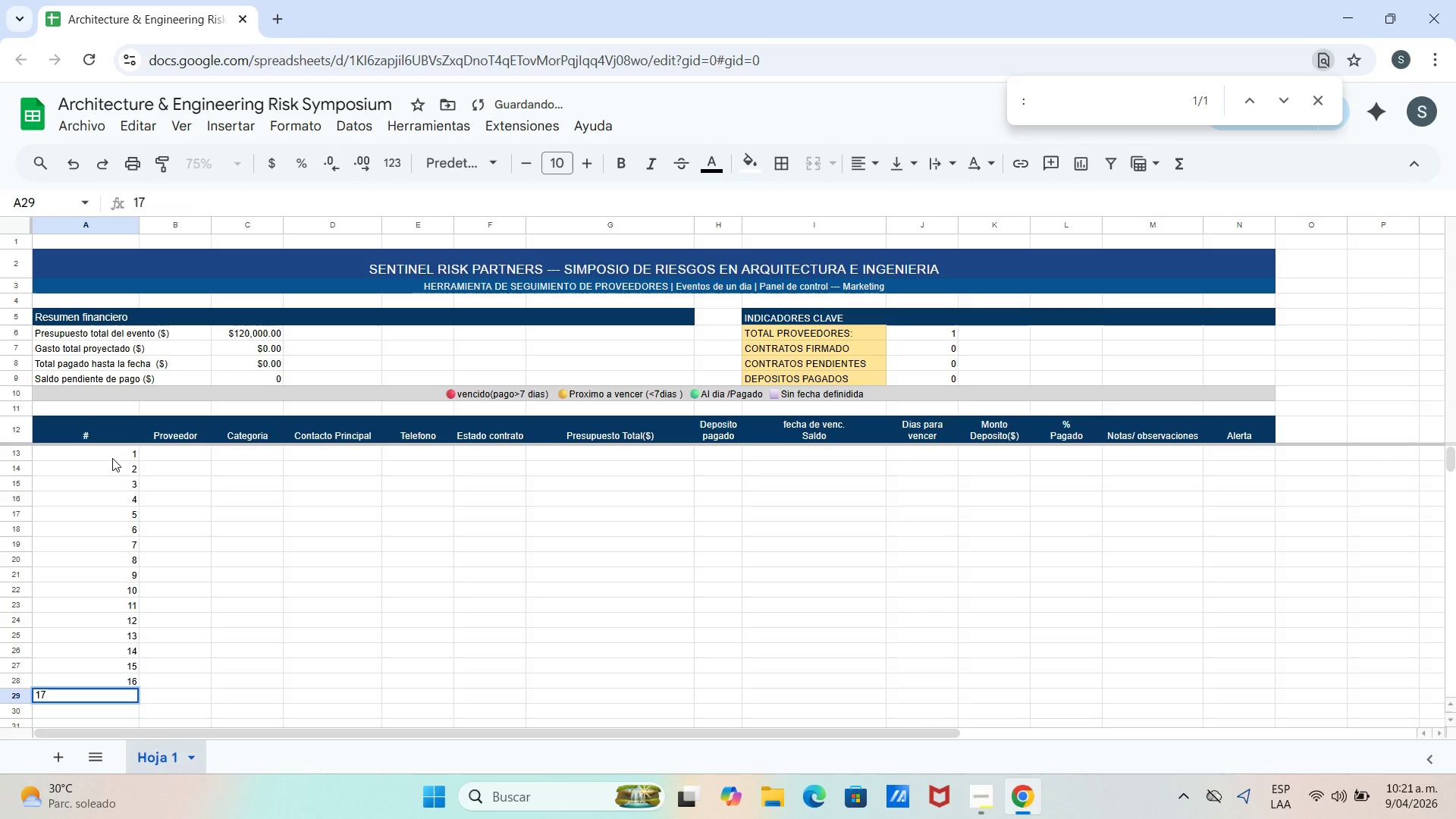 
key(Enter)
 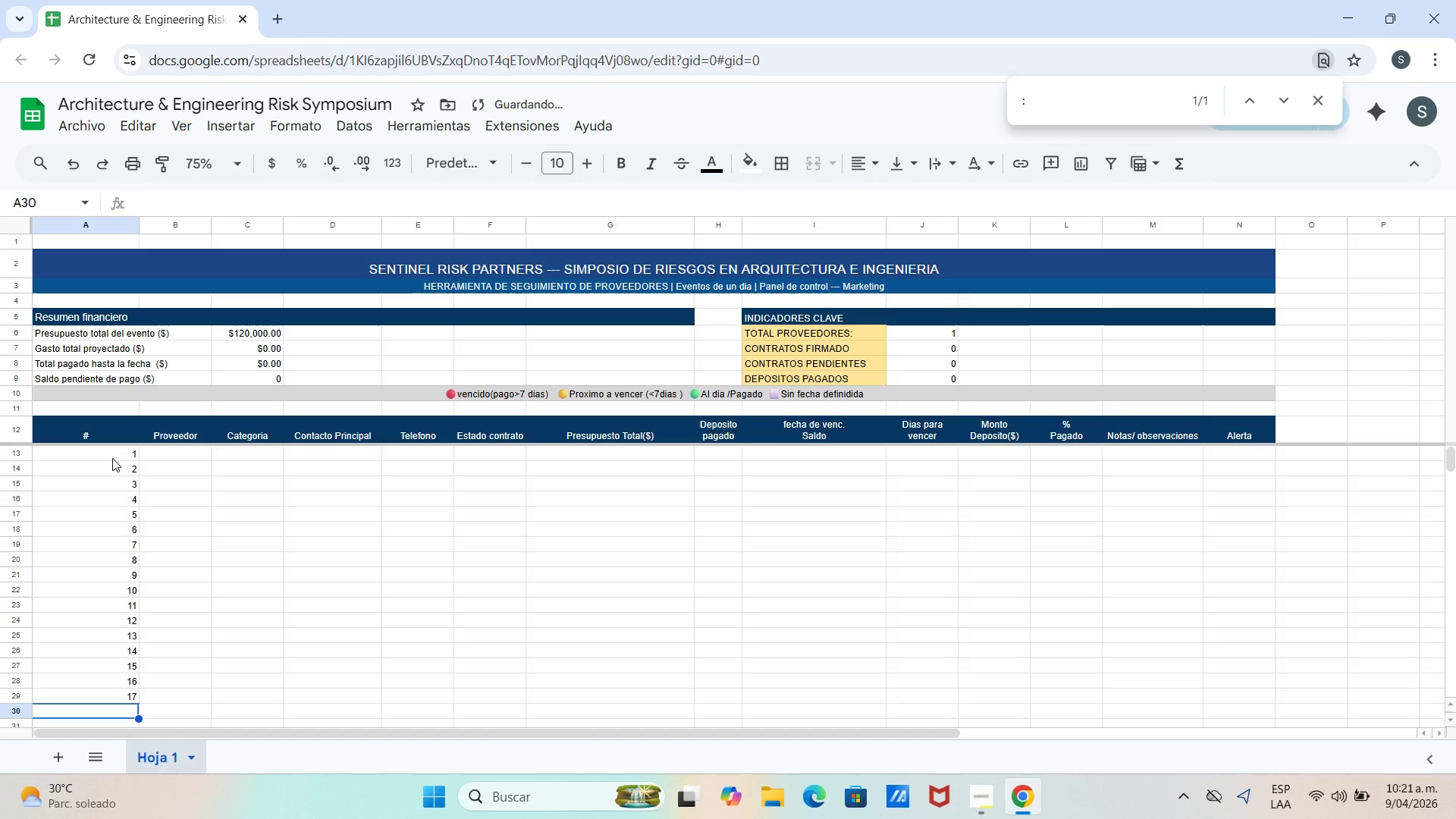 
type(18)
 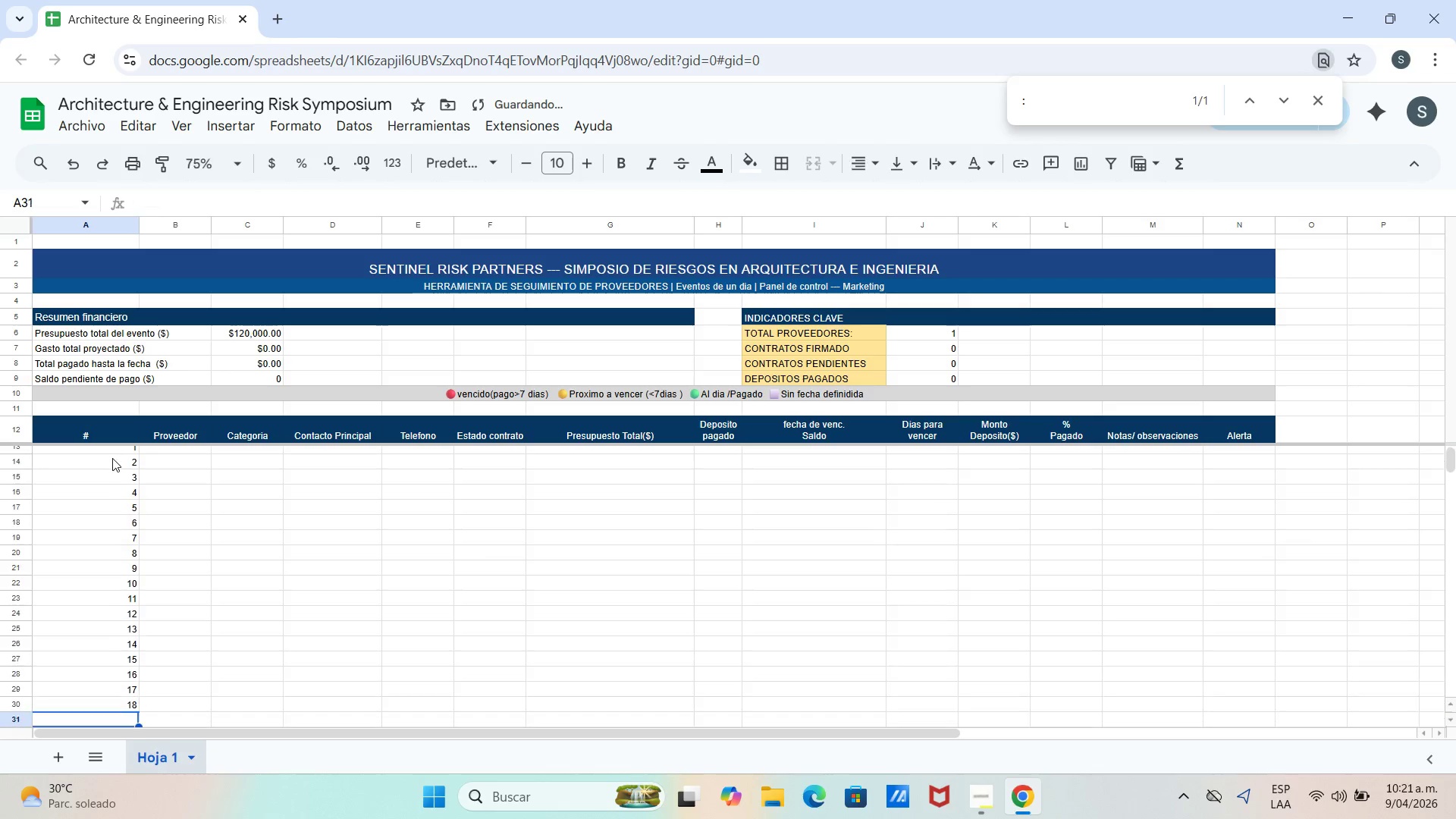 
key(Enter)
 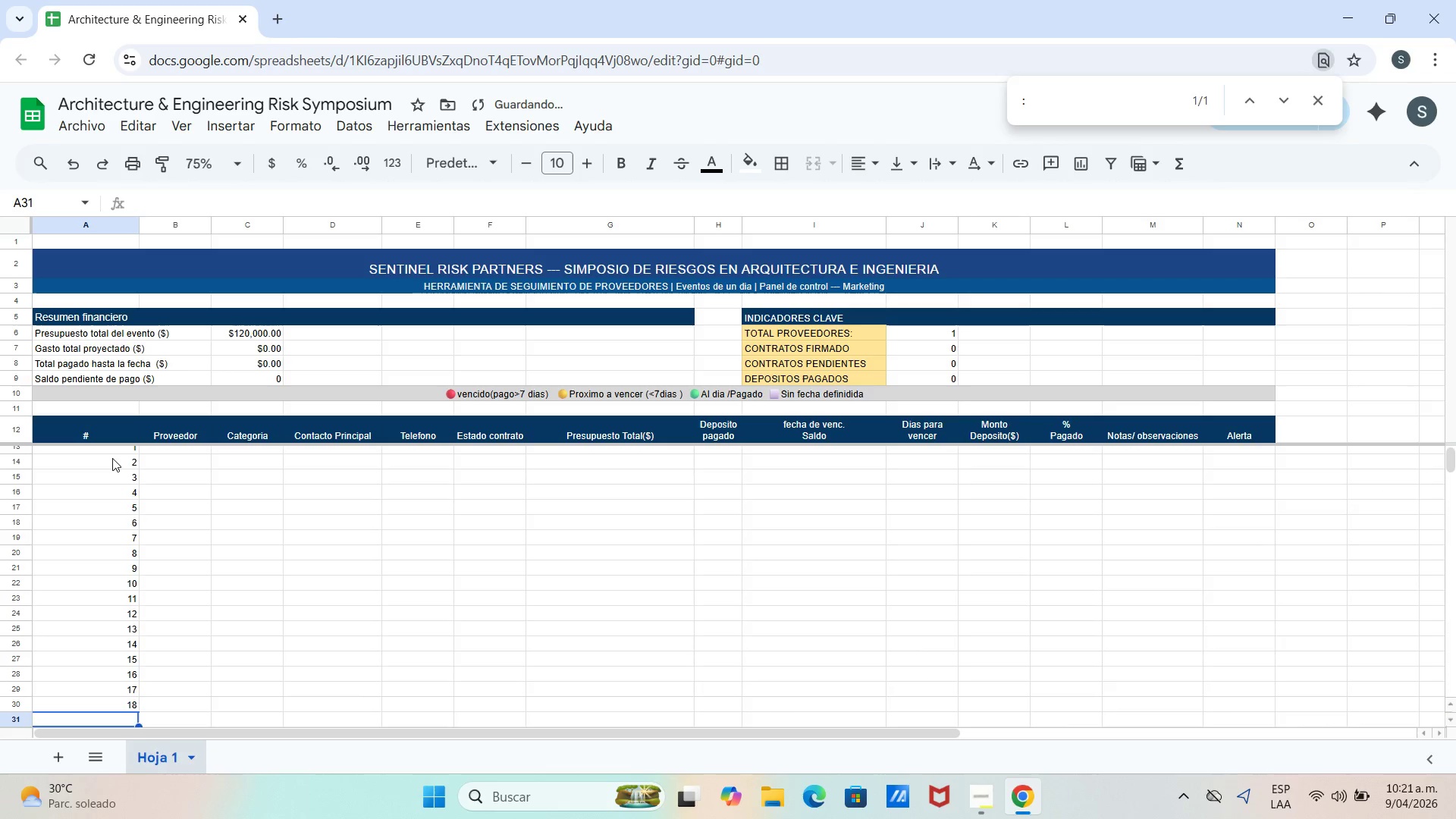 
type(19)
 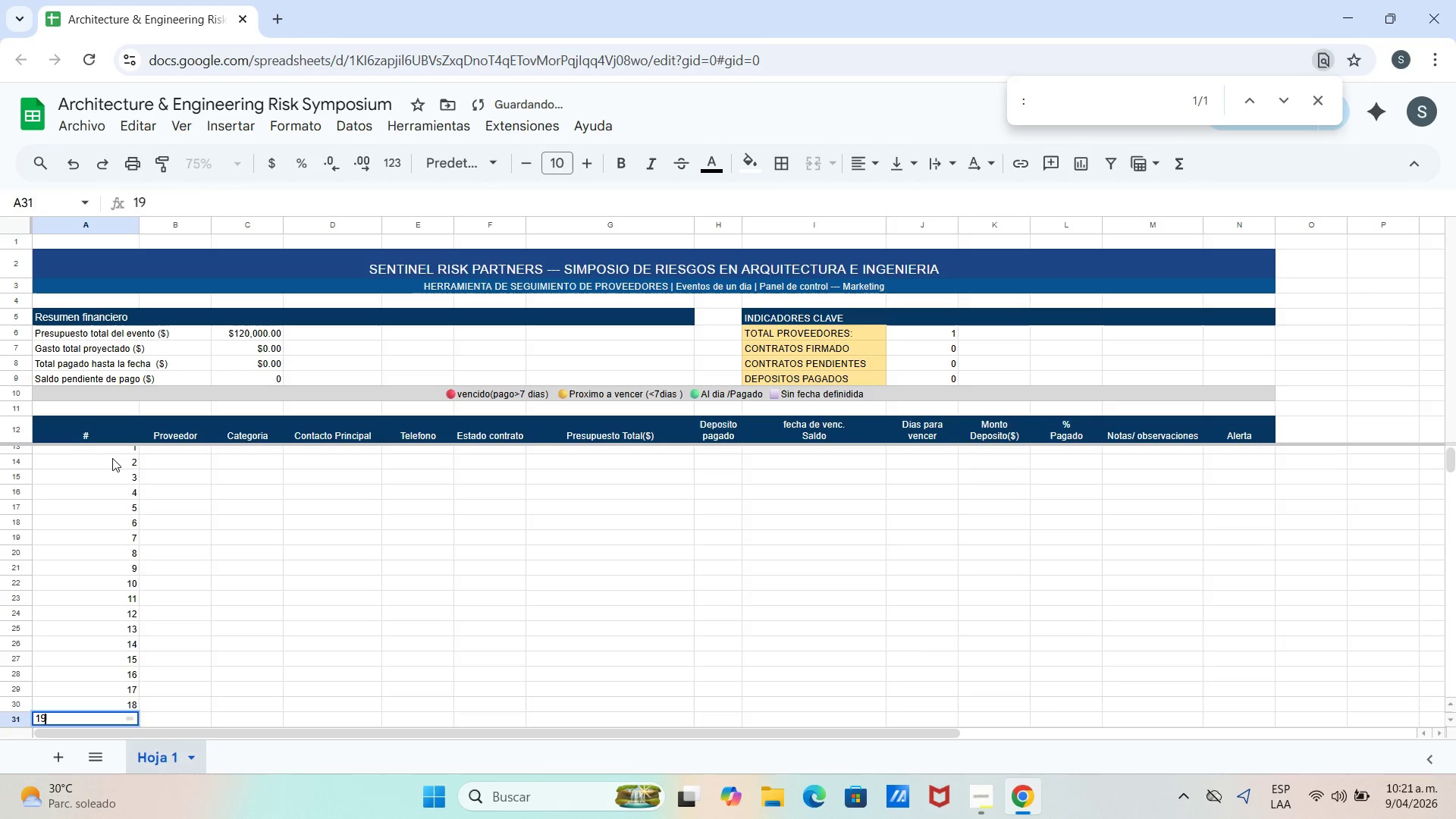 
key(Enter)
 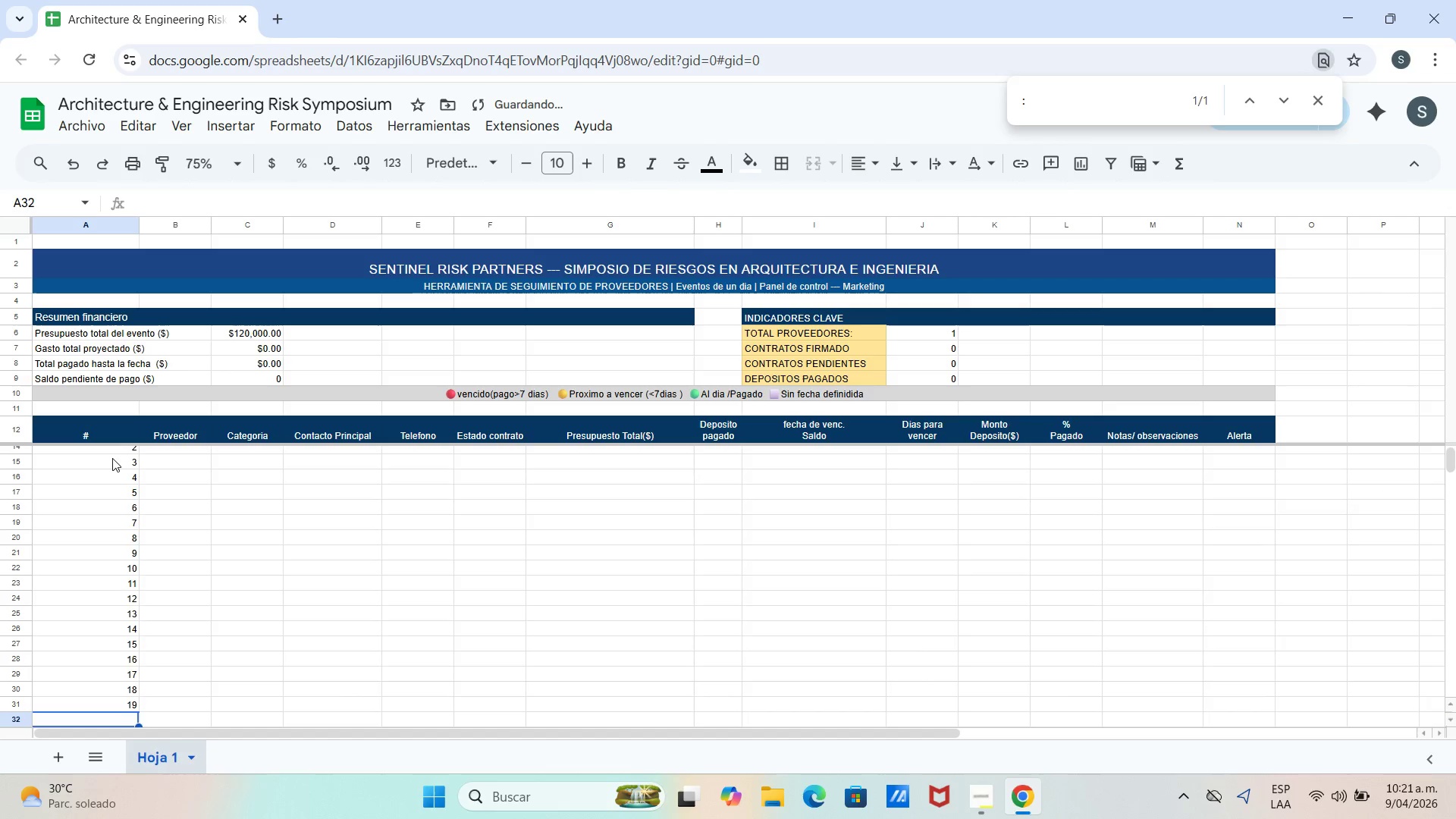 
type(20)
 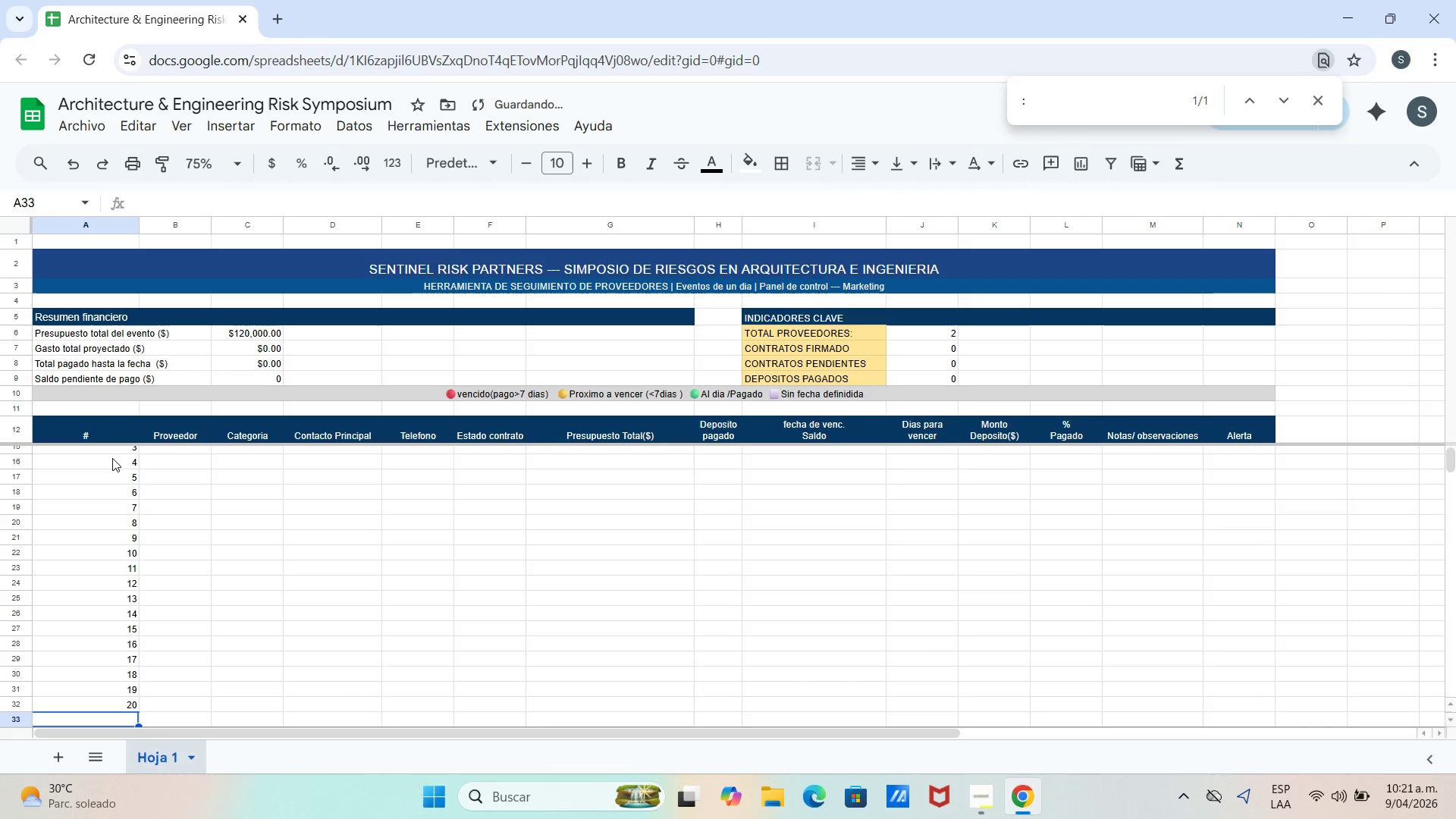 
key(Enter)
 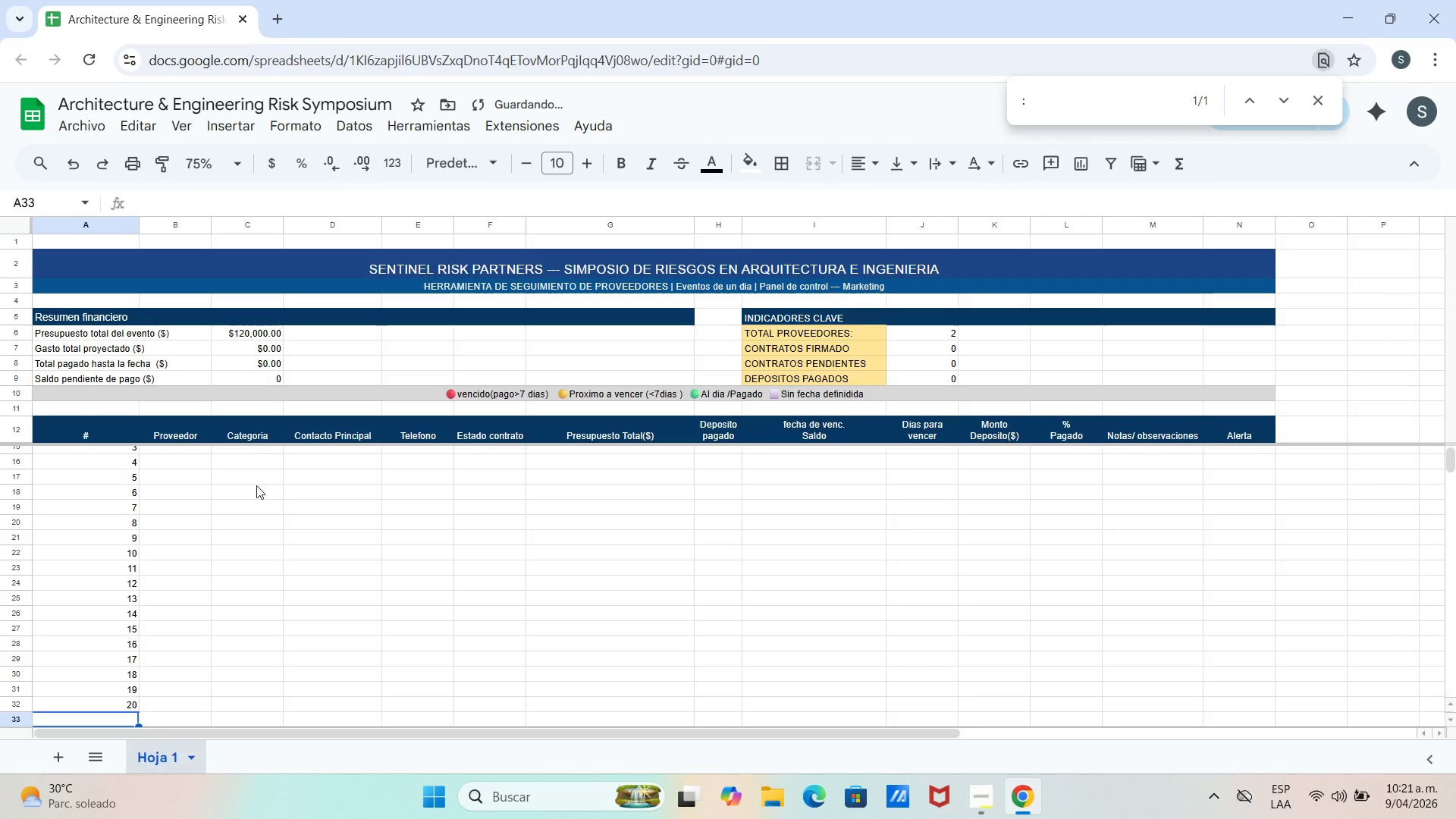 
scroll: coordinate [249, 530], scroll_direction: up, amount: 2.0
 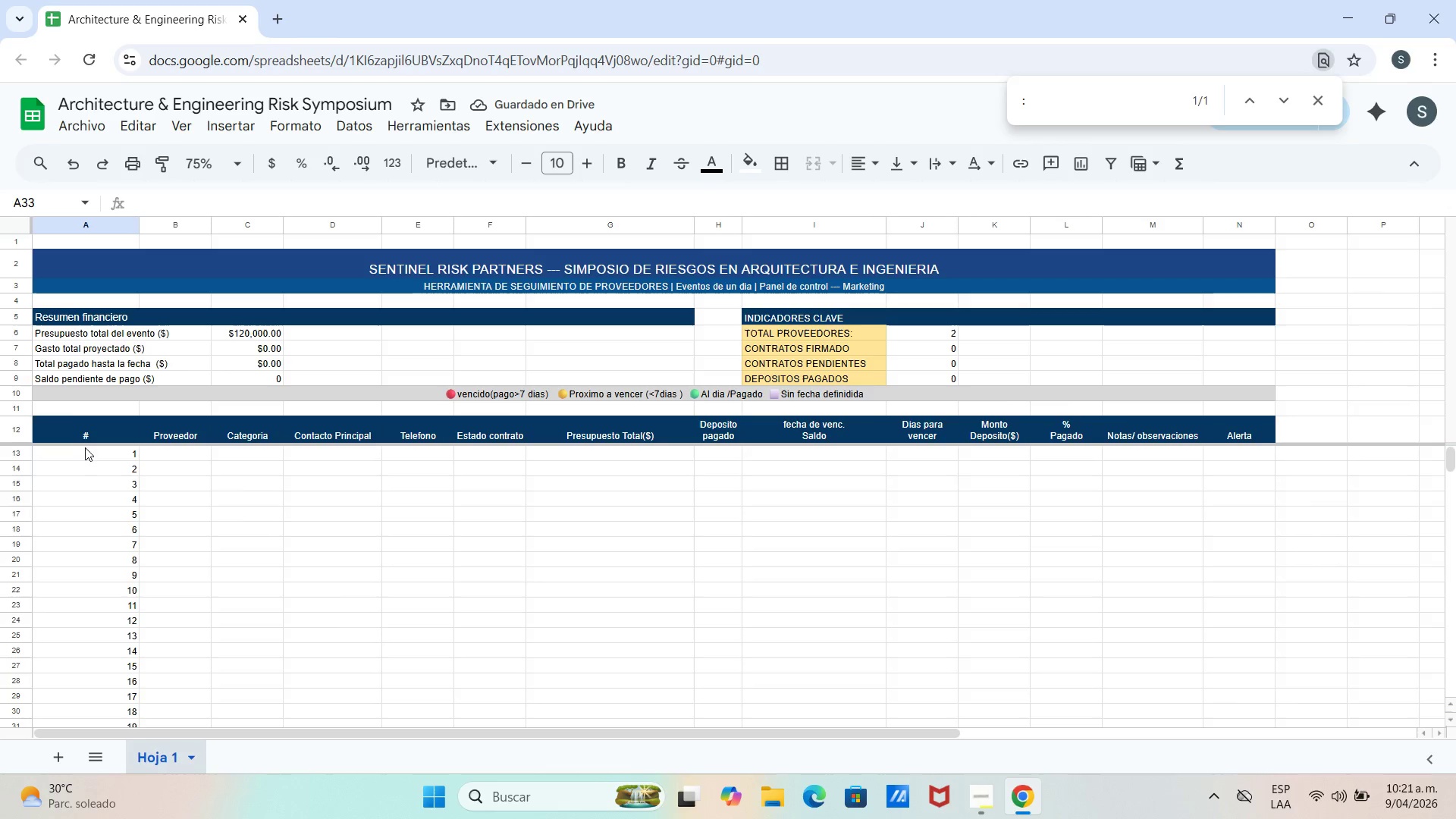 
left_click([88, 457])
 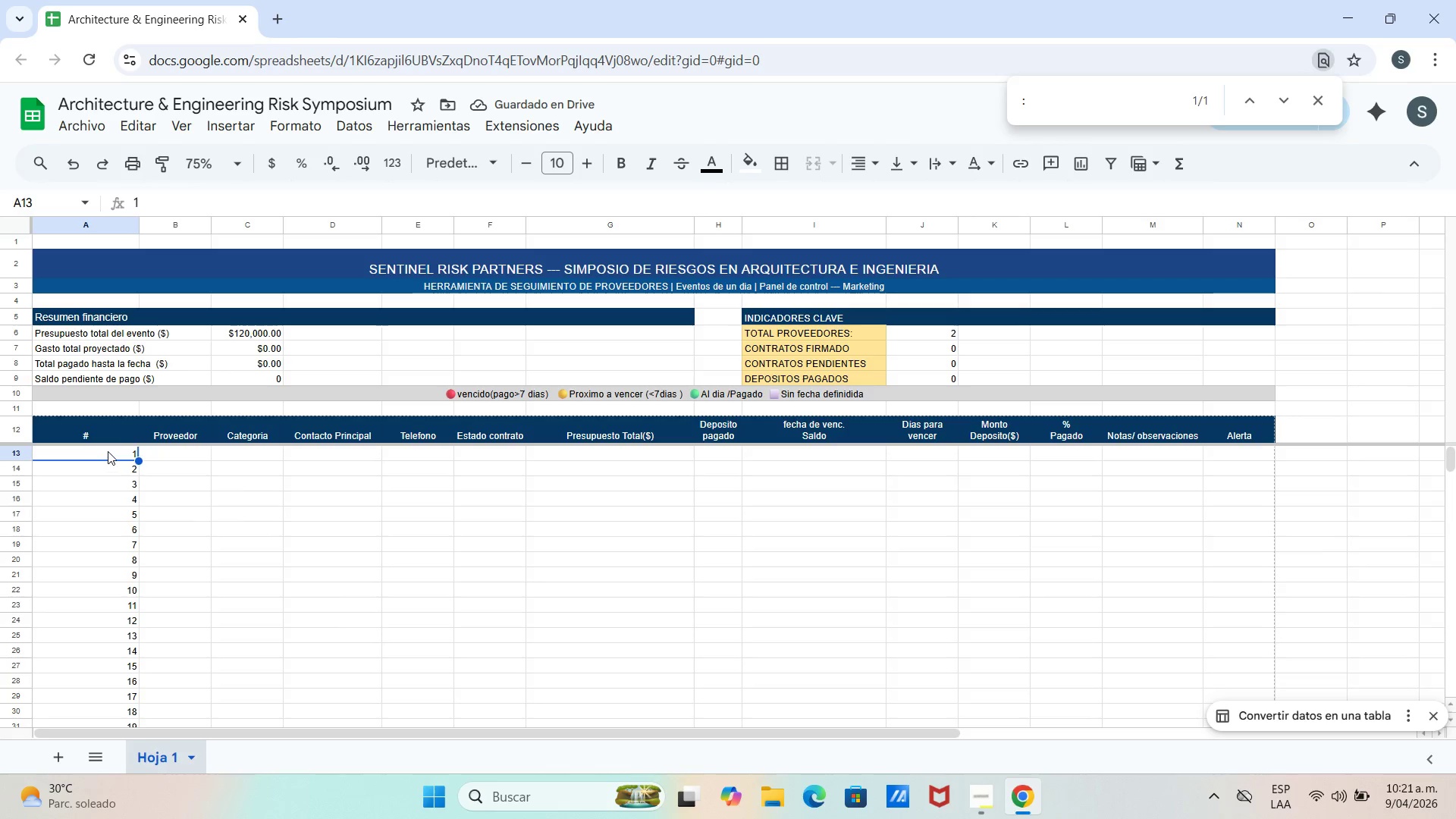 
left_click([108, 451])
 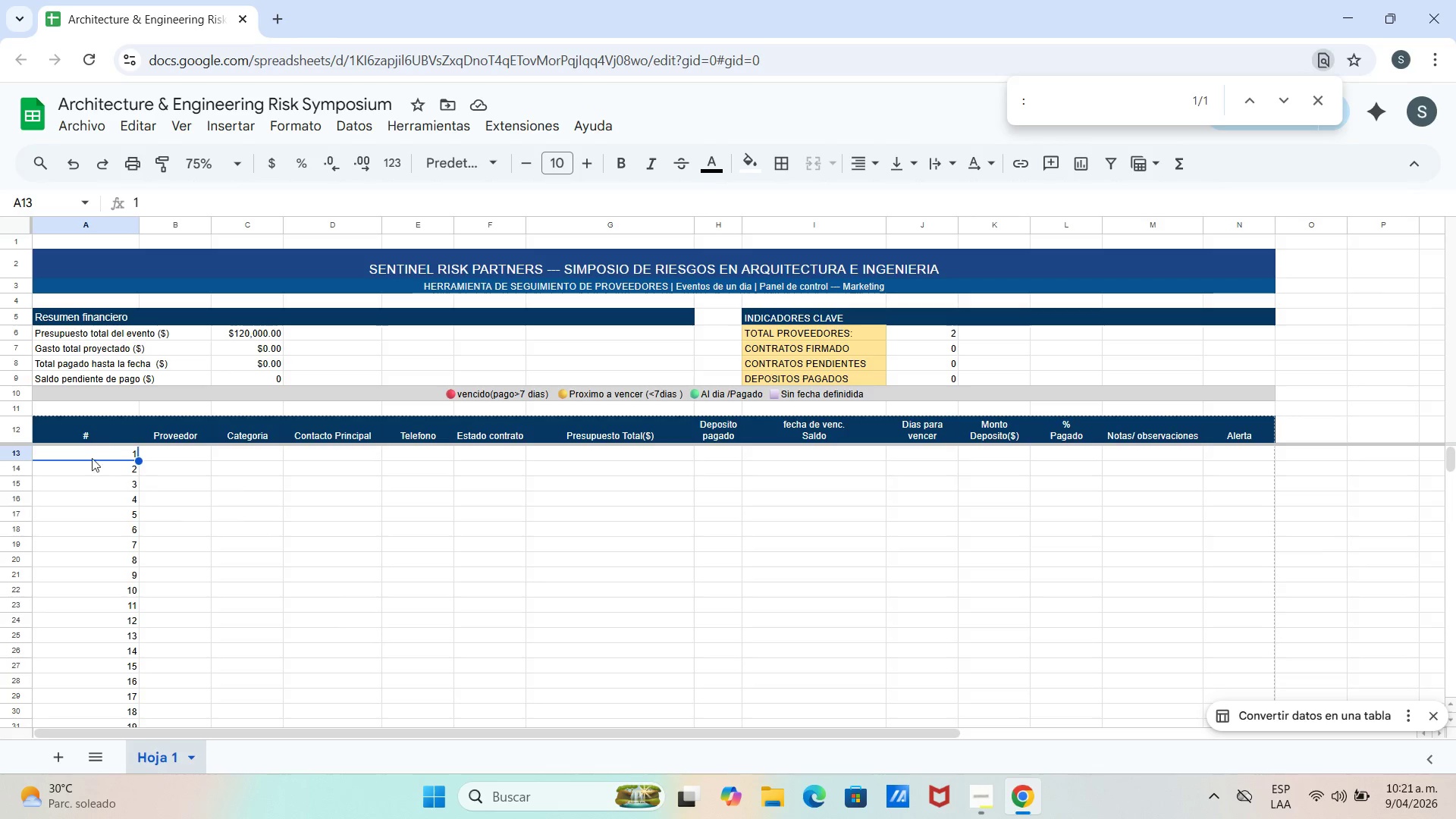 
left_click_drag(start_coordinate=[43, 451], to_coordinate=[126, 678])
 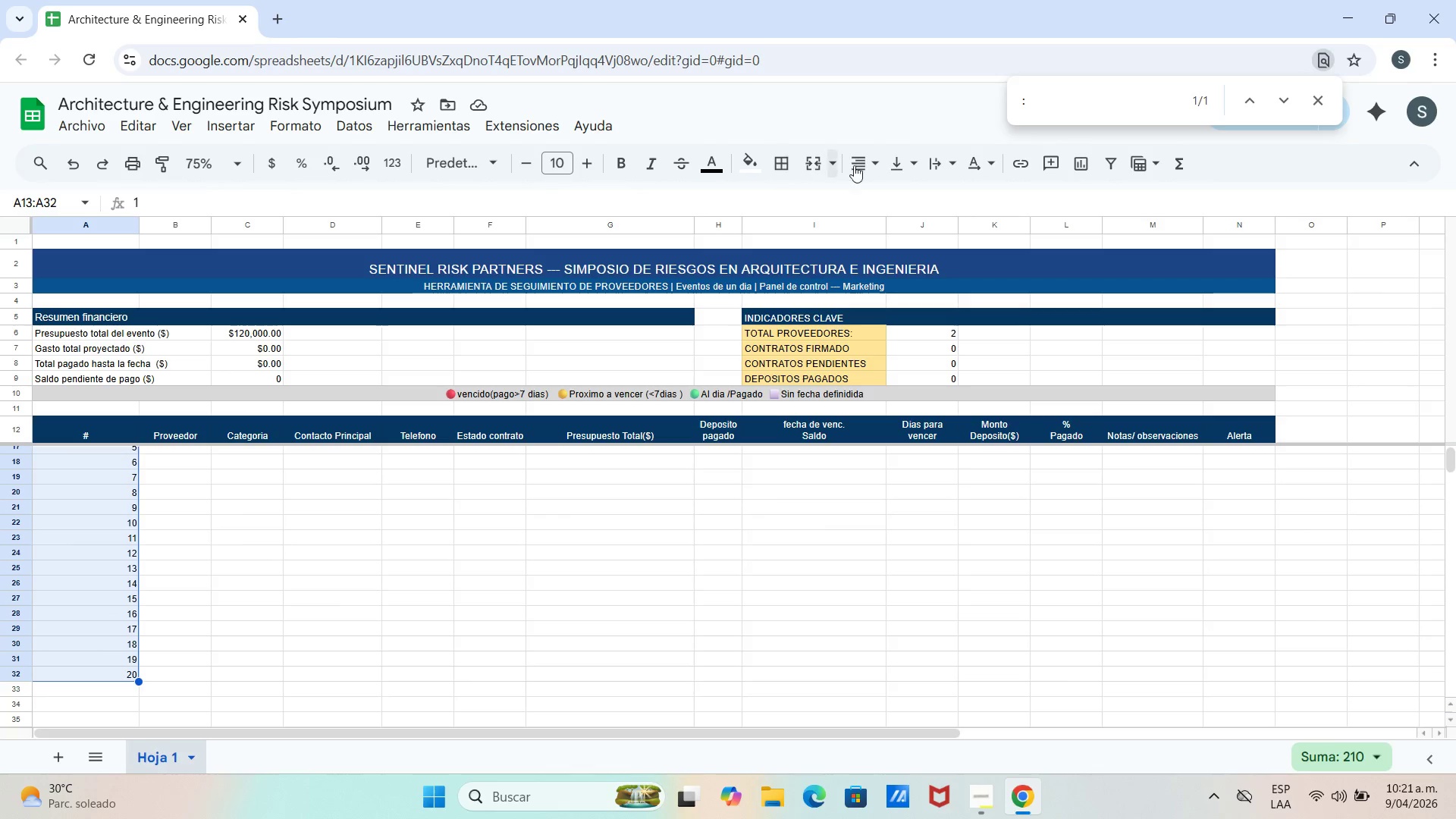 
left_click([879, 166])
 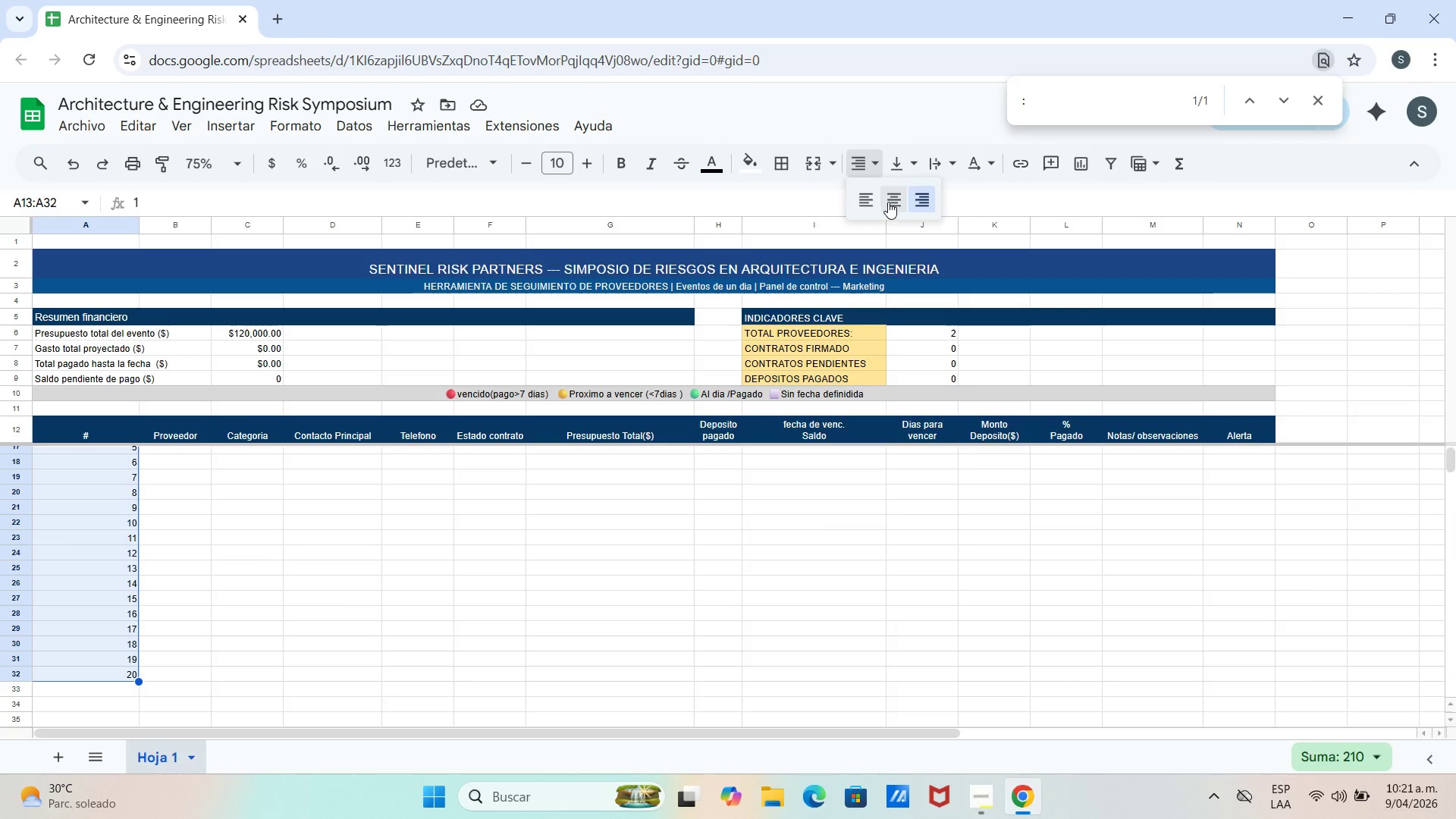 
left_click([888, 202])
 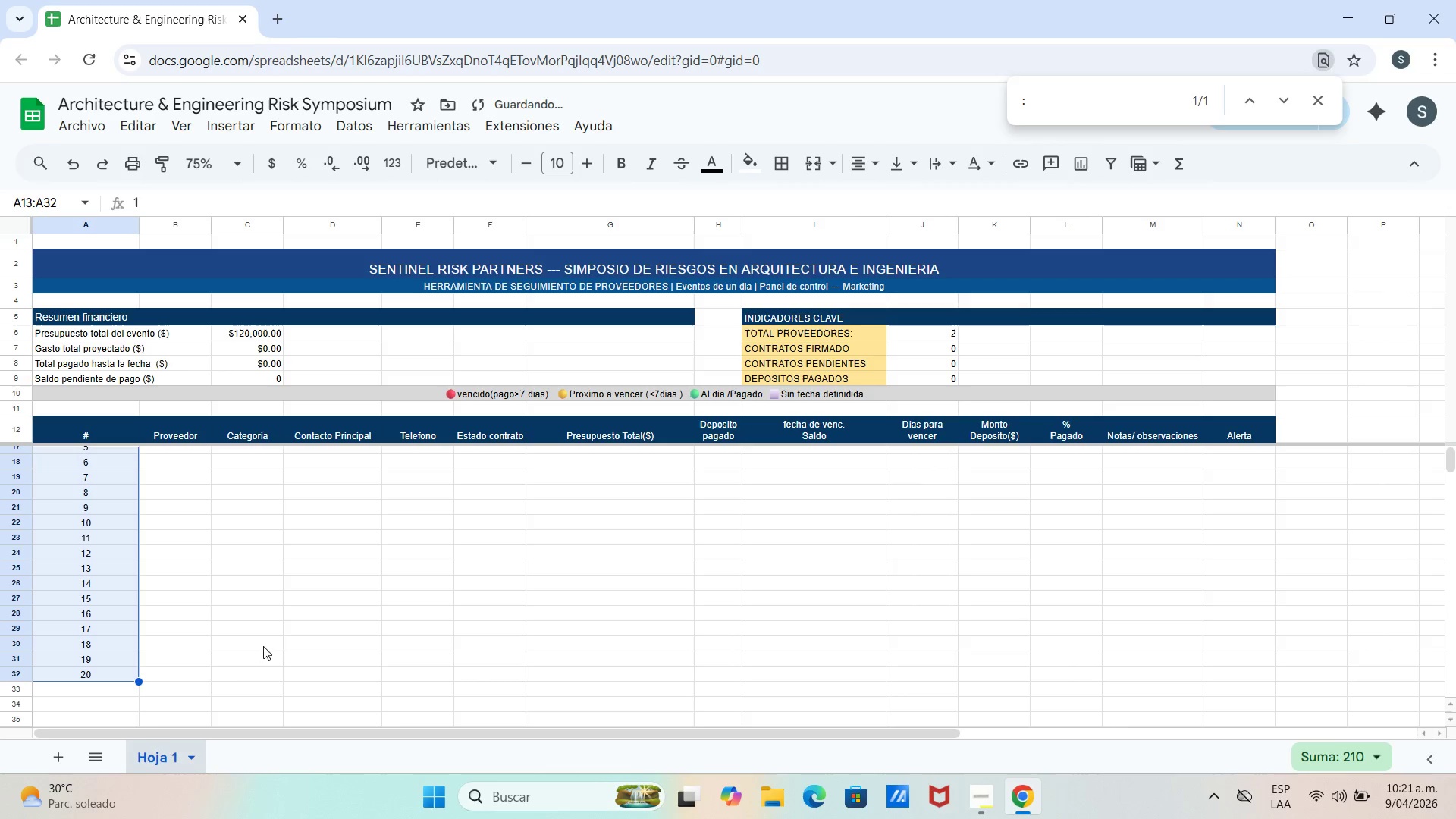 
left_click([195, 522])
 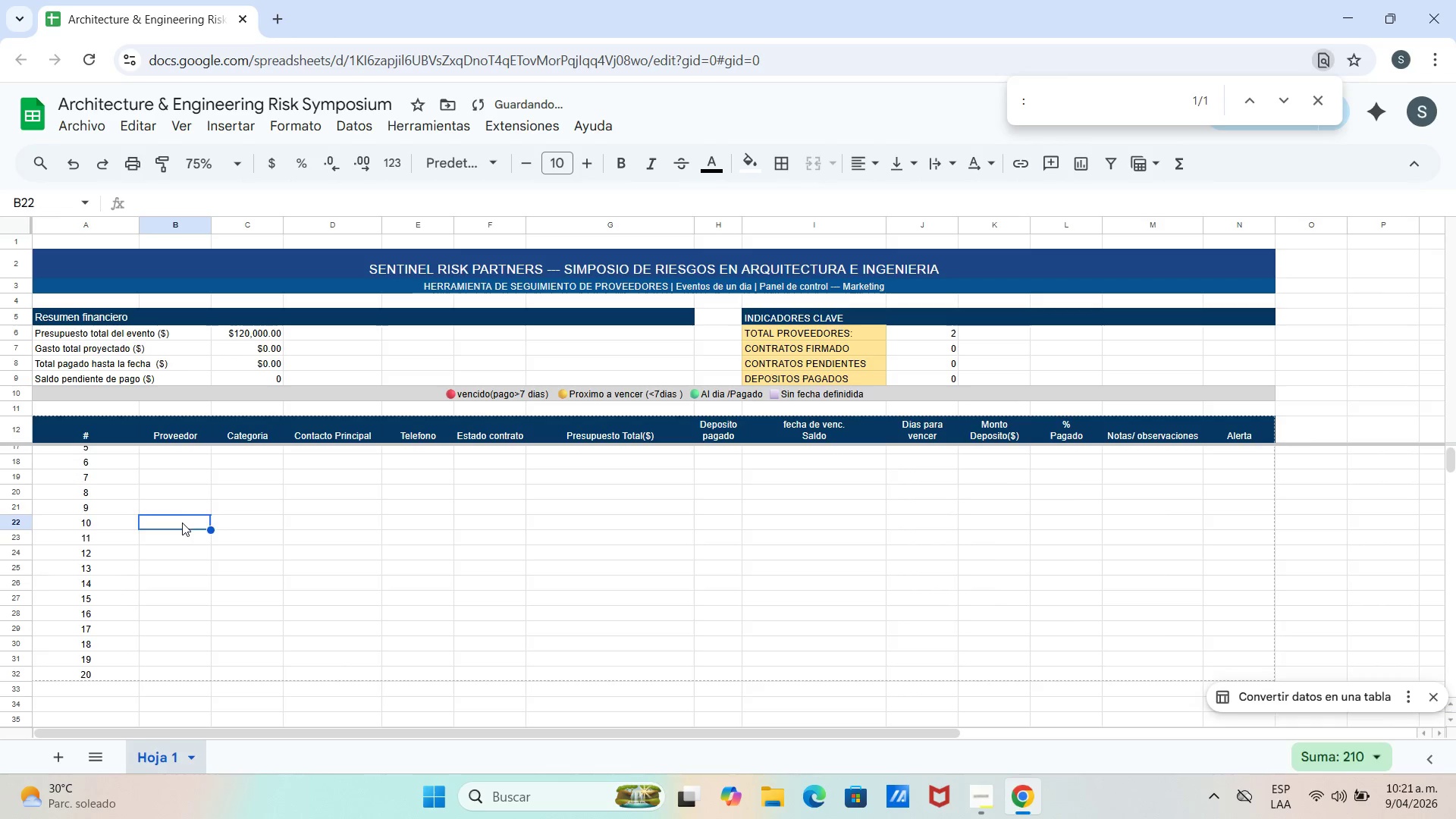 
scroll: coordinate [182, 523], scroll_direction: up, amount: 7.0
 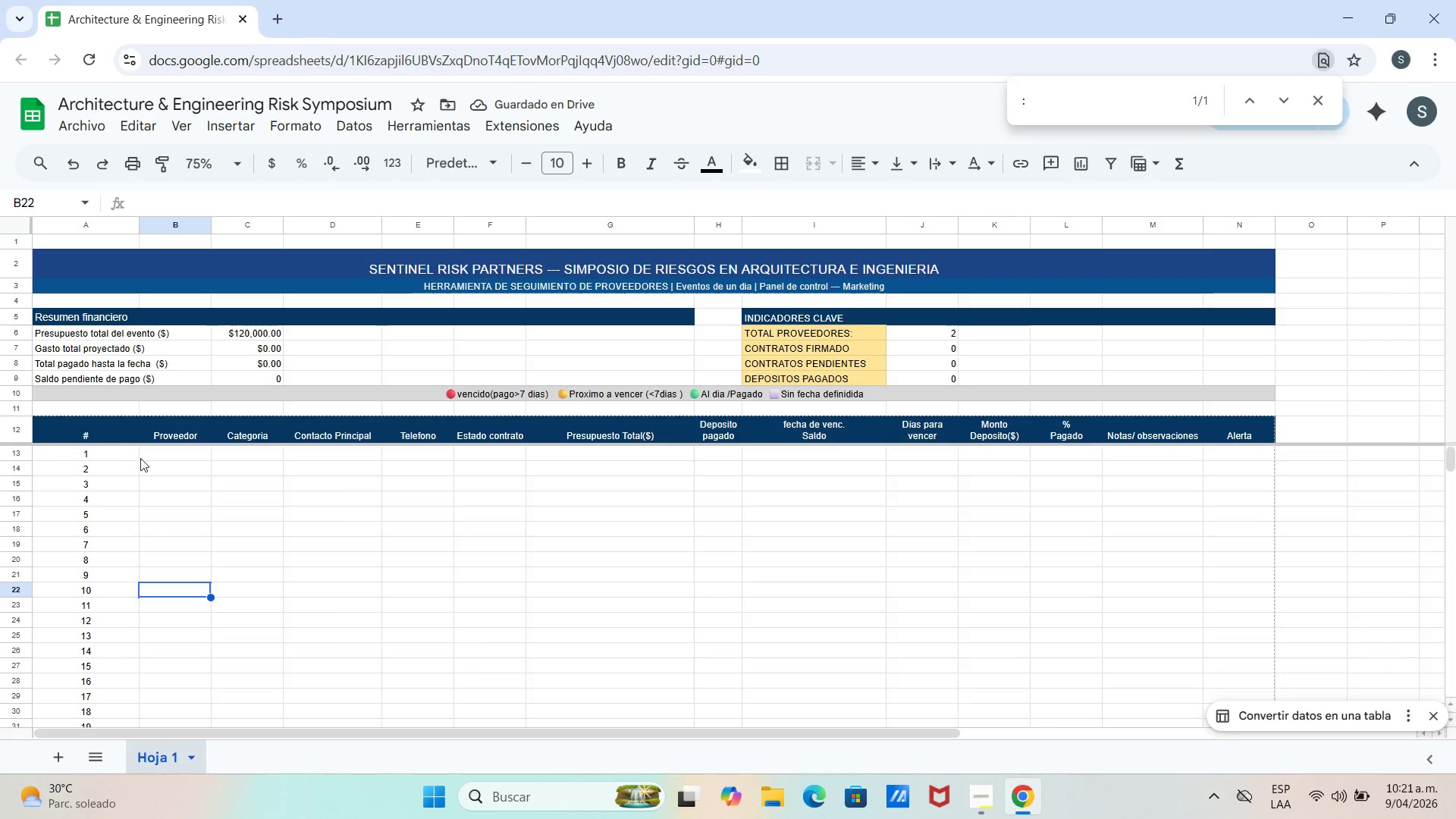 
double_click([158, 453])
 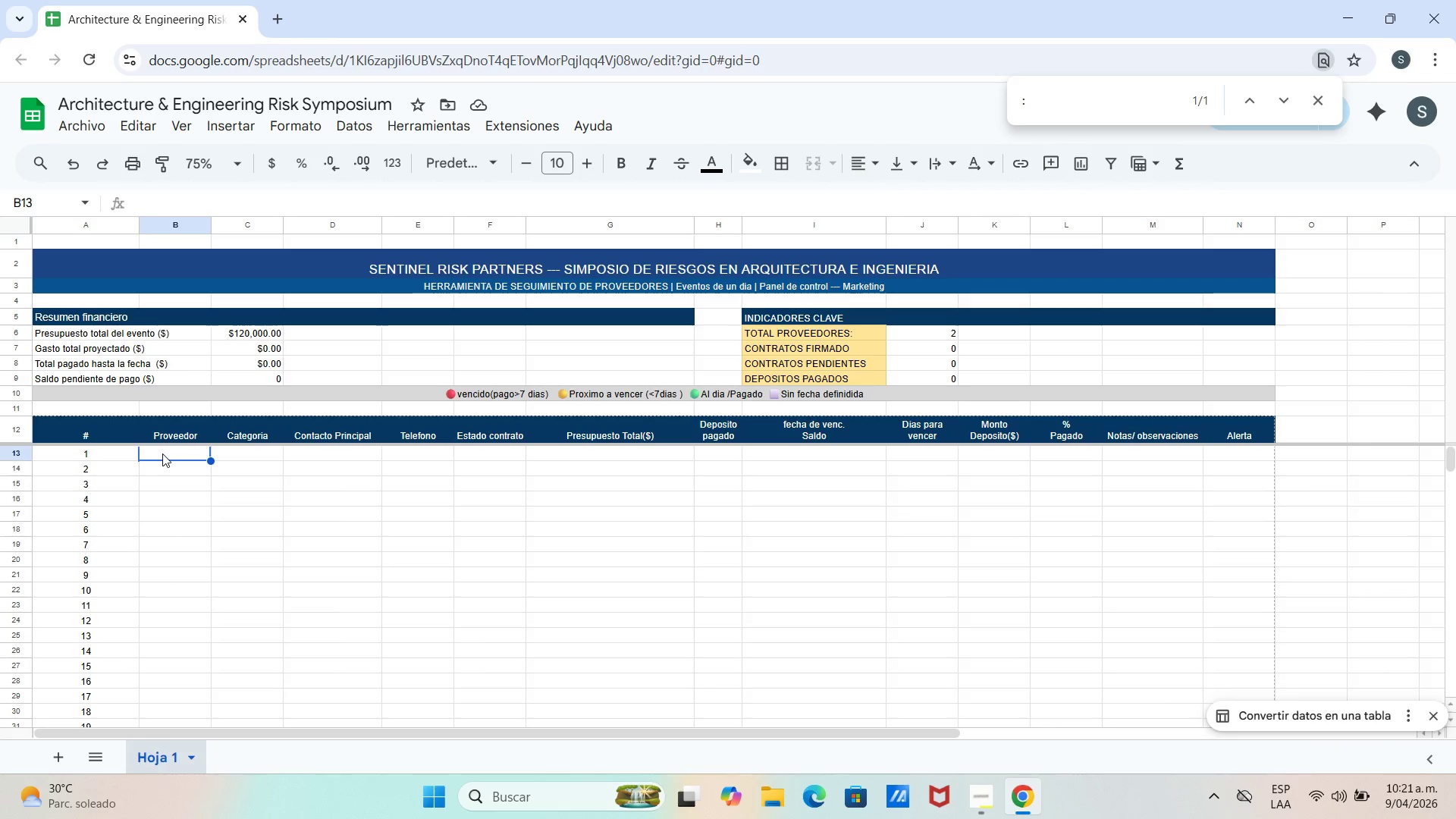 
double_click([163, 453])
 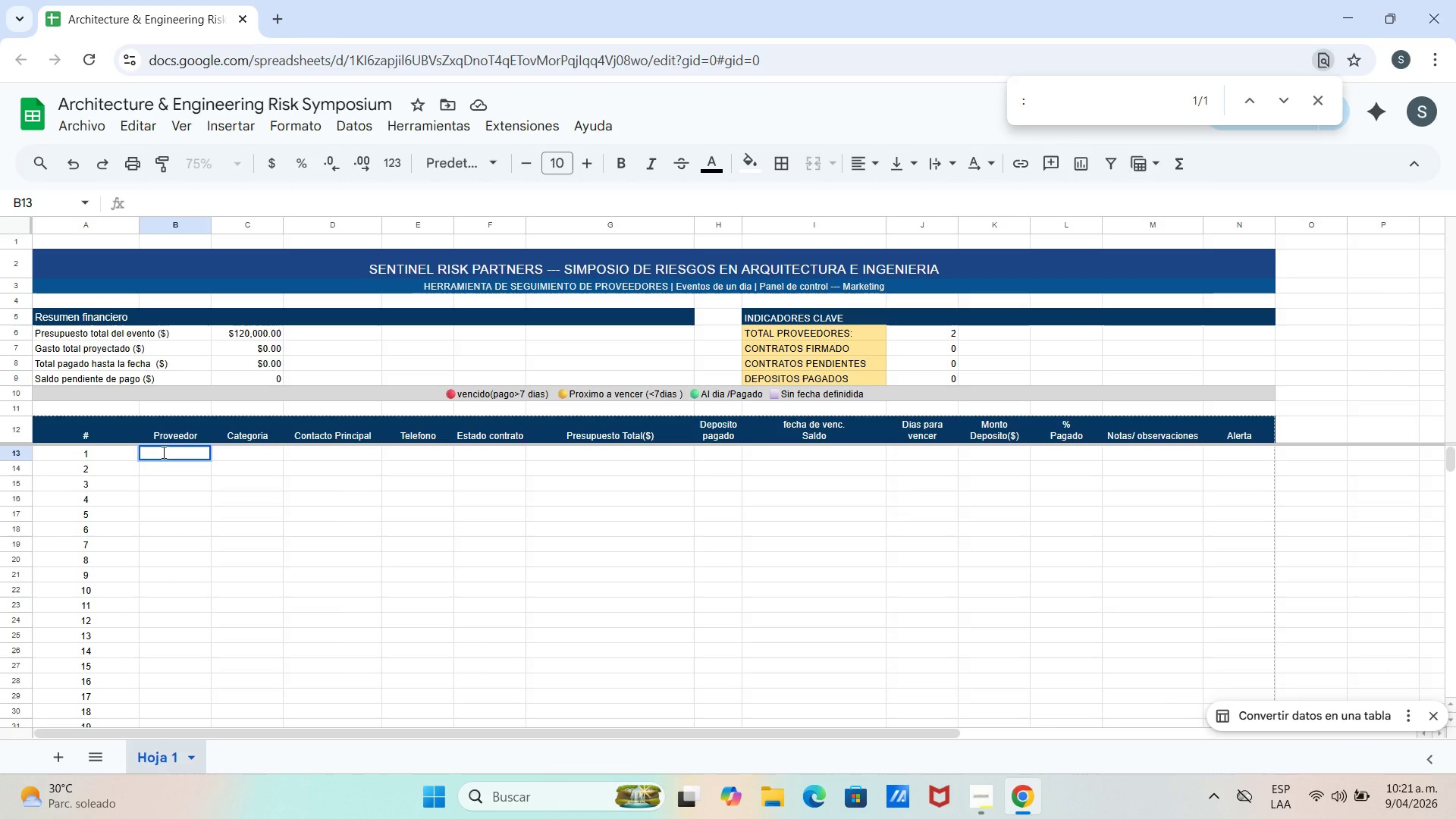 
type(The g)
key(Backspace)
type([Delete]Grsnd)
key(Backspace)
key(Backspace)
key(Backspace)
type(and Atrium)
 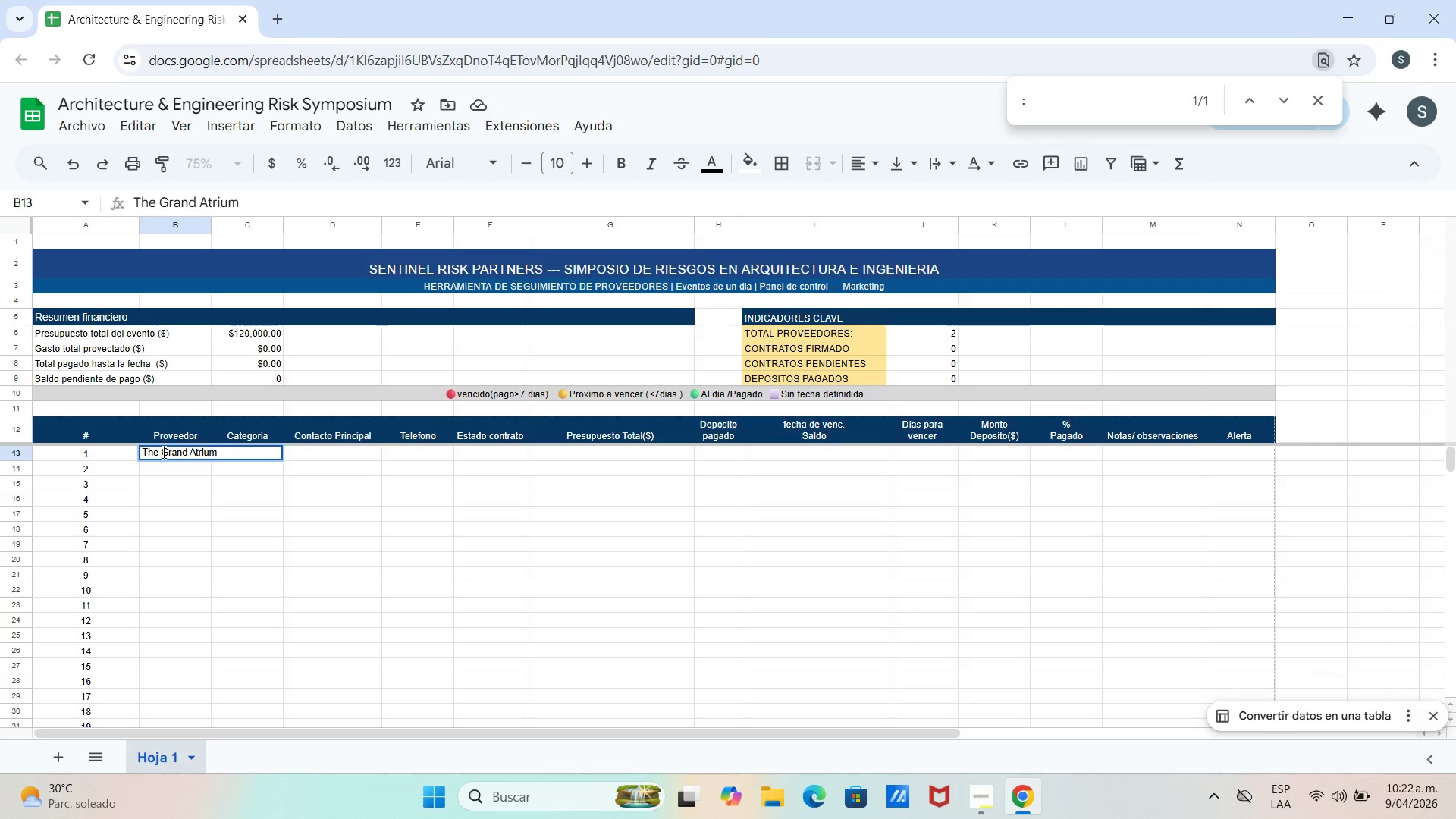 
wait(6.84)
 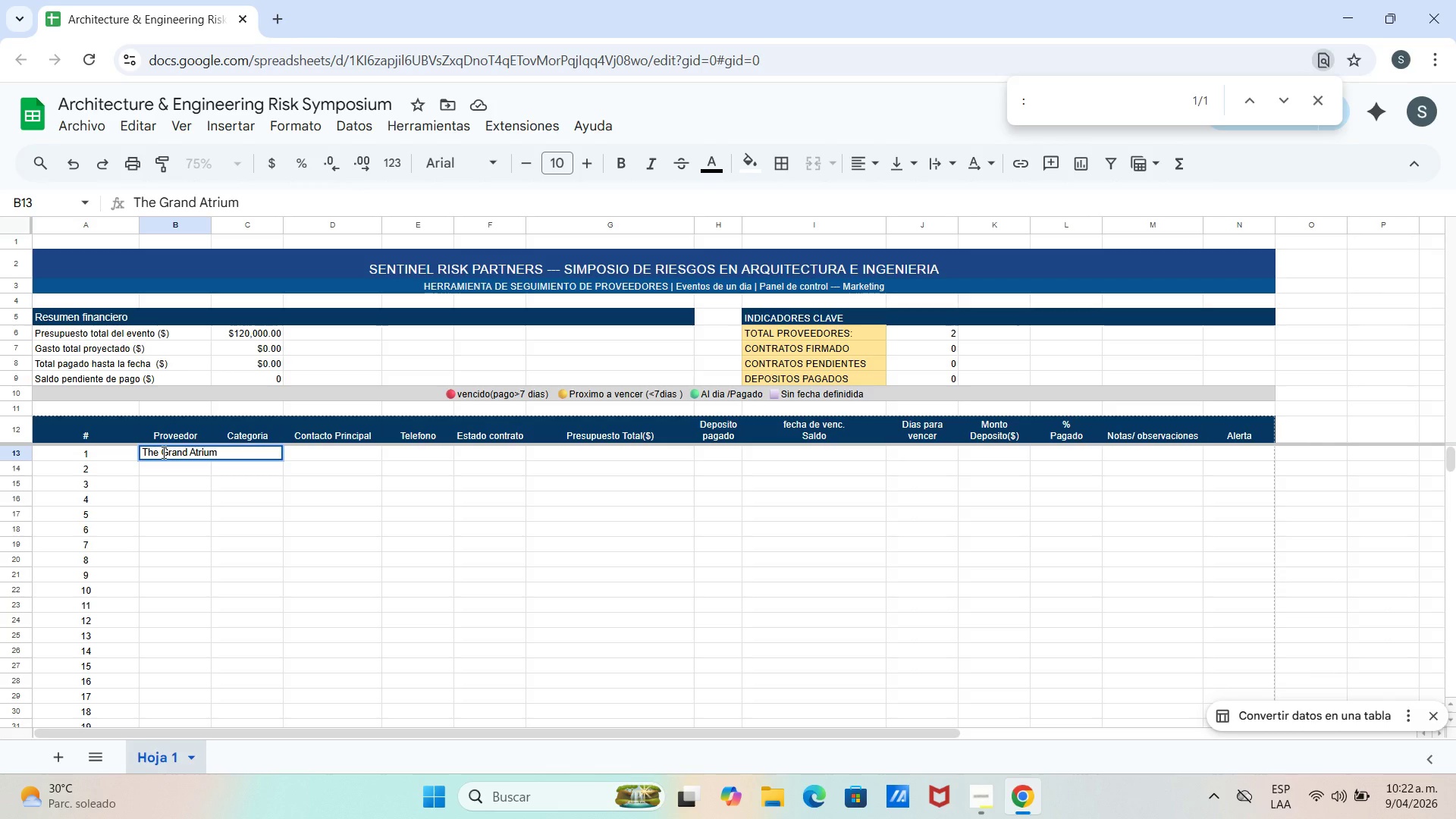 
type( Conb)
key(Backspace)
type(venion)
key(Backspace)
key(Backspace)
key(Backspace)
type(tion)
 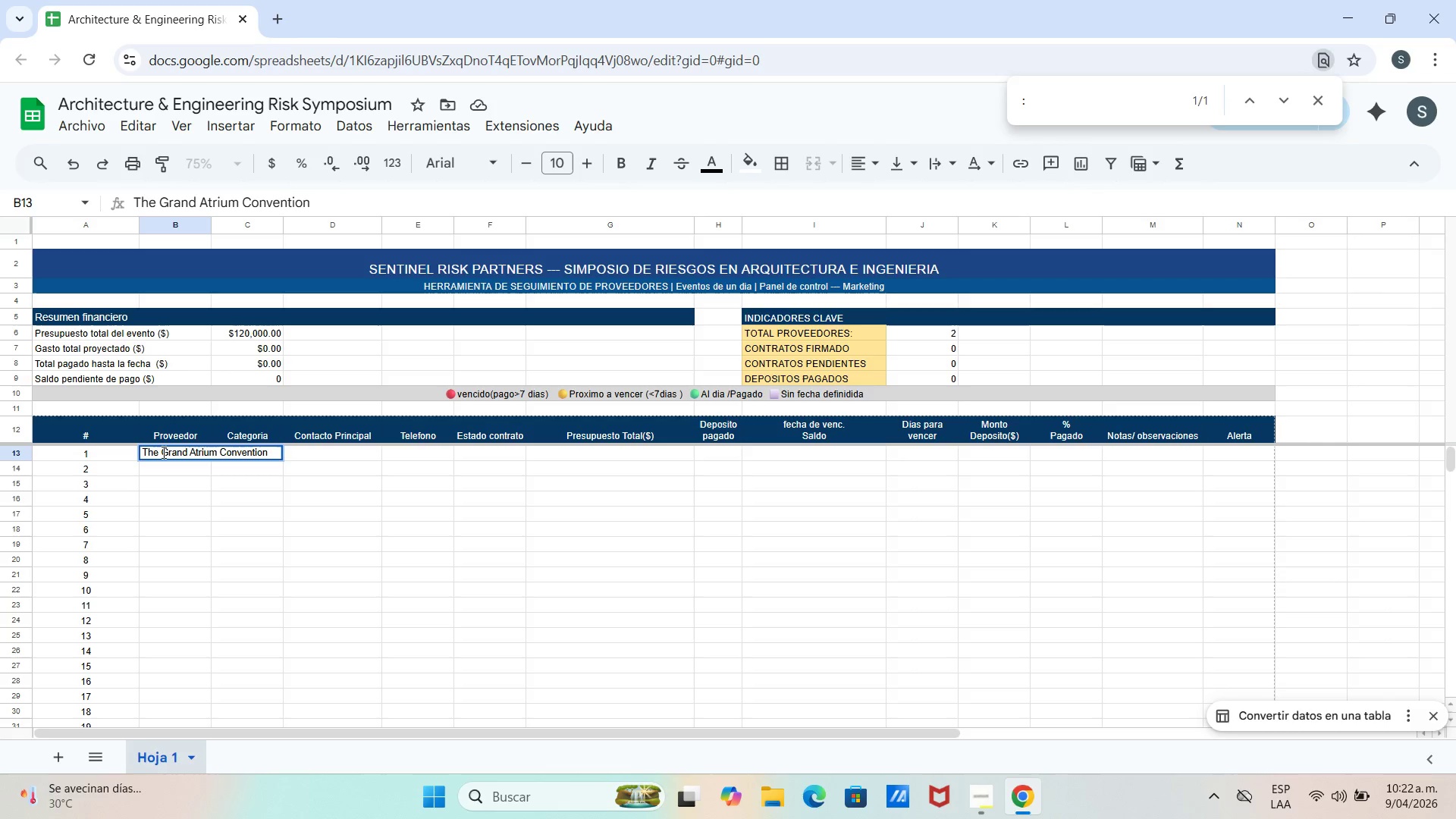 
hold_key(key=CapsLock, duration=0.38)
 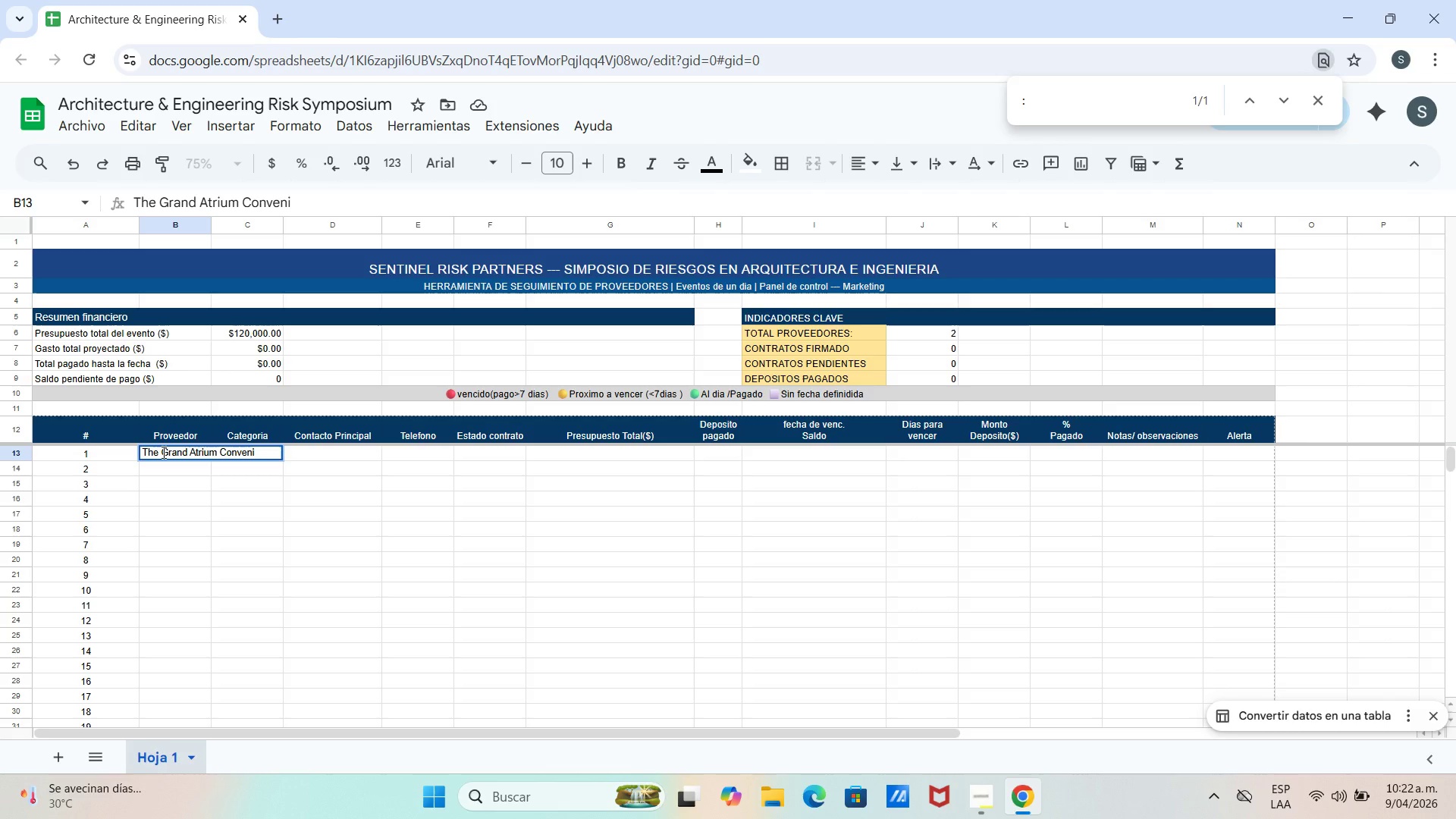 
key(Enter)
 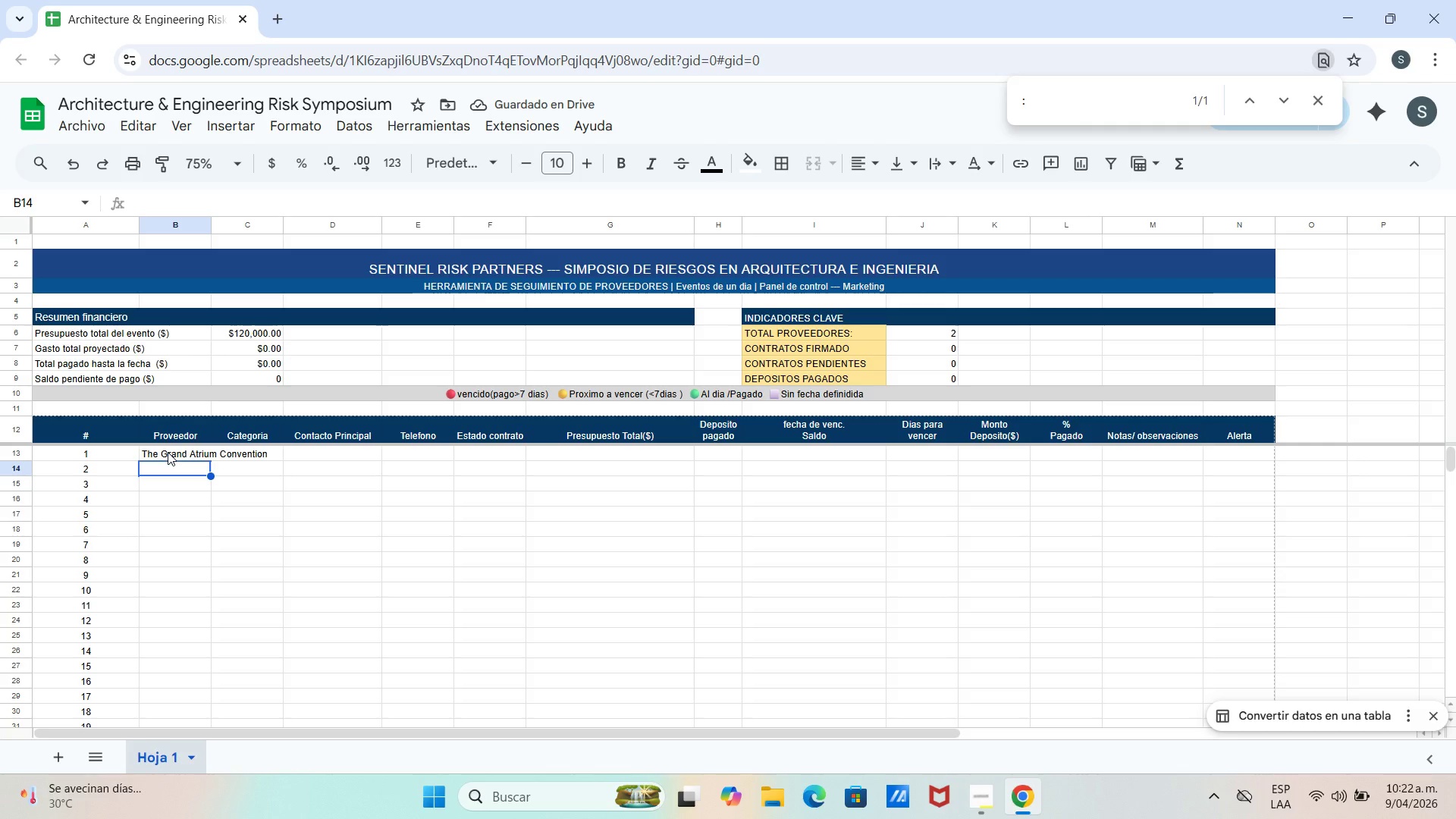 
wait(9.92)
 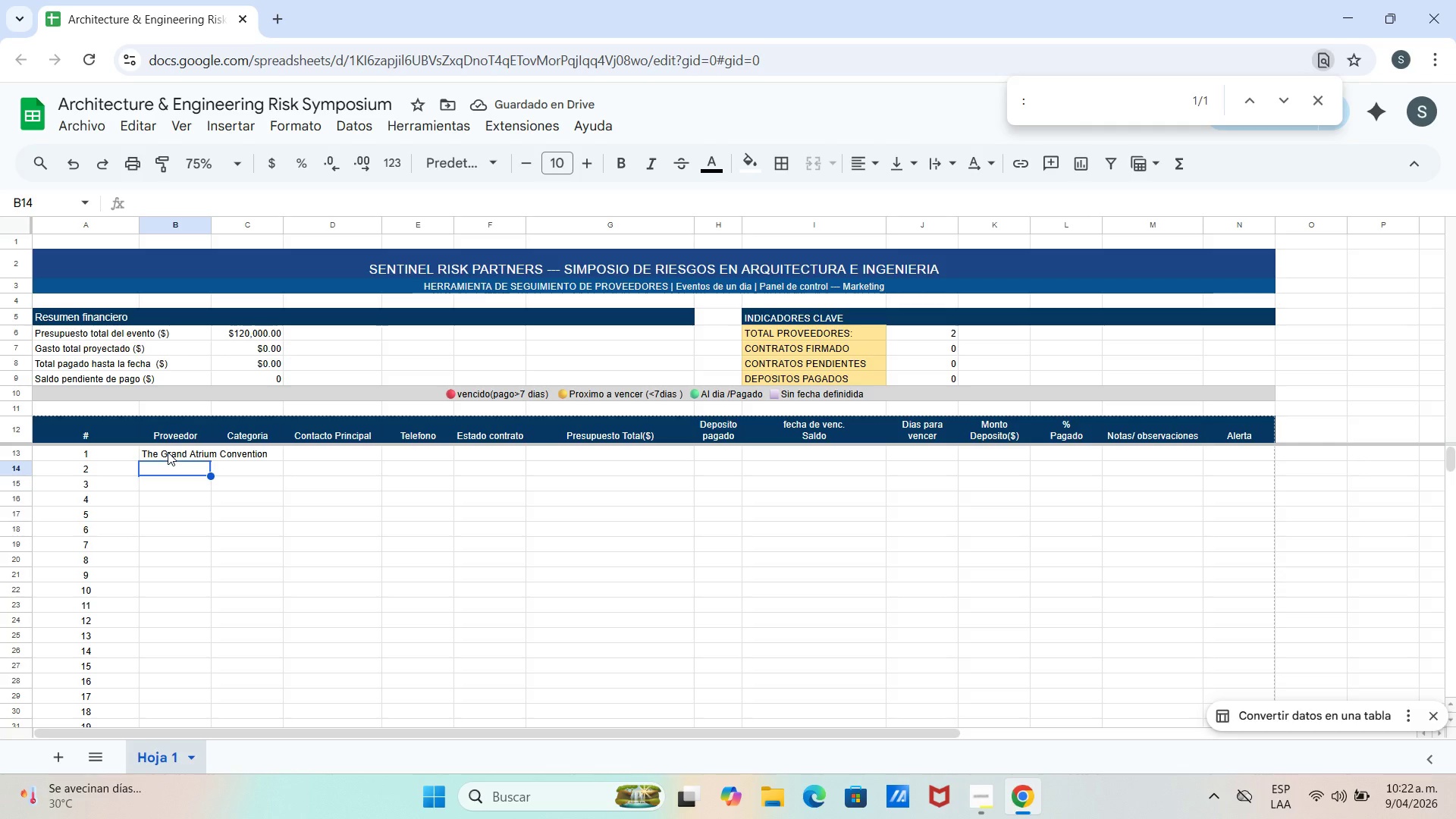 
key(Control+ControlLeft)
 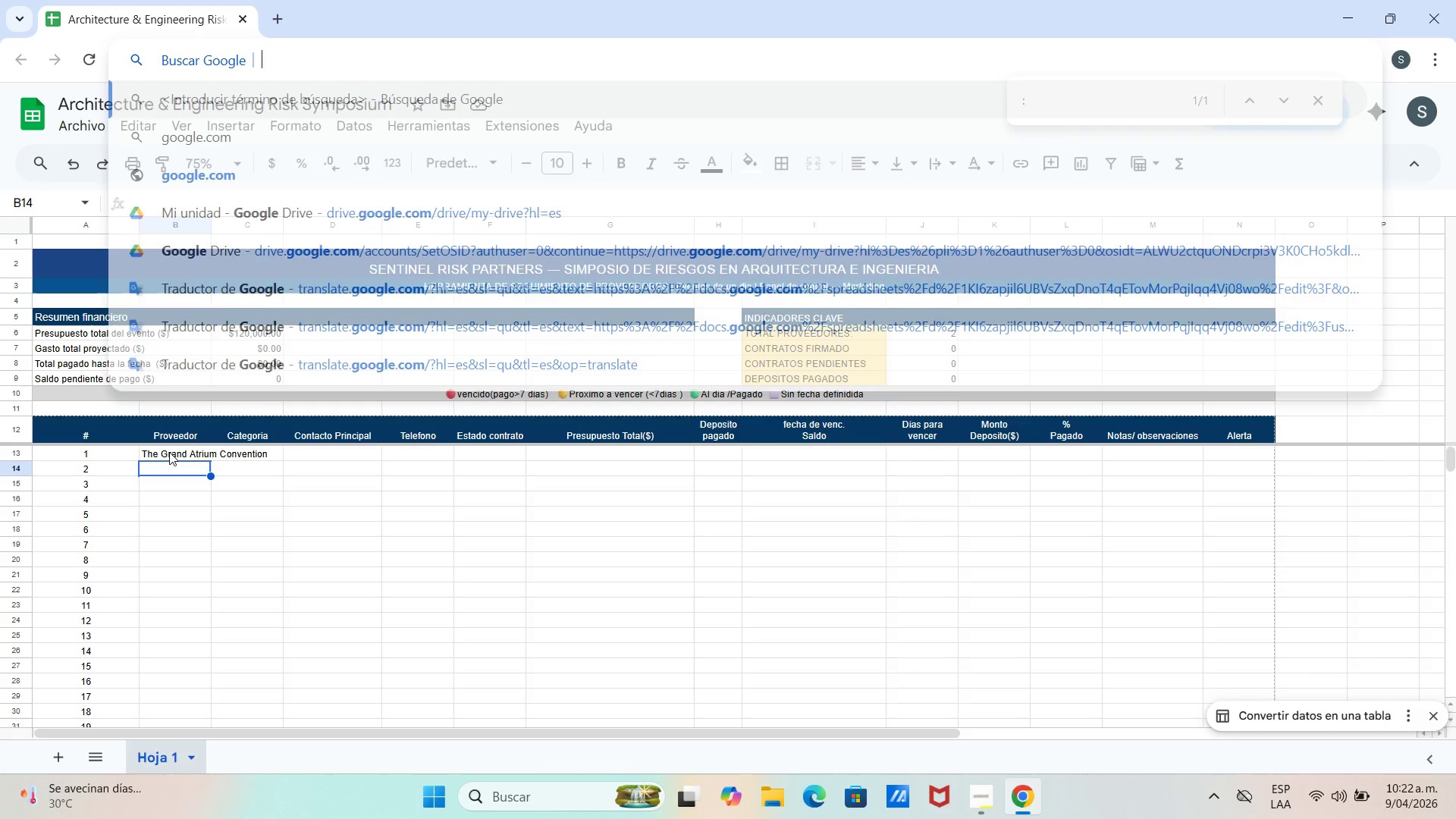 
key(Control+E)
 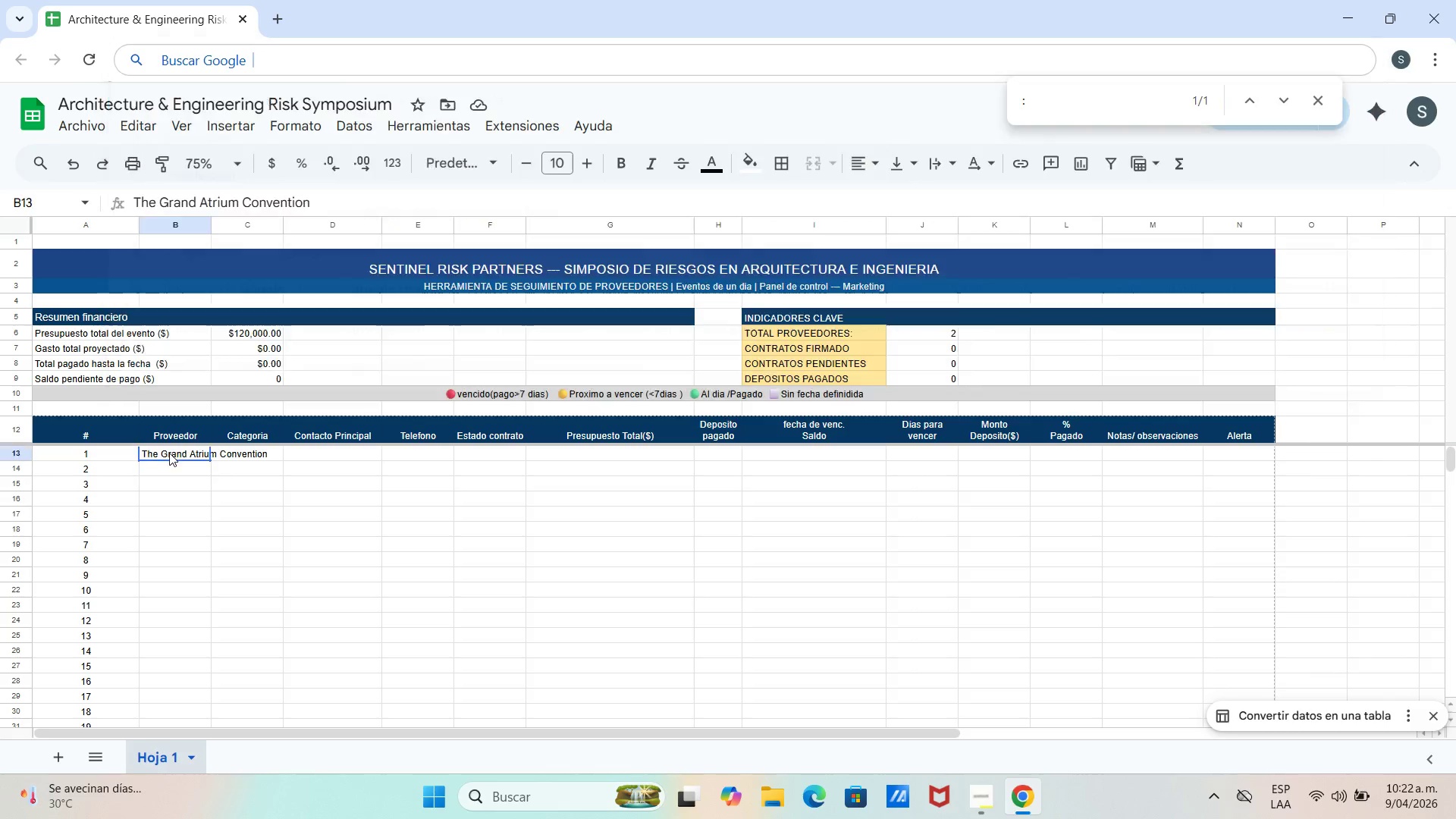 
left_click([171, 463])
 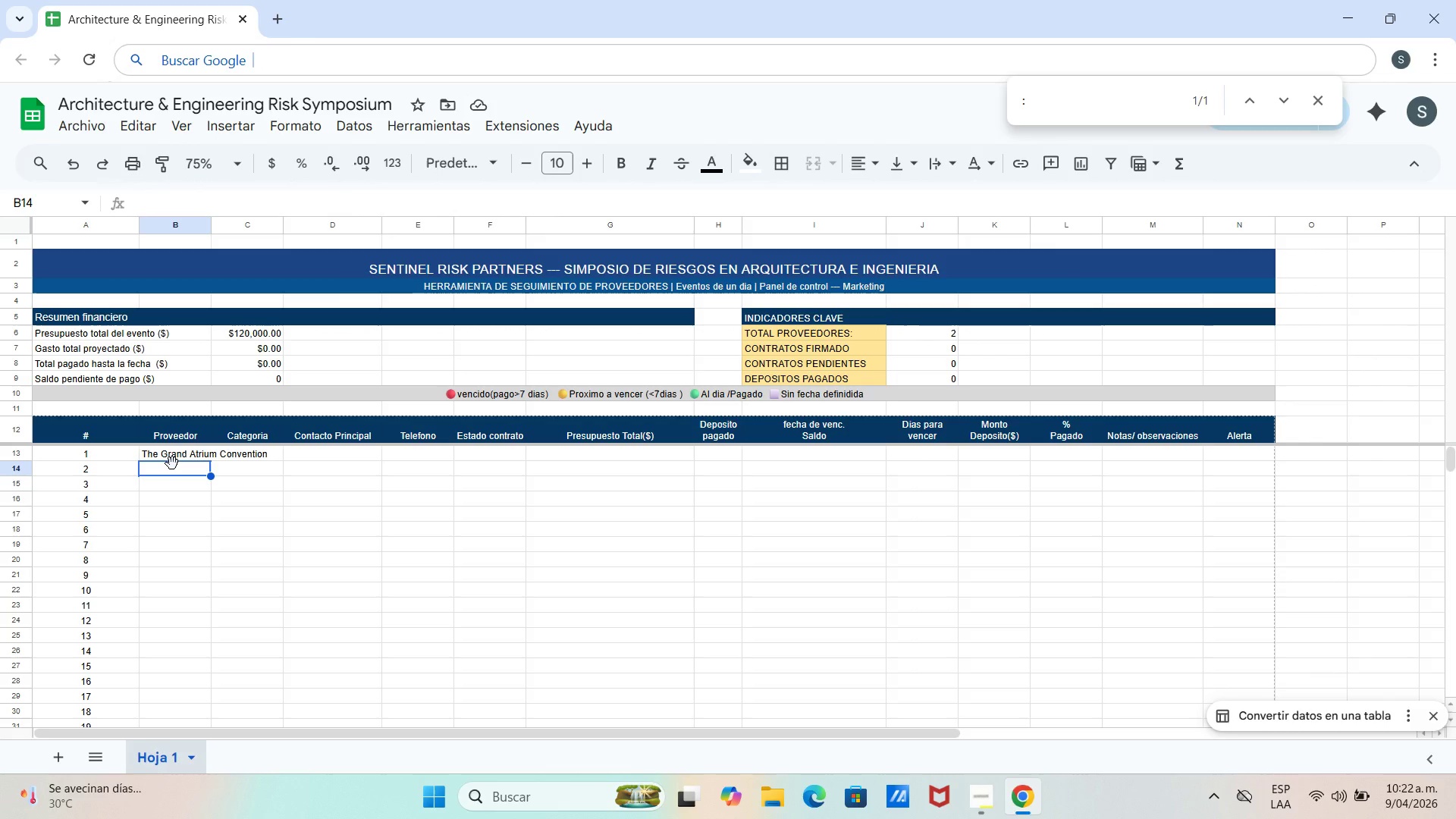 
type(Elite Catering )
 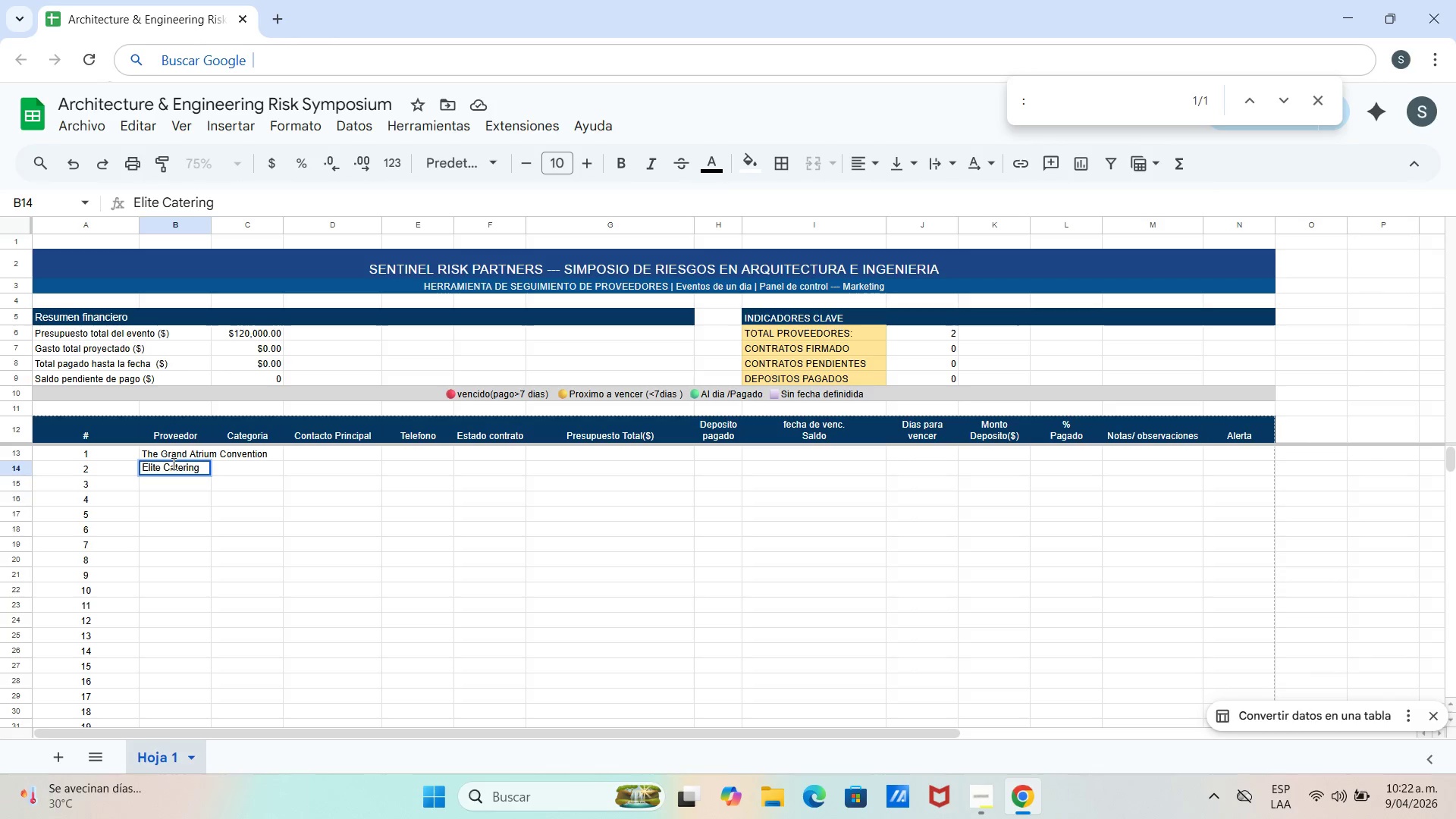 
key(Control+ControlLeft)
 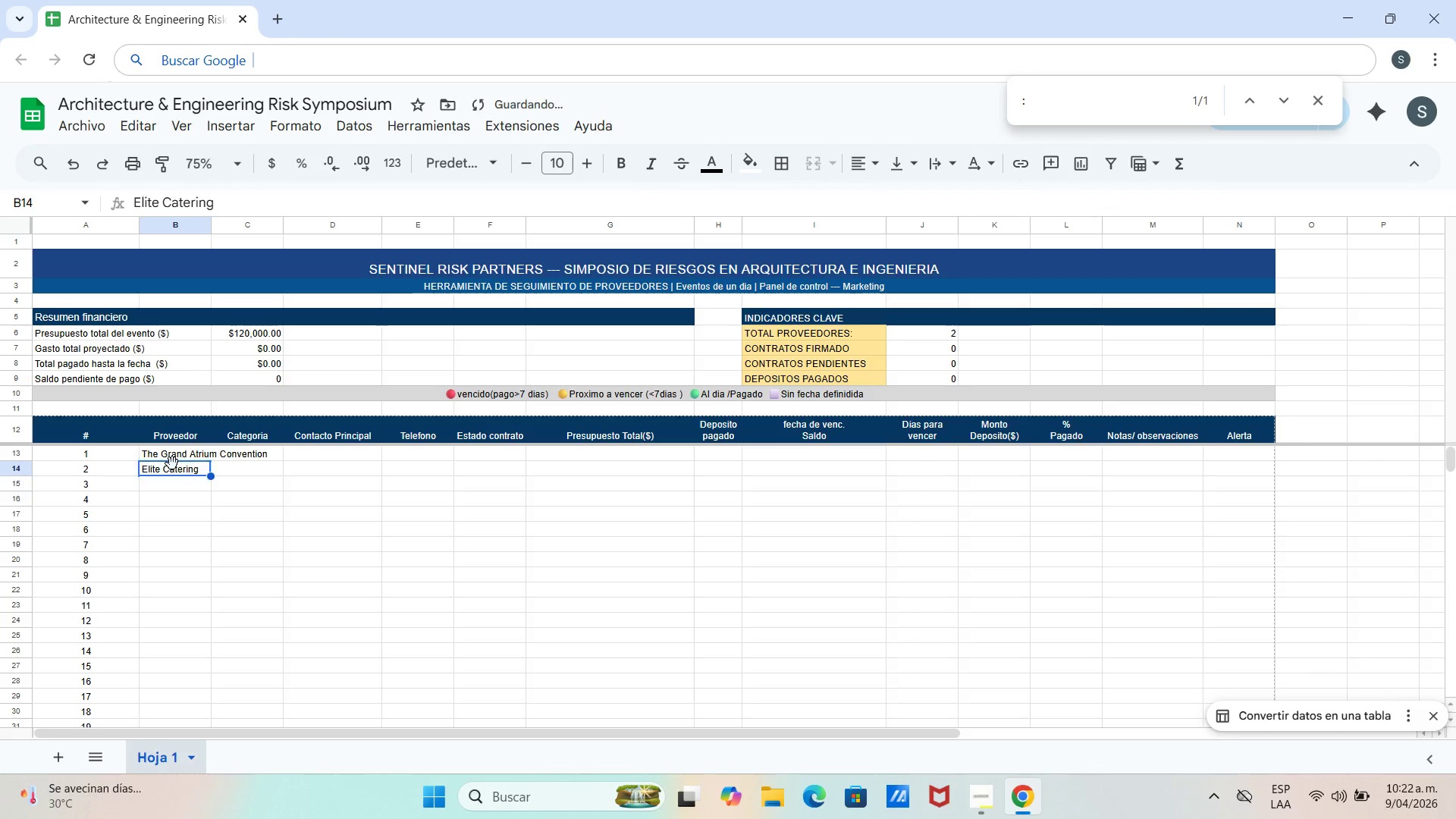 
key(Control+G)
 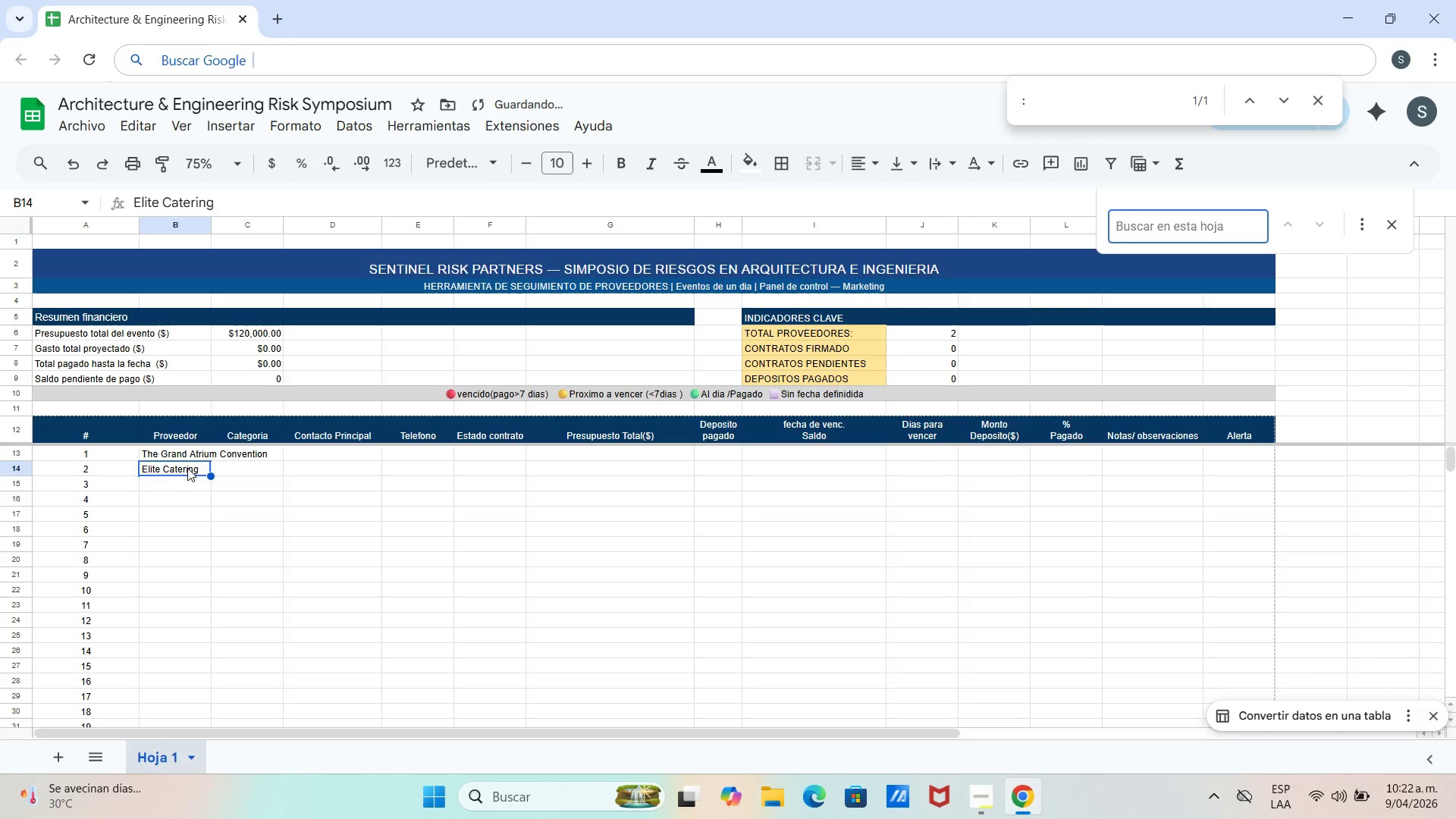 
double_click([199, 471])
 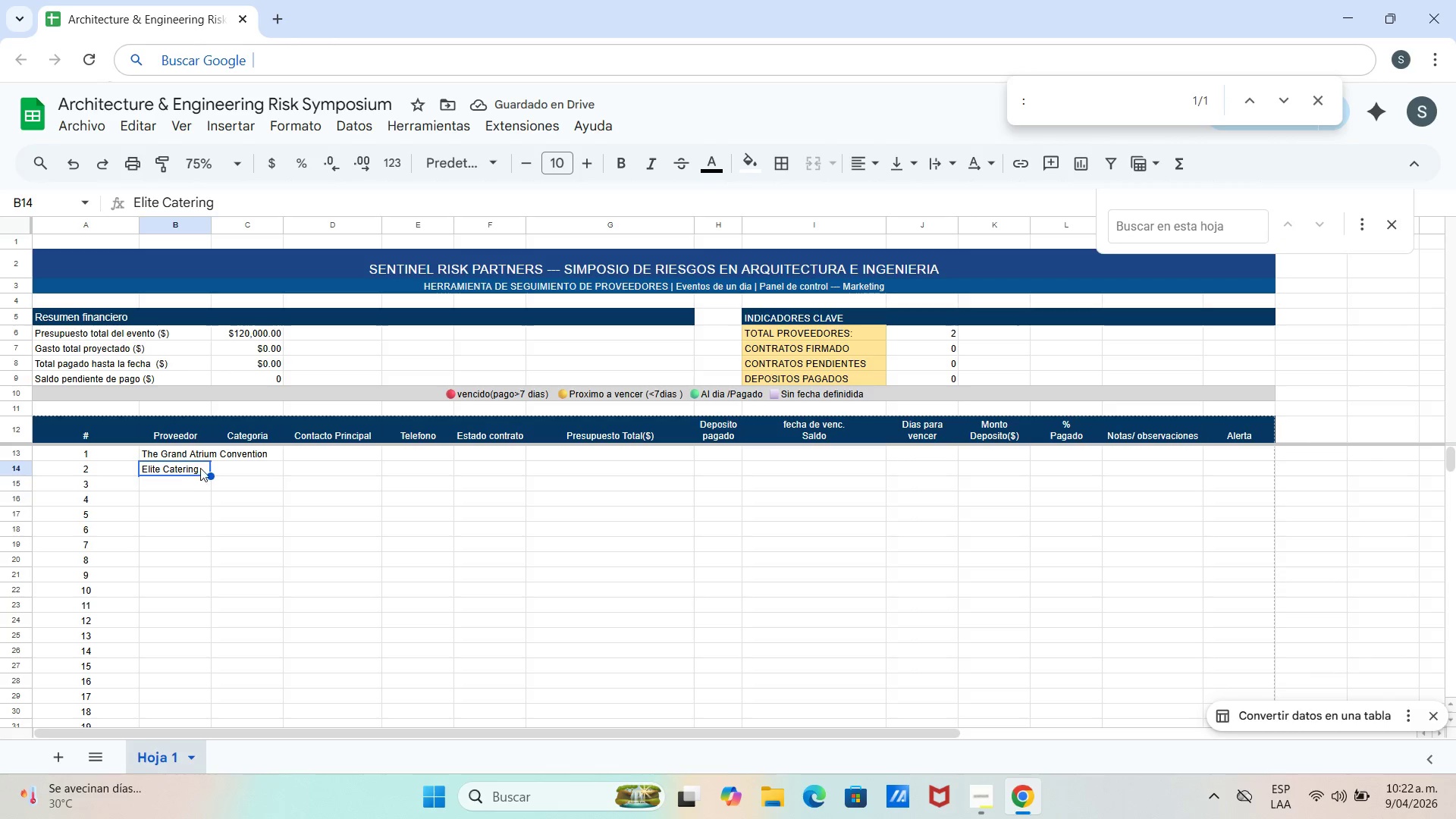 
triple_click([200, 468])
 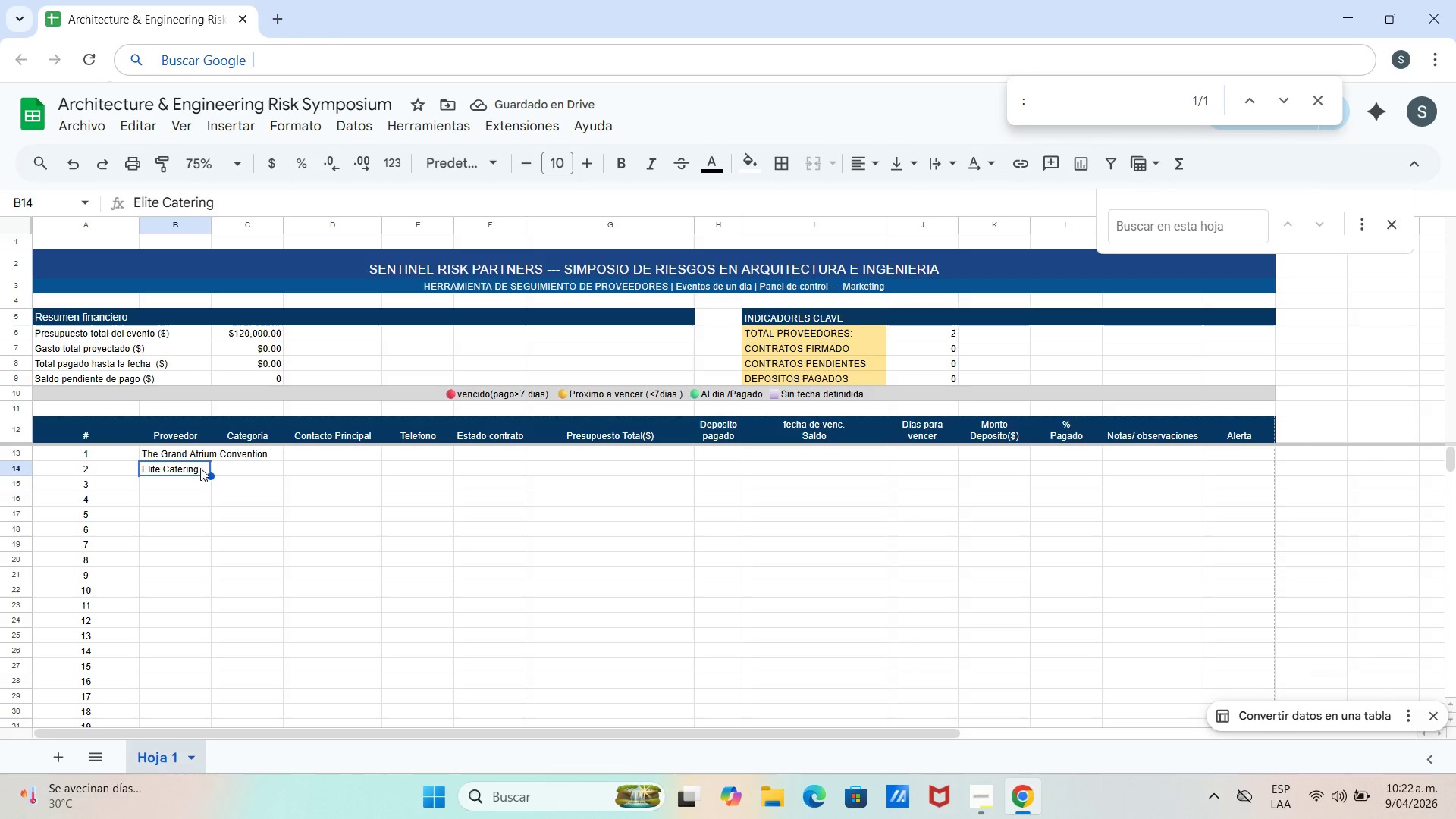 
triple_click([200, 468])
 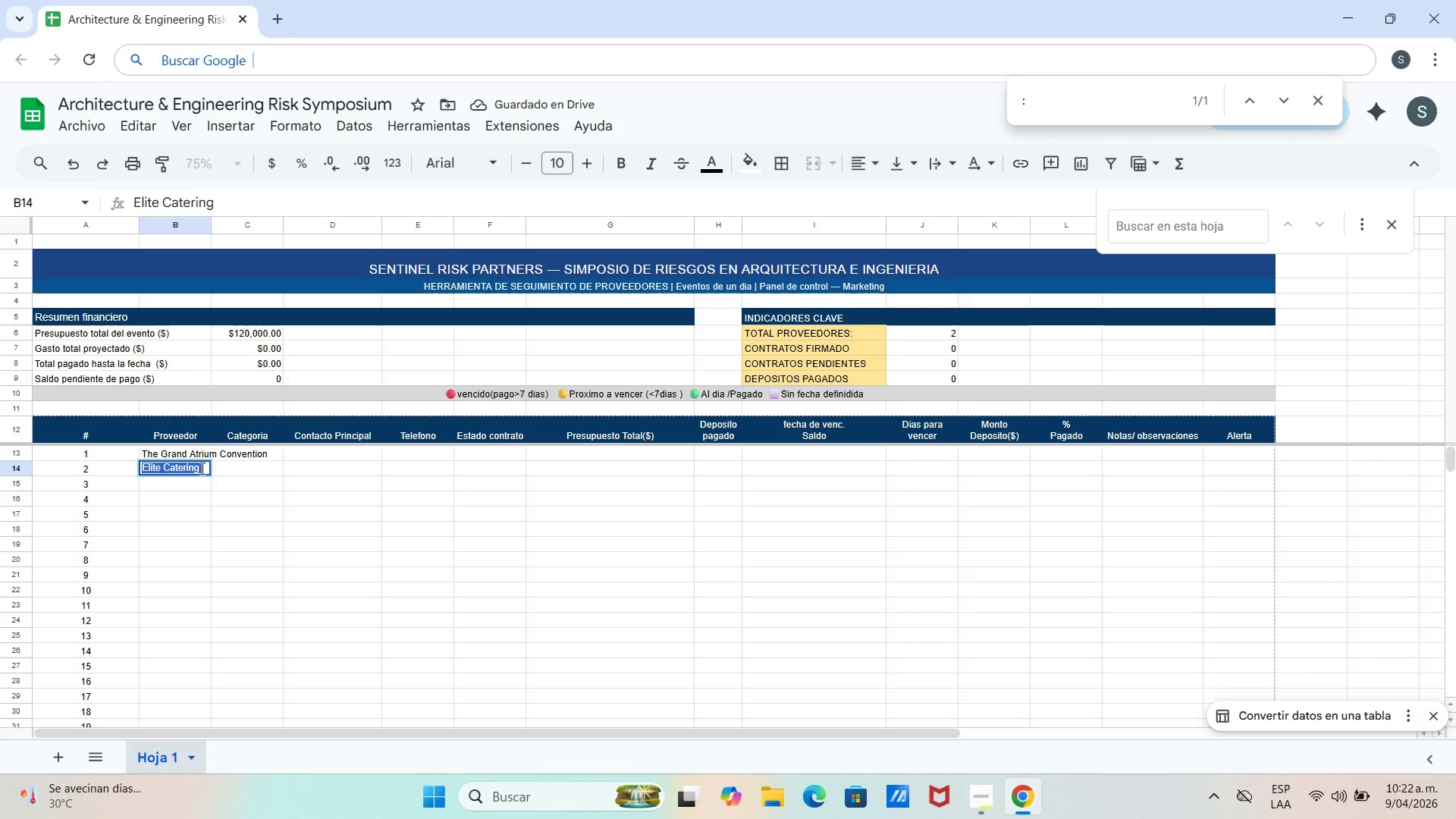 
triple_click([201, 468])
 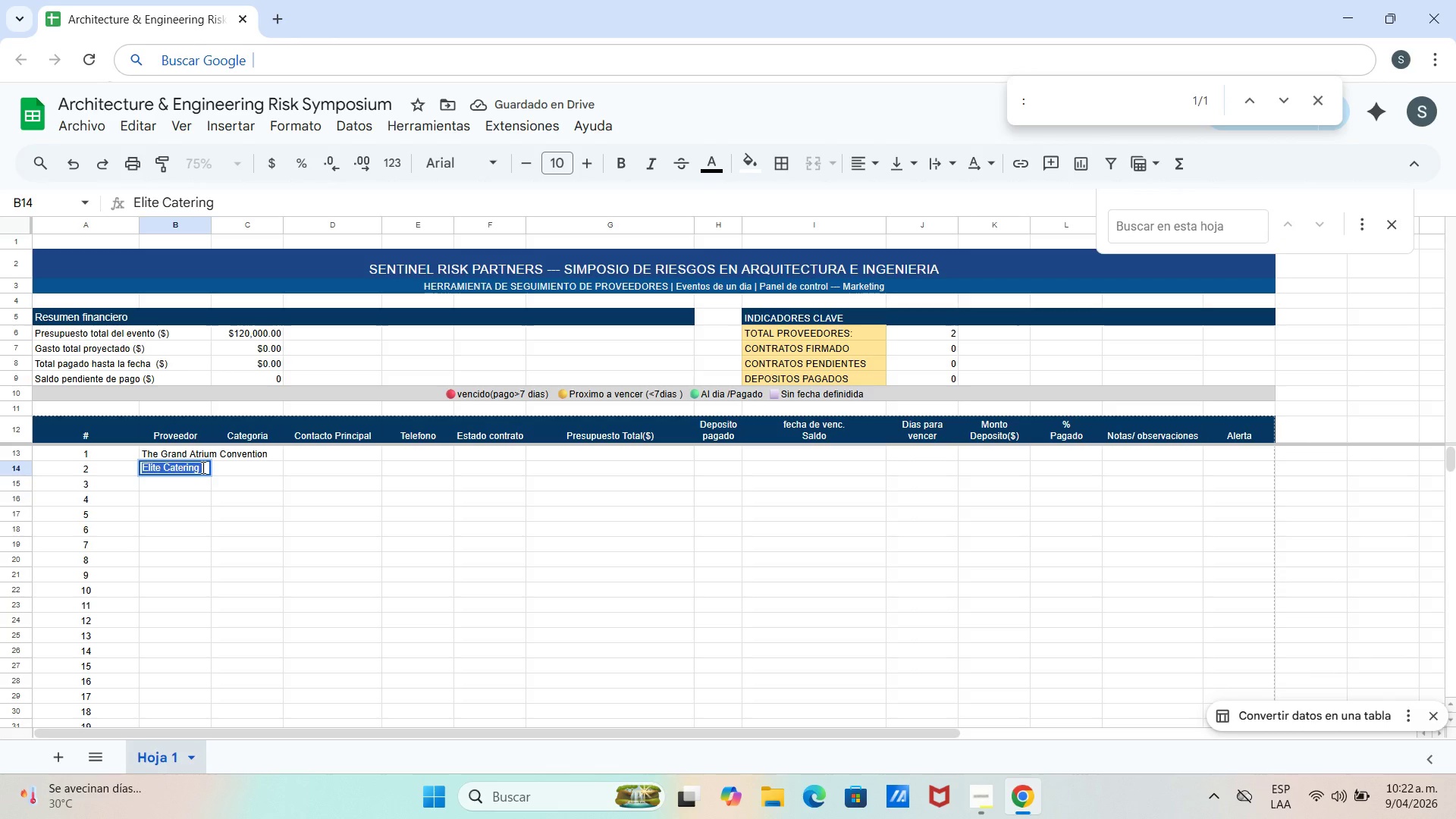 
triple_click([202, 467])
 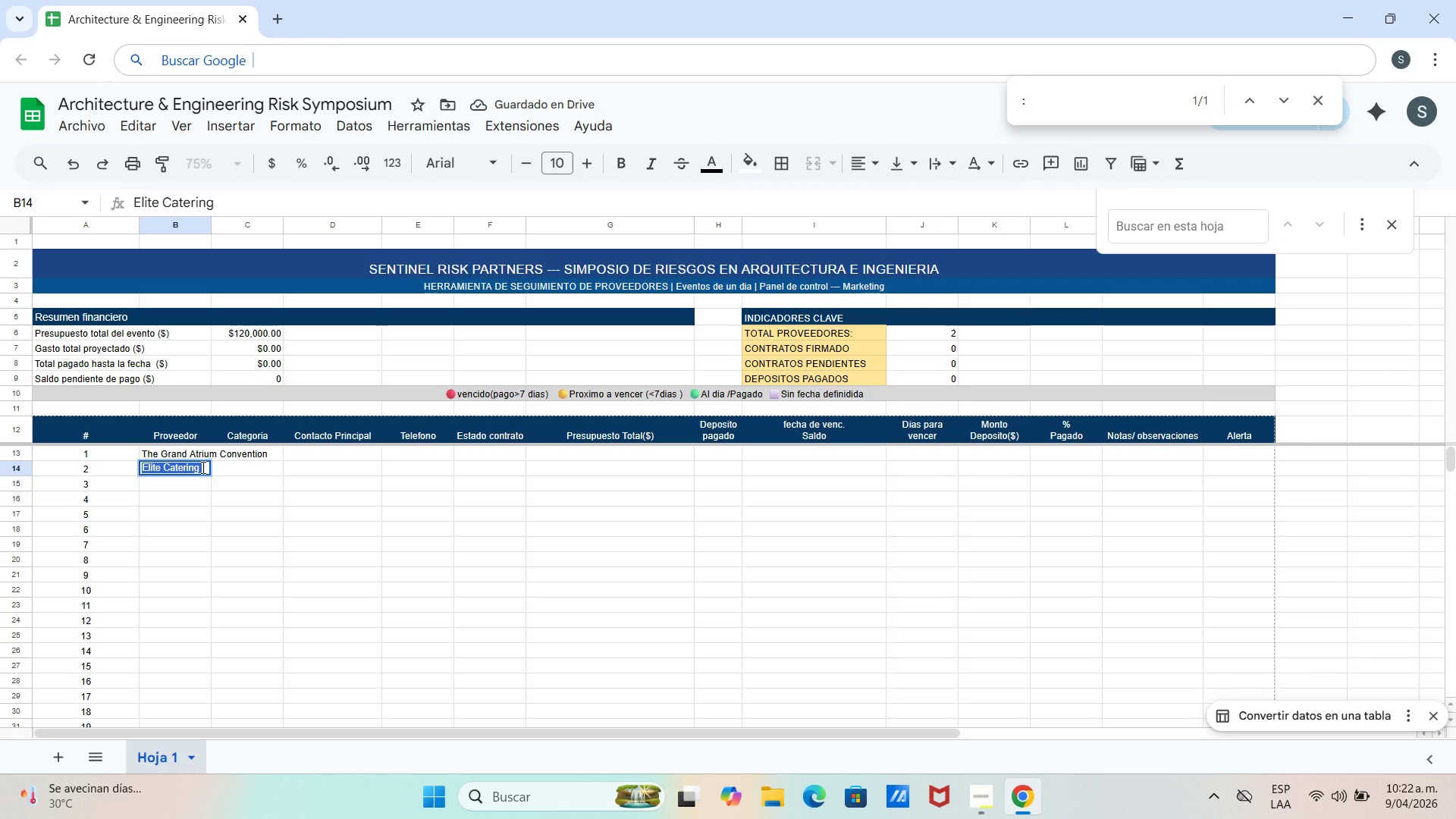 
left_click([202, 467])
 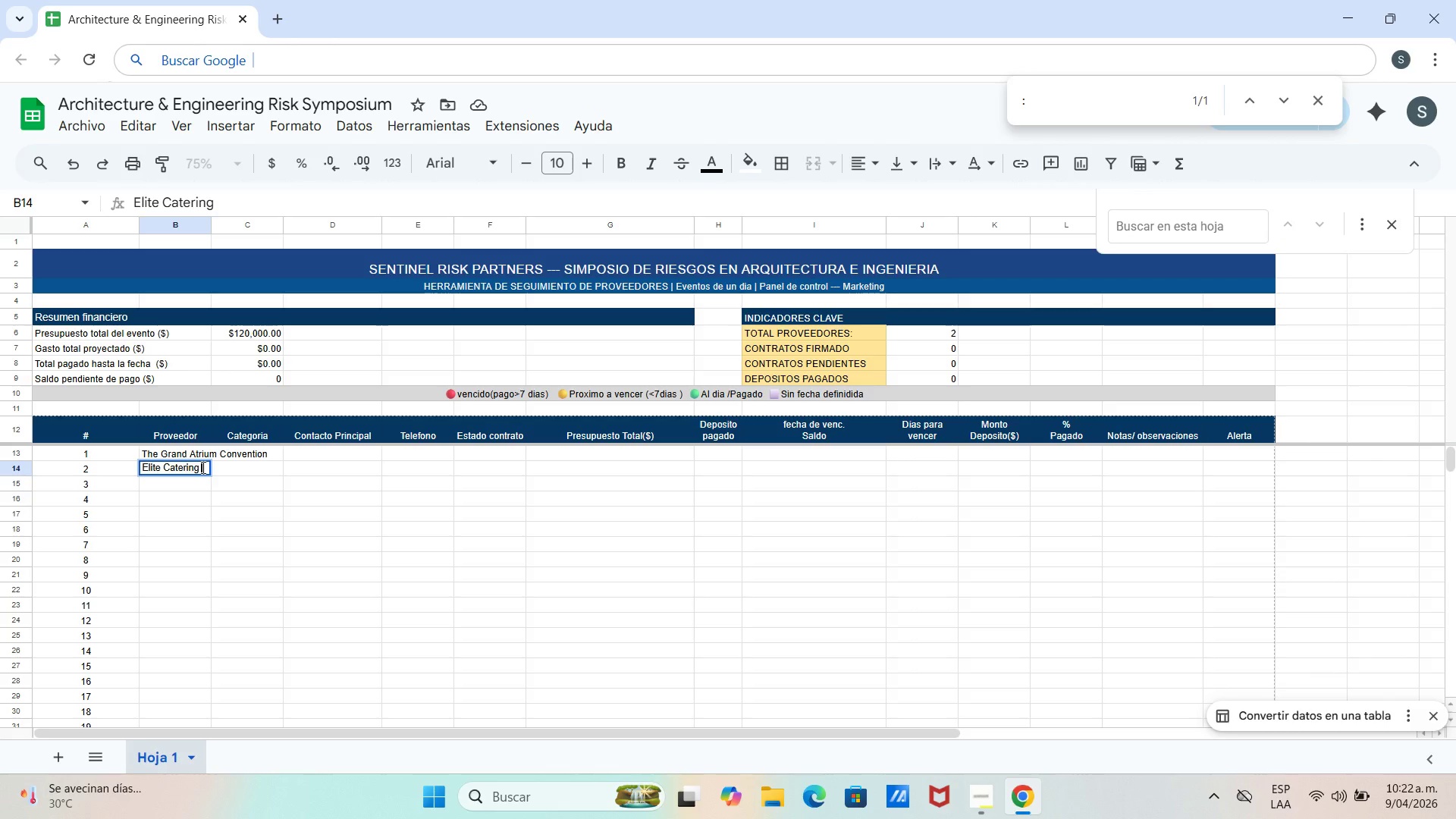 
type(Gru)
key(Backspace)
type(oup)
 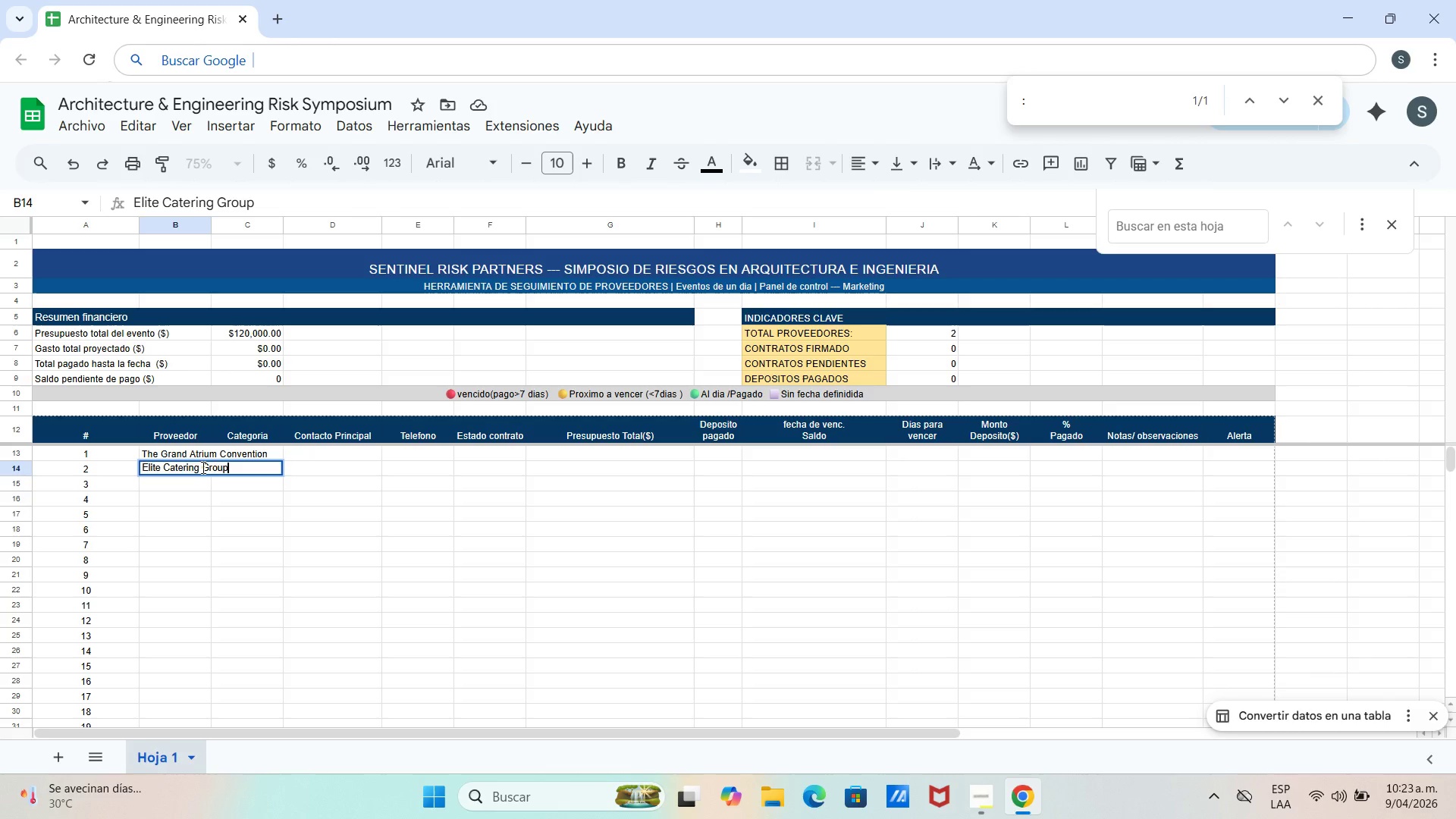 
key(Enter)
 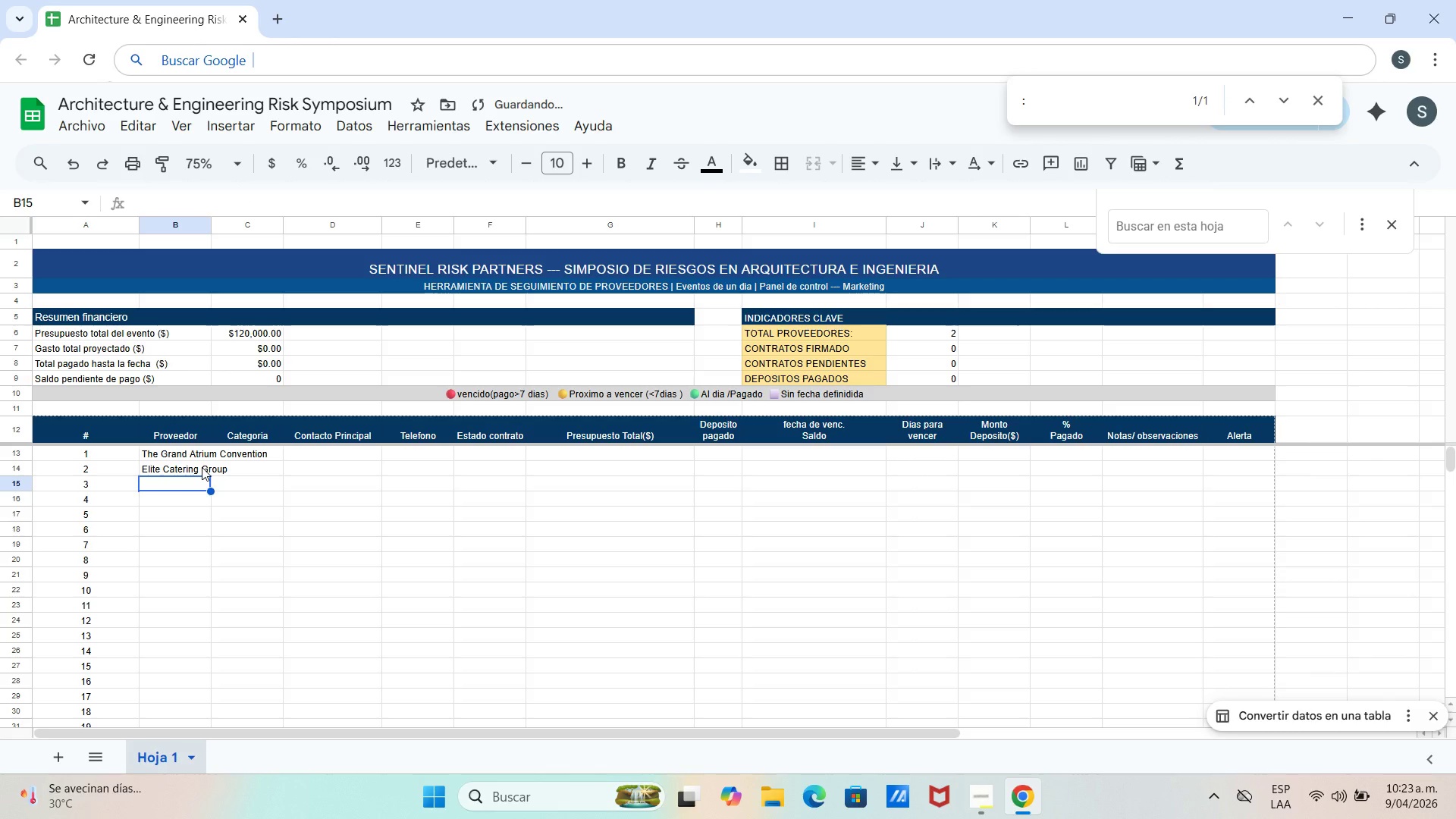 
type(ACV)
key(Backspace)
key(Backspace)
type(v)
key(Backspace)
type(V Pro Solutions)
 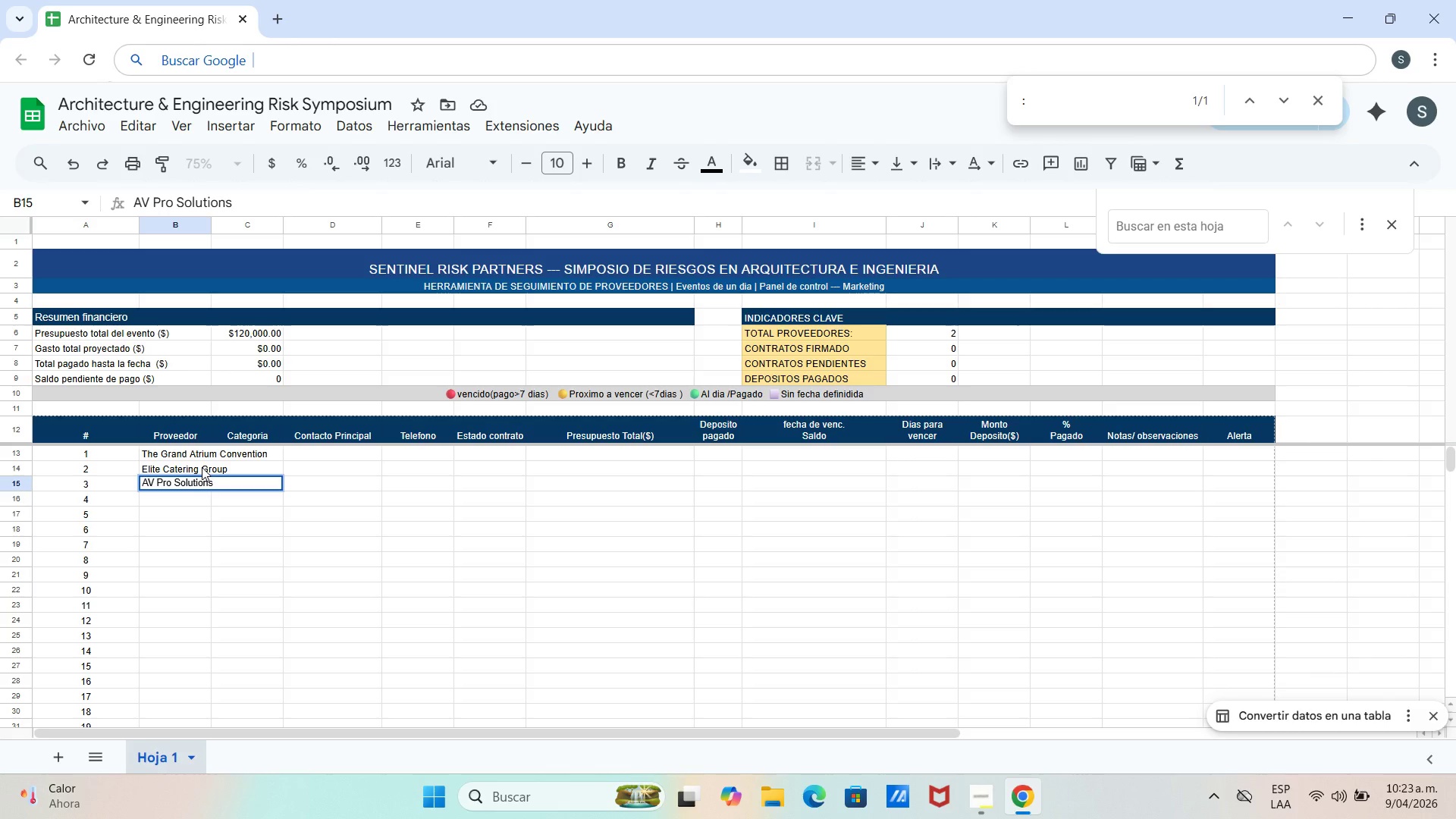 
key(Enter)
 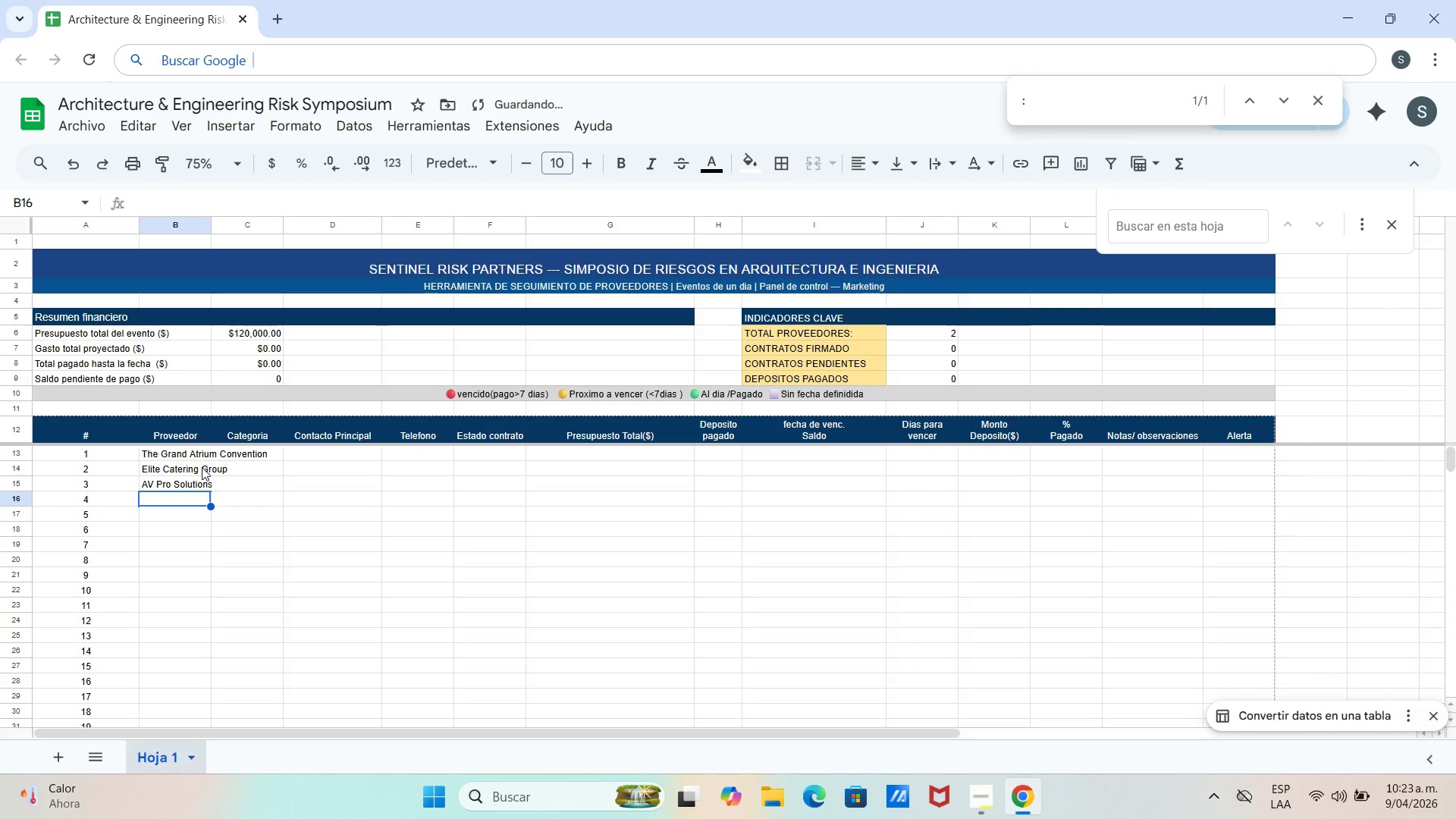 
type(DR)
key(Backspace)
type(r )
key(Backspace)
type(. Her)
 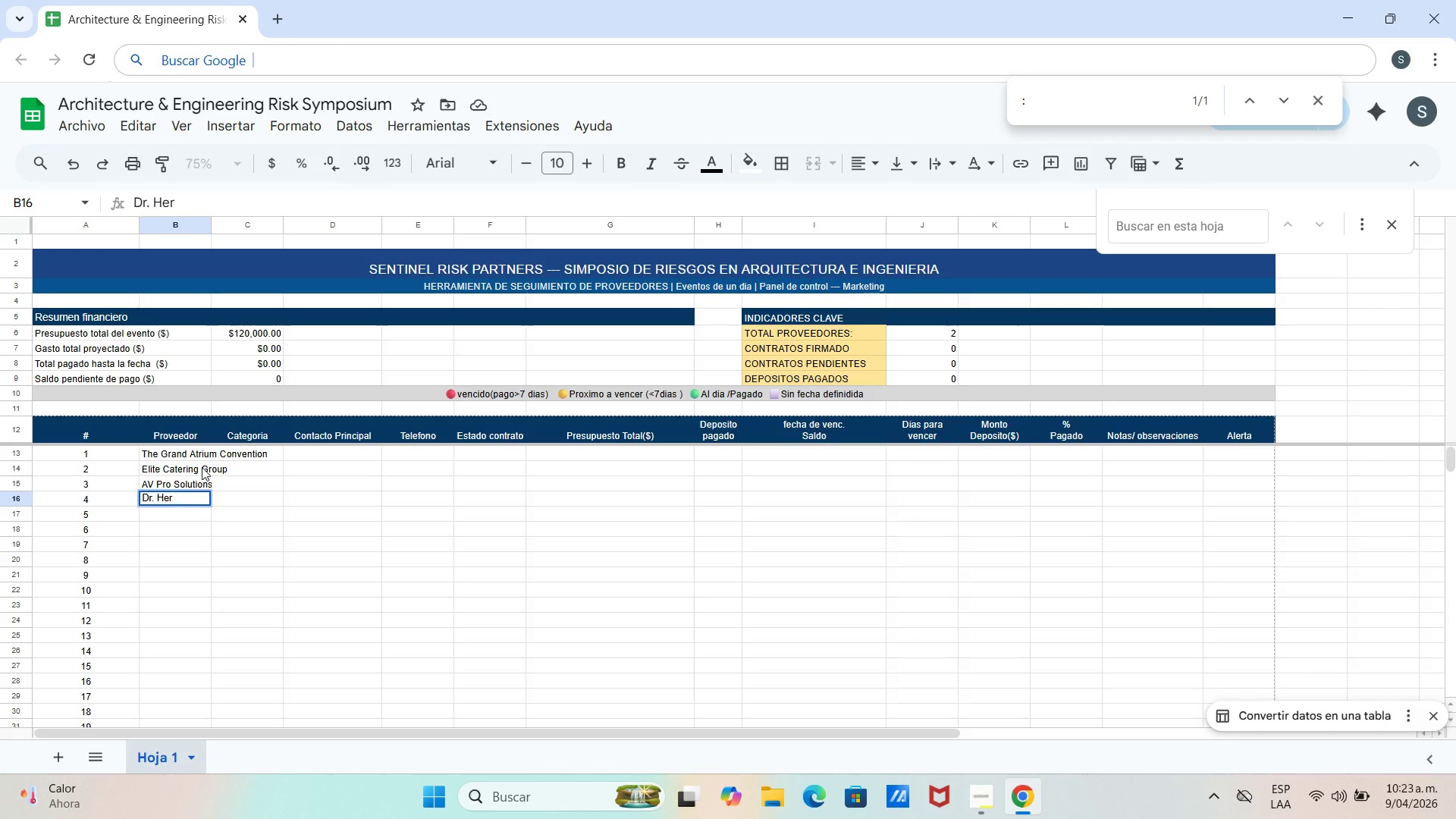 
type(nan)
key(Backspace)
key(Backspace)
key(Backspace)
type(nan)
 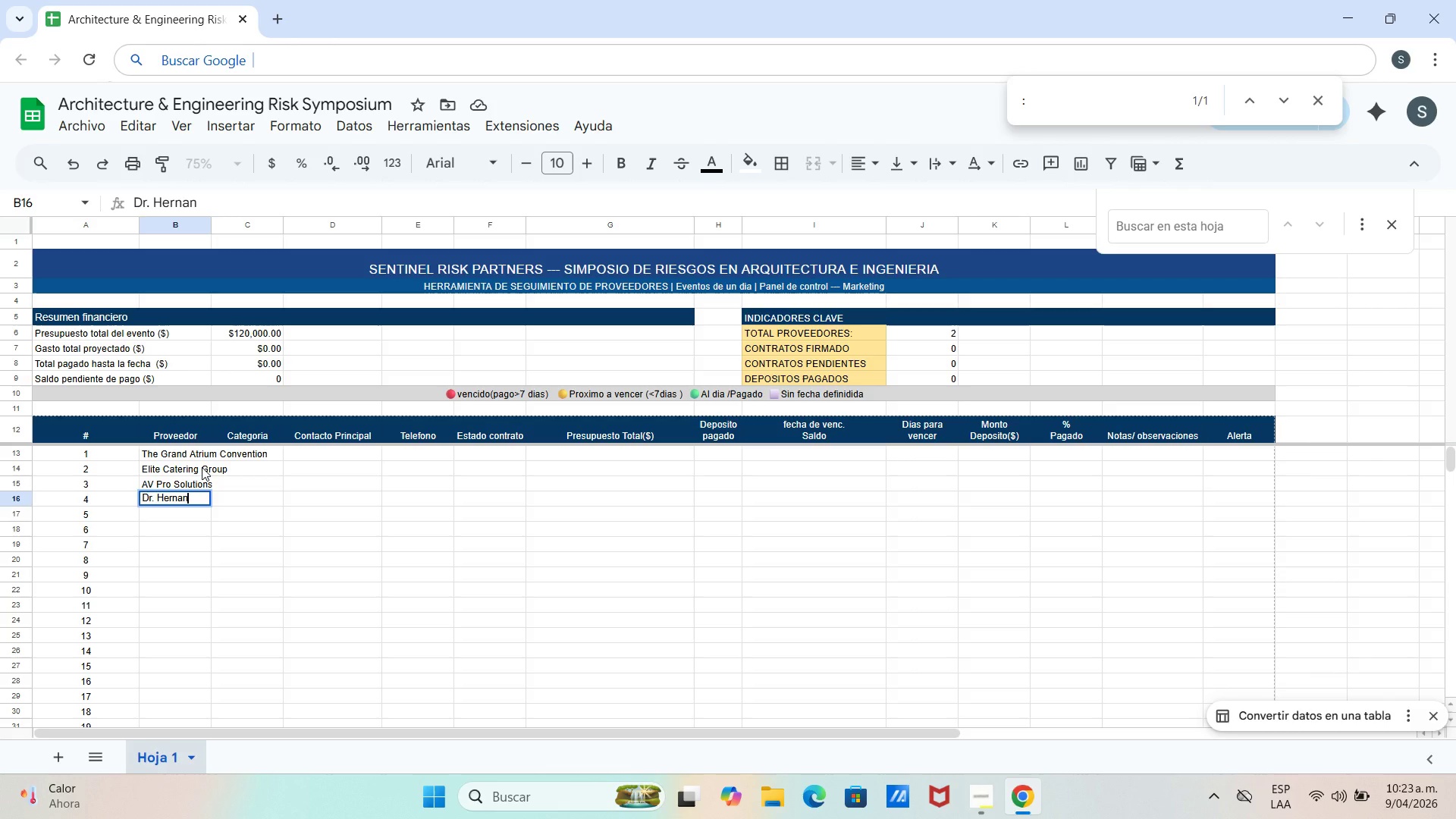 
wait(5.8)
 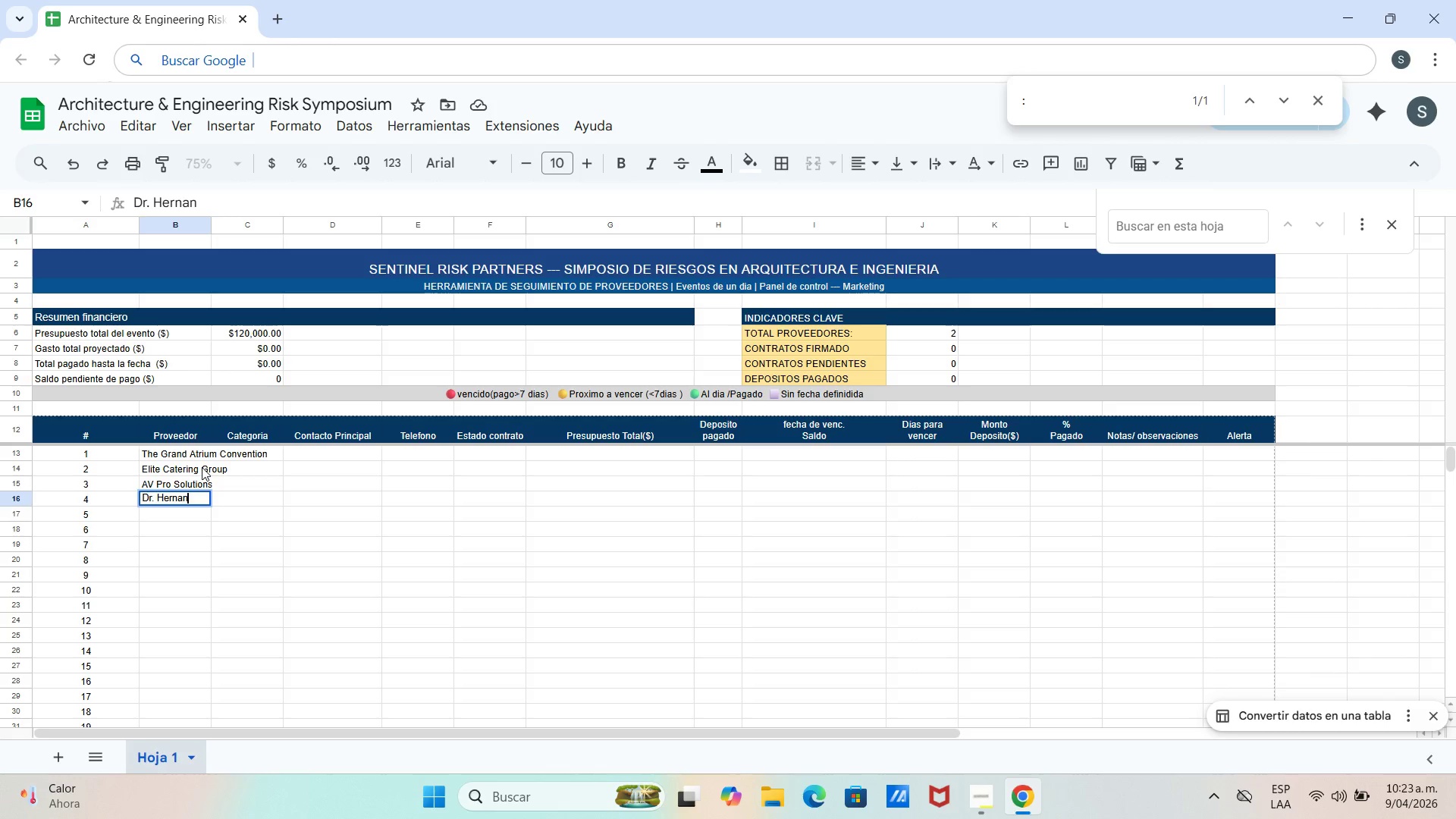 
type( Castillo)
 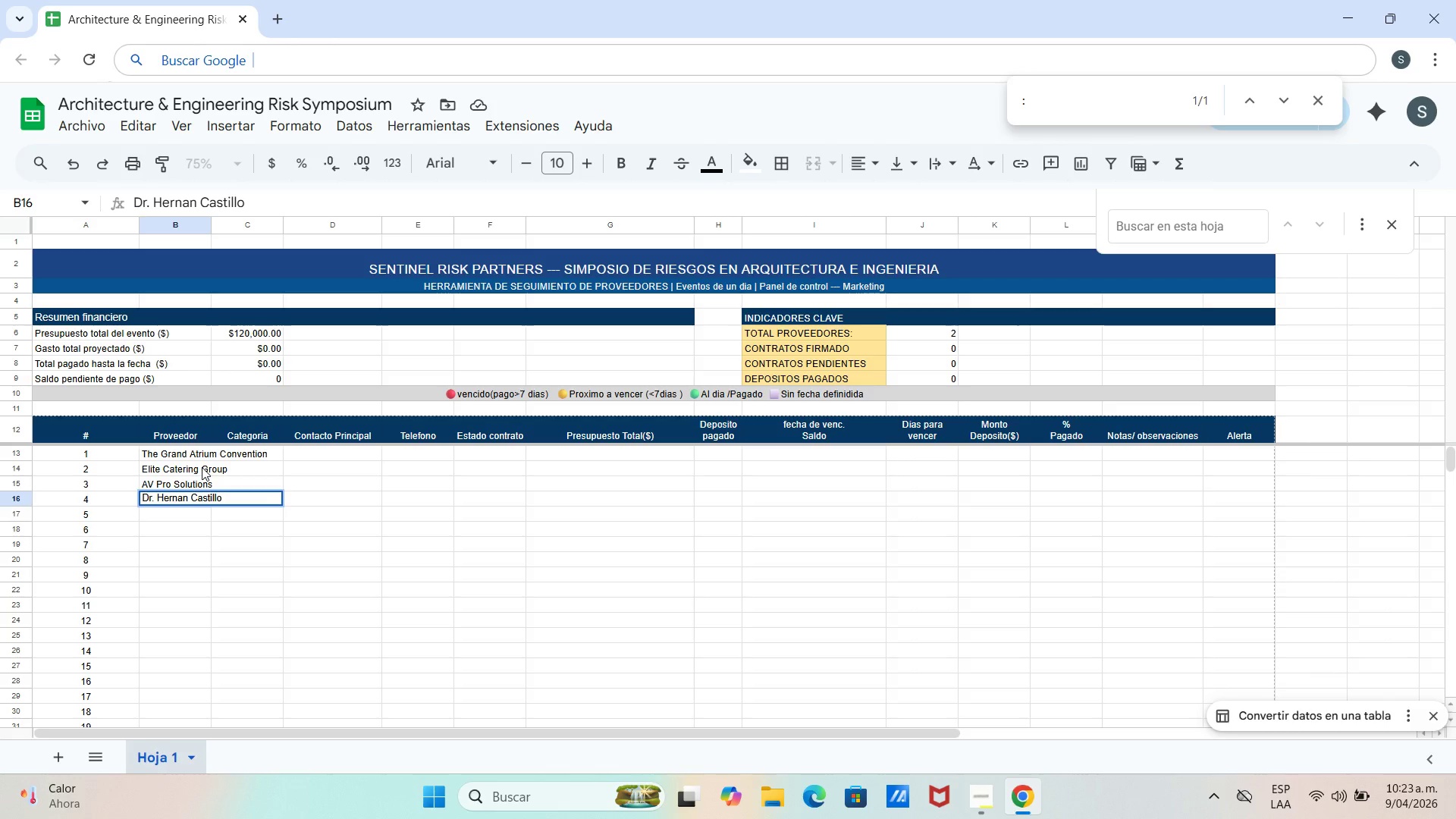 
key(Enter)
 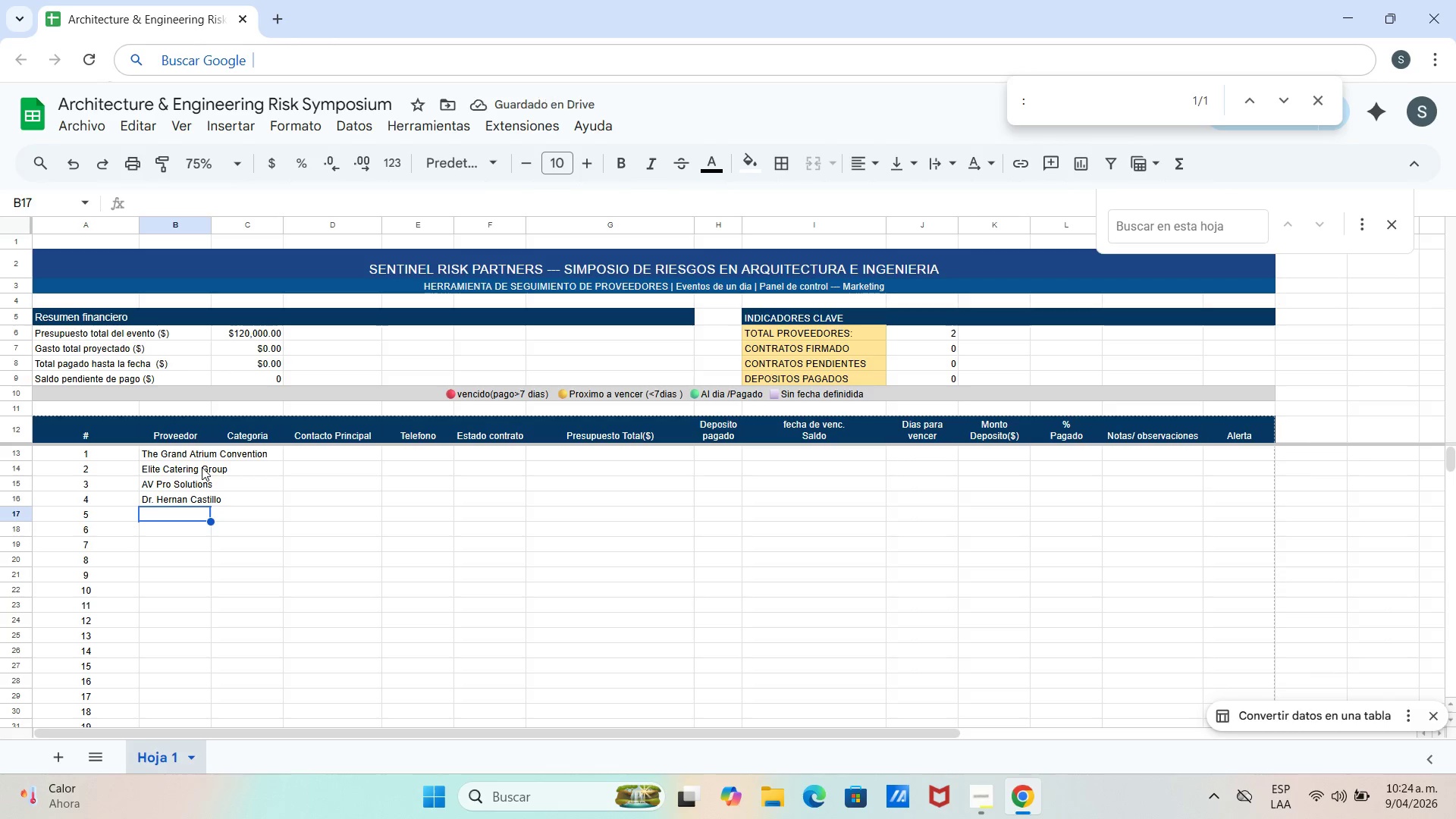 
type(Arq. O)
key(Backspace)
type(Patricia Solano)
 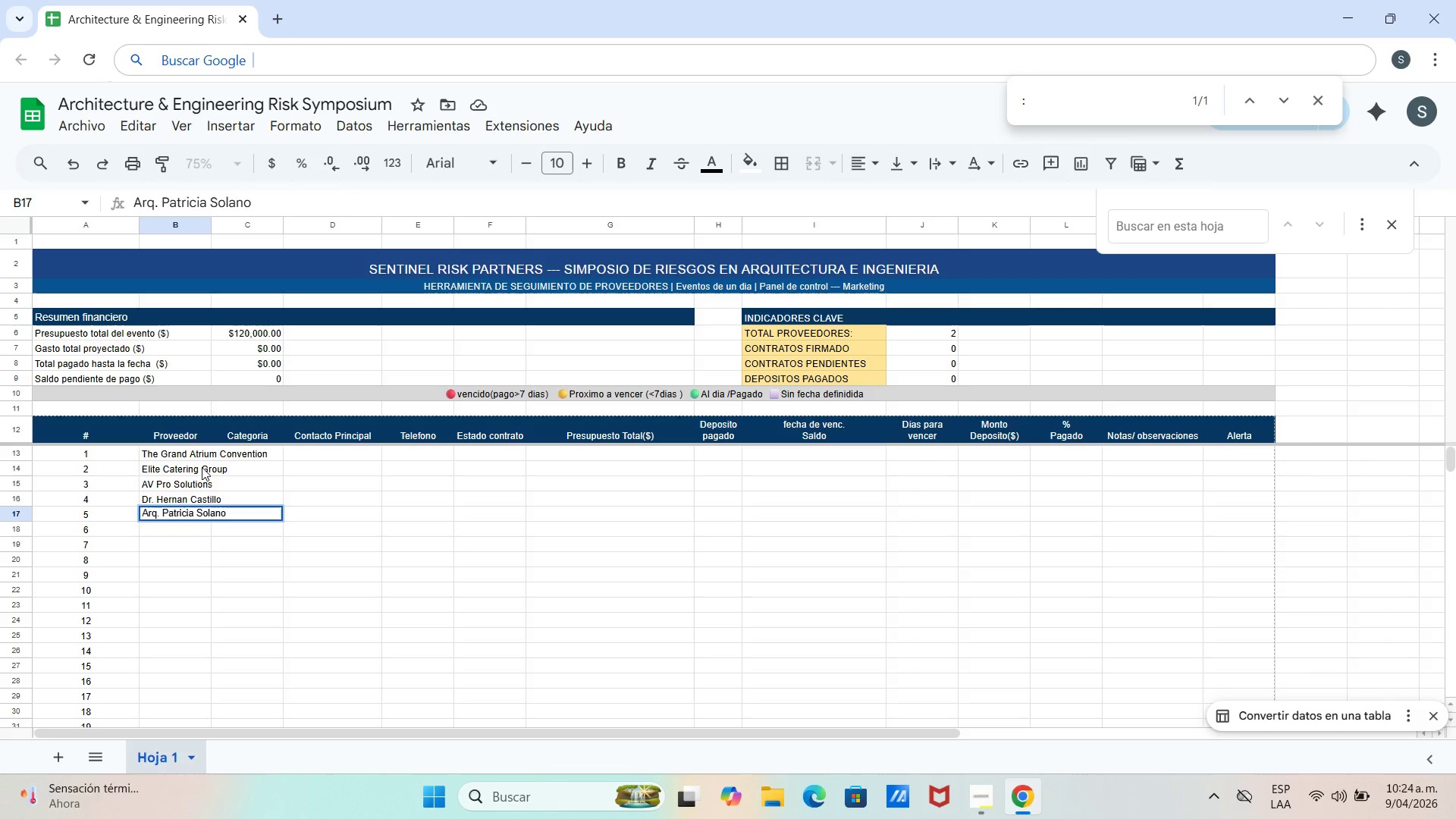 
key(Enter)
 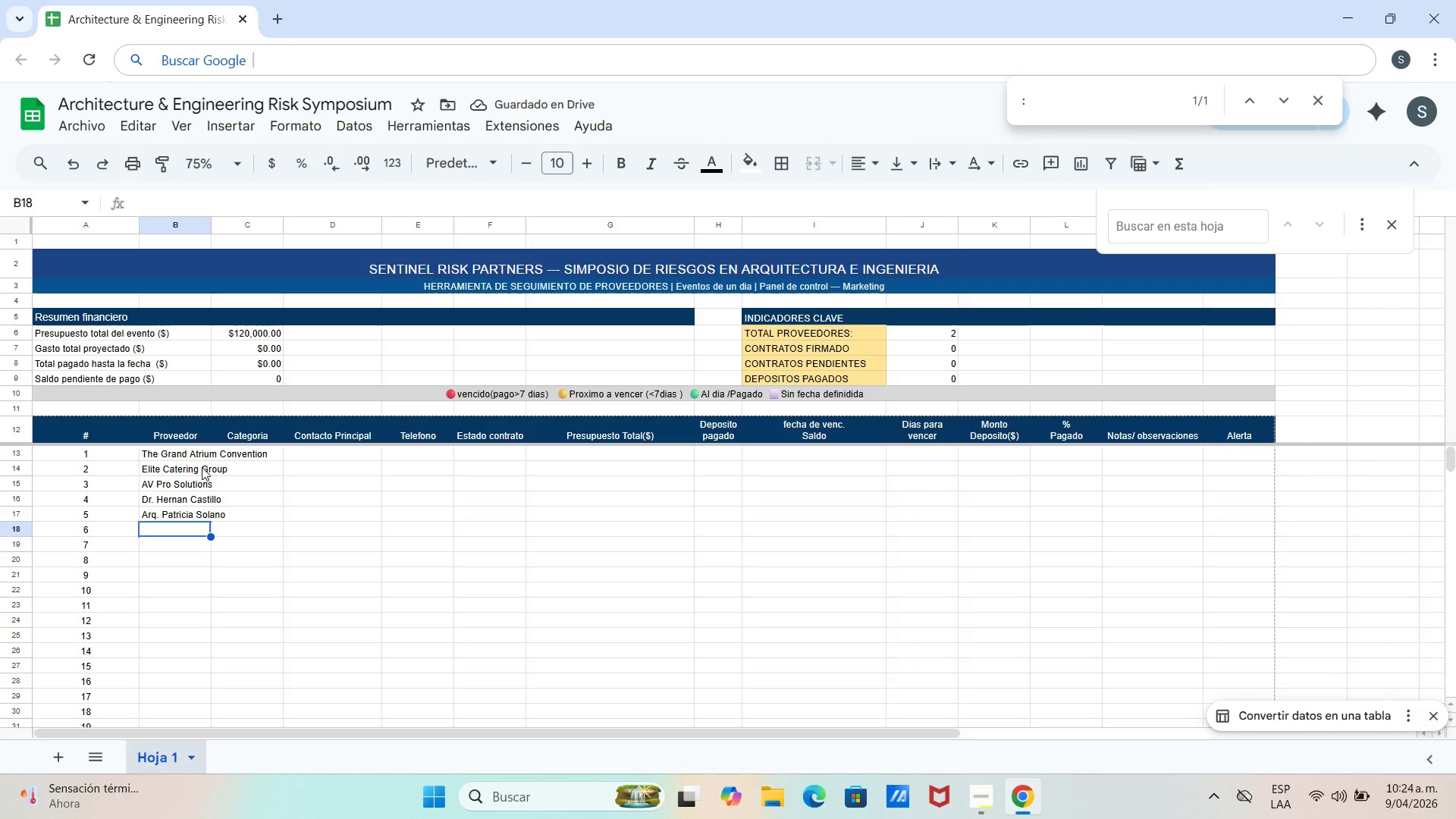 
type(ing. RI)
key(Backspace)
type(icardo Fuentes)
 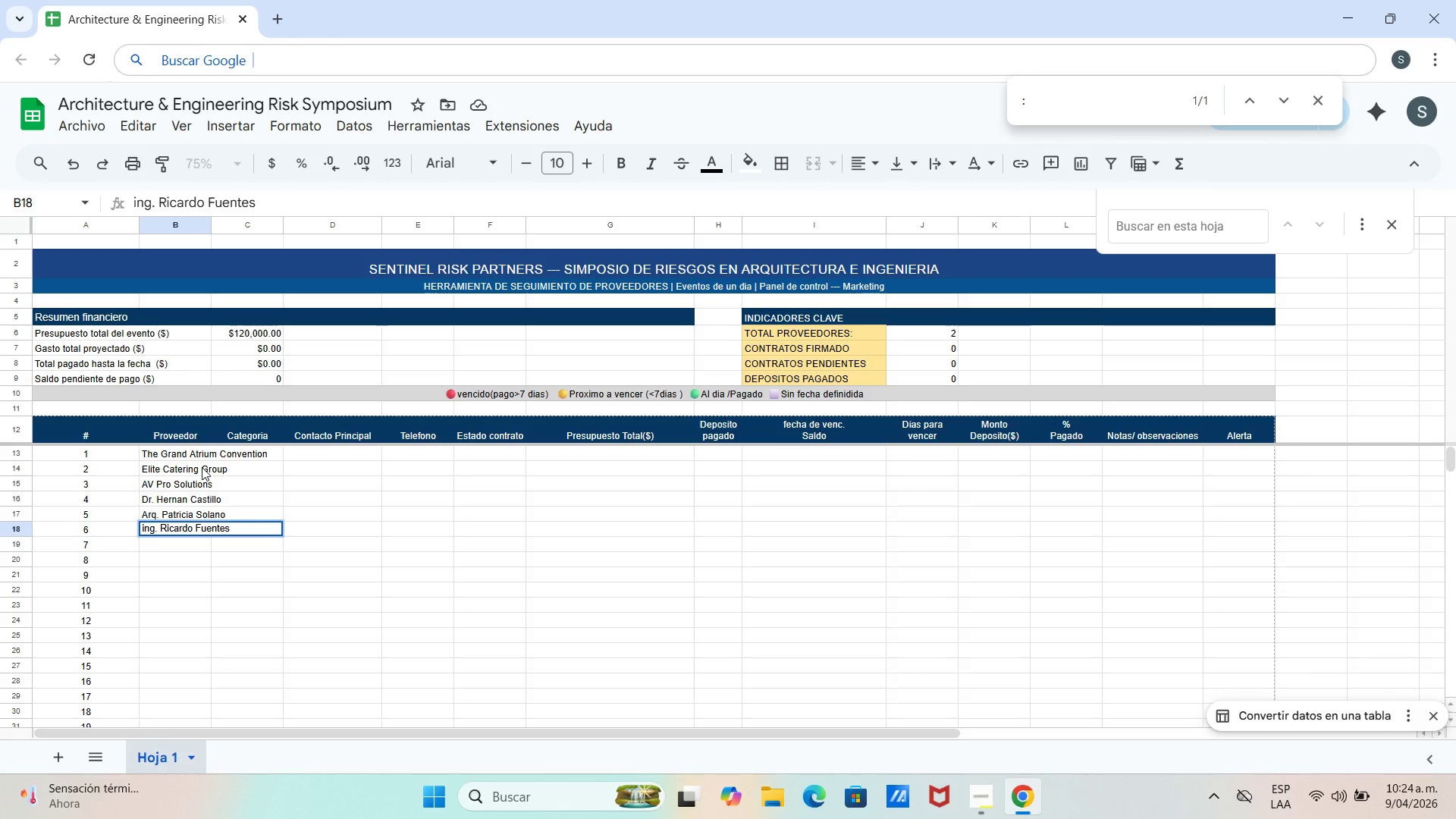 
key(Enter)
 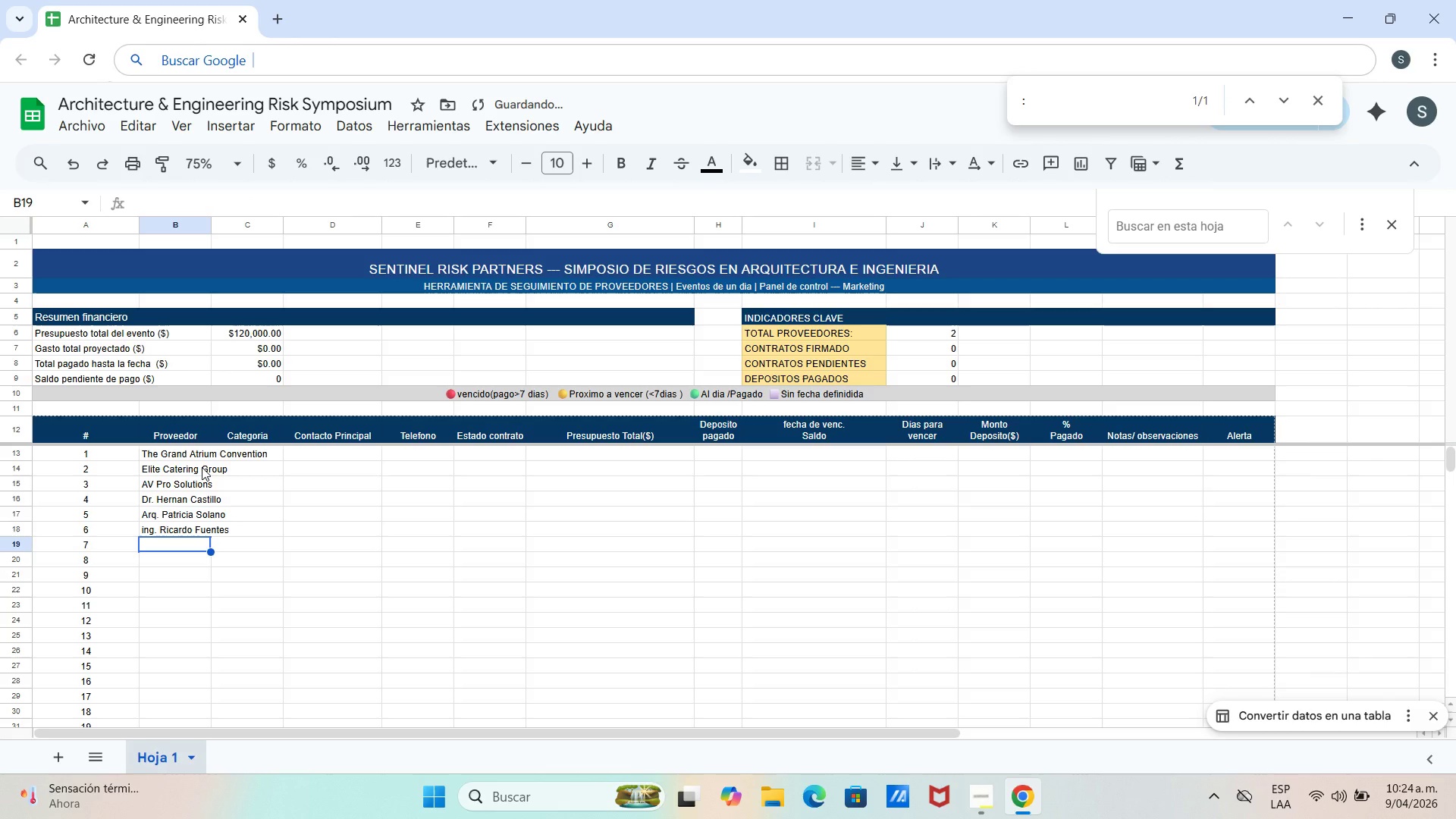 
type(Impresos Tecnit)
key(Backspace)
type(cos Ltds)
key(Backspace)
type(a)
 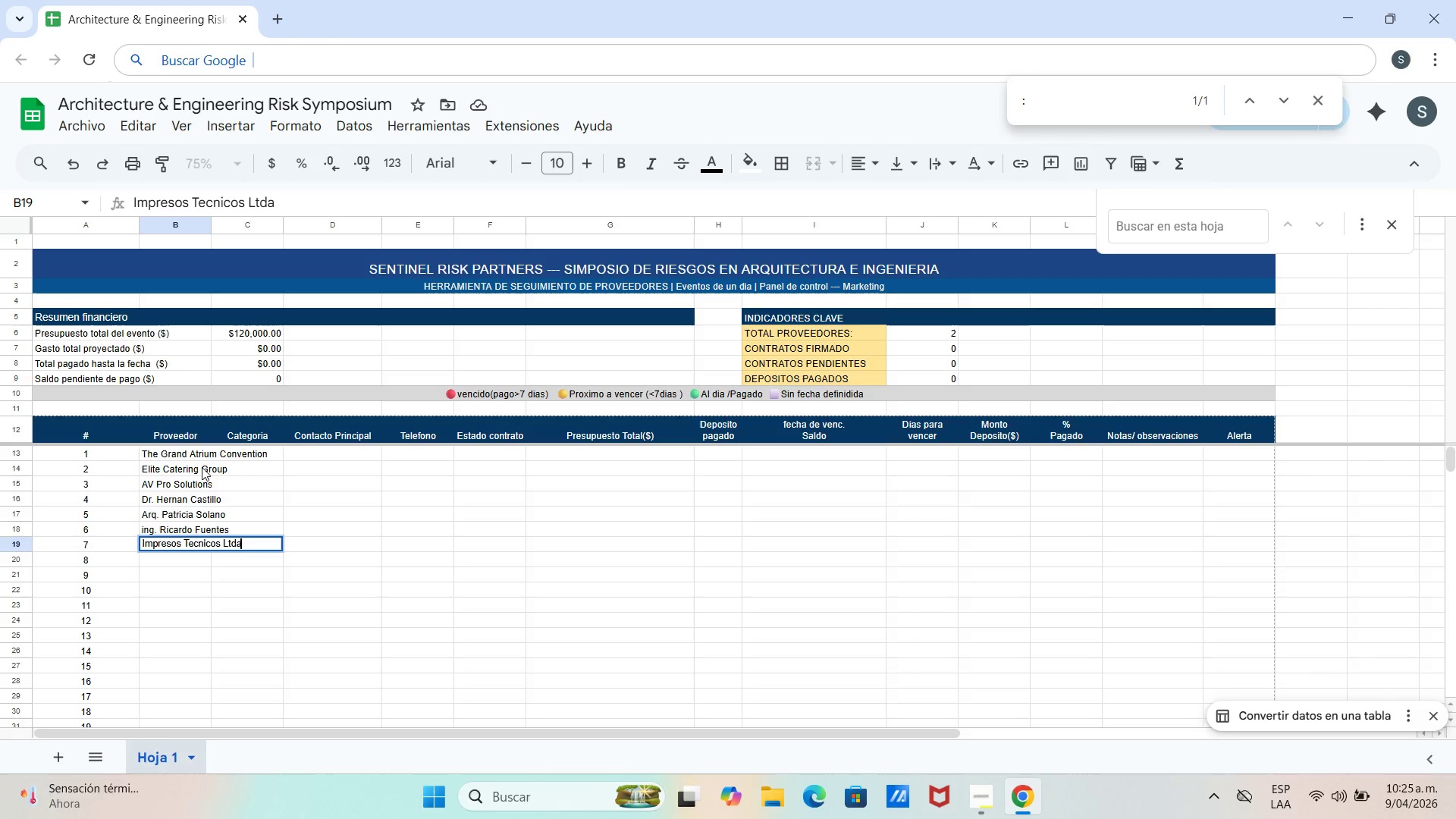 
key(Enter)
 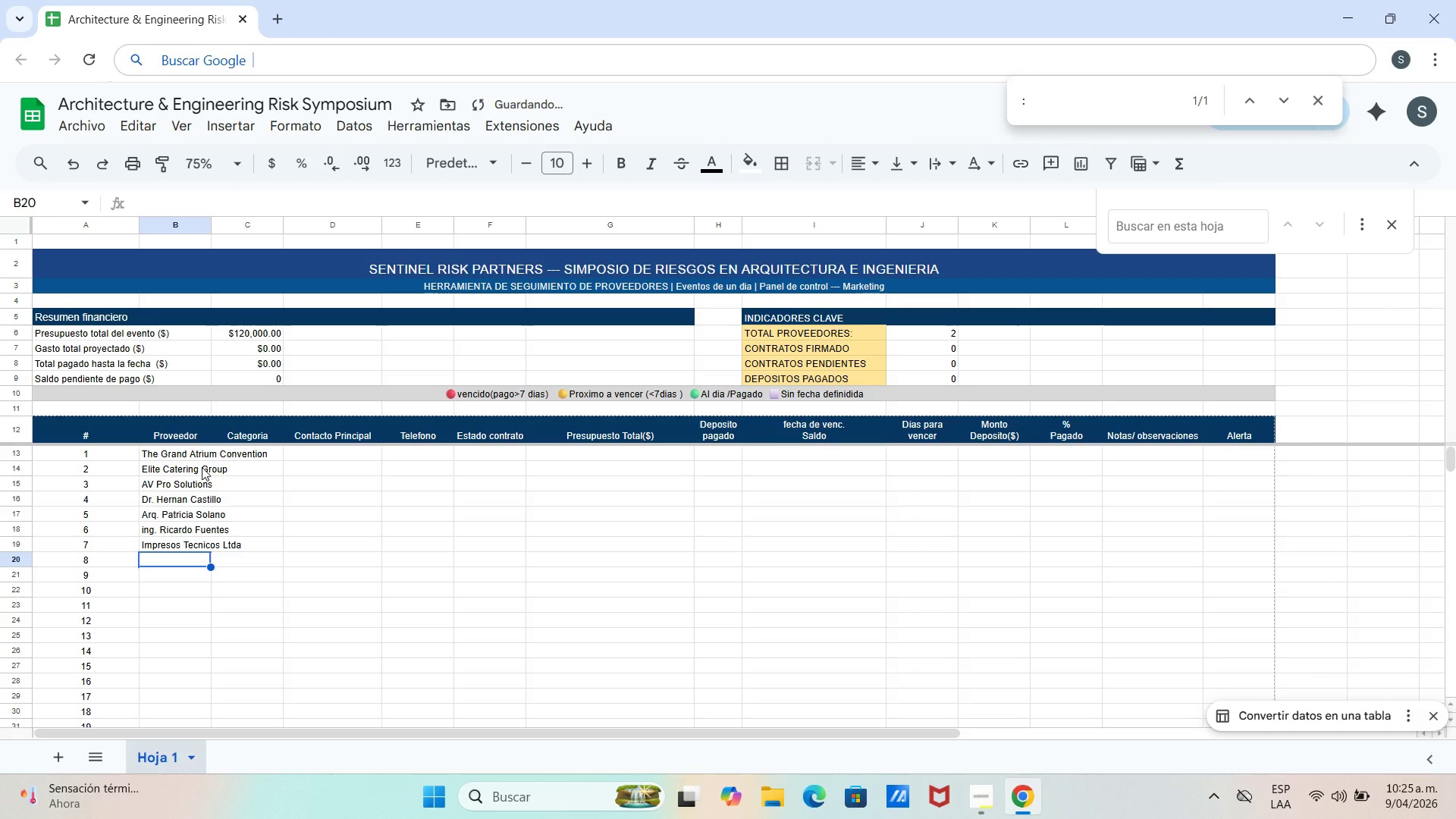 
type(SE)
key(Backspace)
type(e`alizacion ^ Disply)
key(Backspace)
type(ay Co.)
 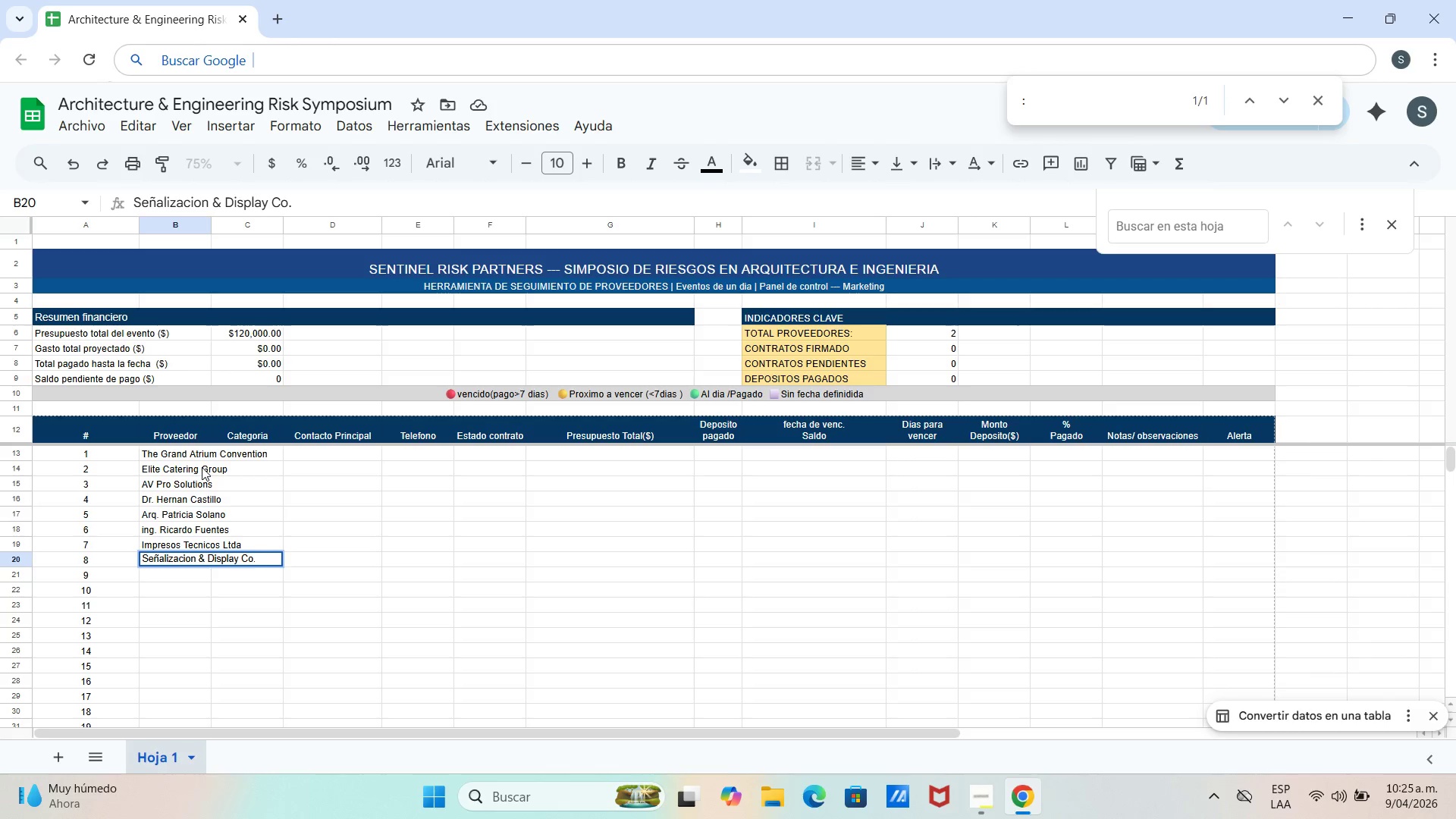 
key(Enter)
 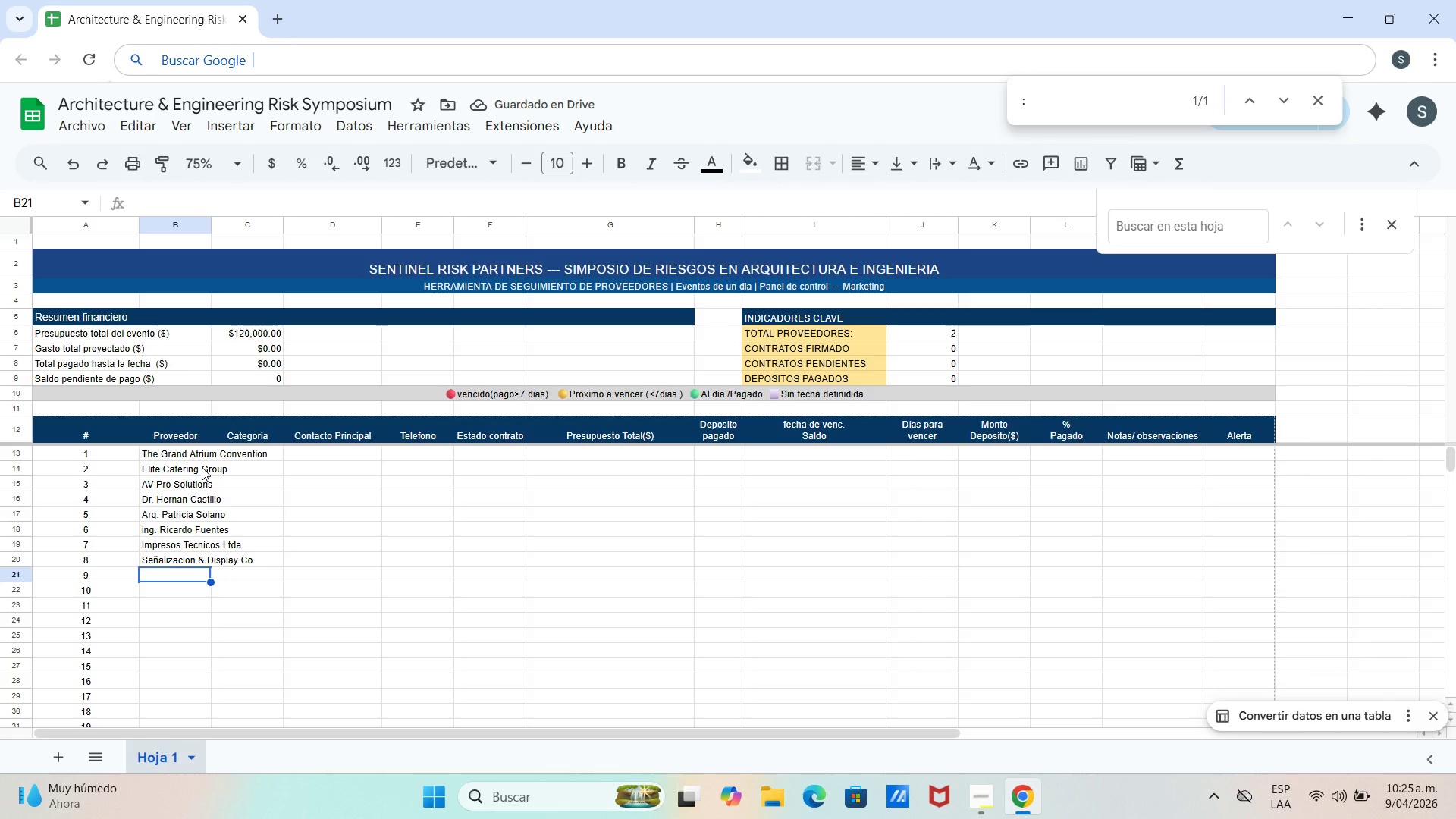 
wait(5.08)
 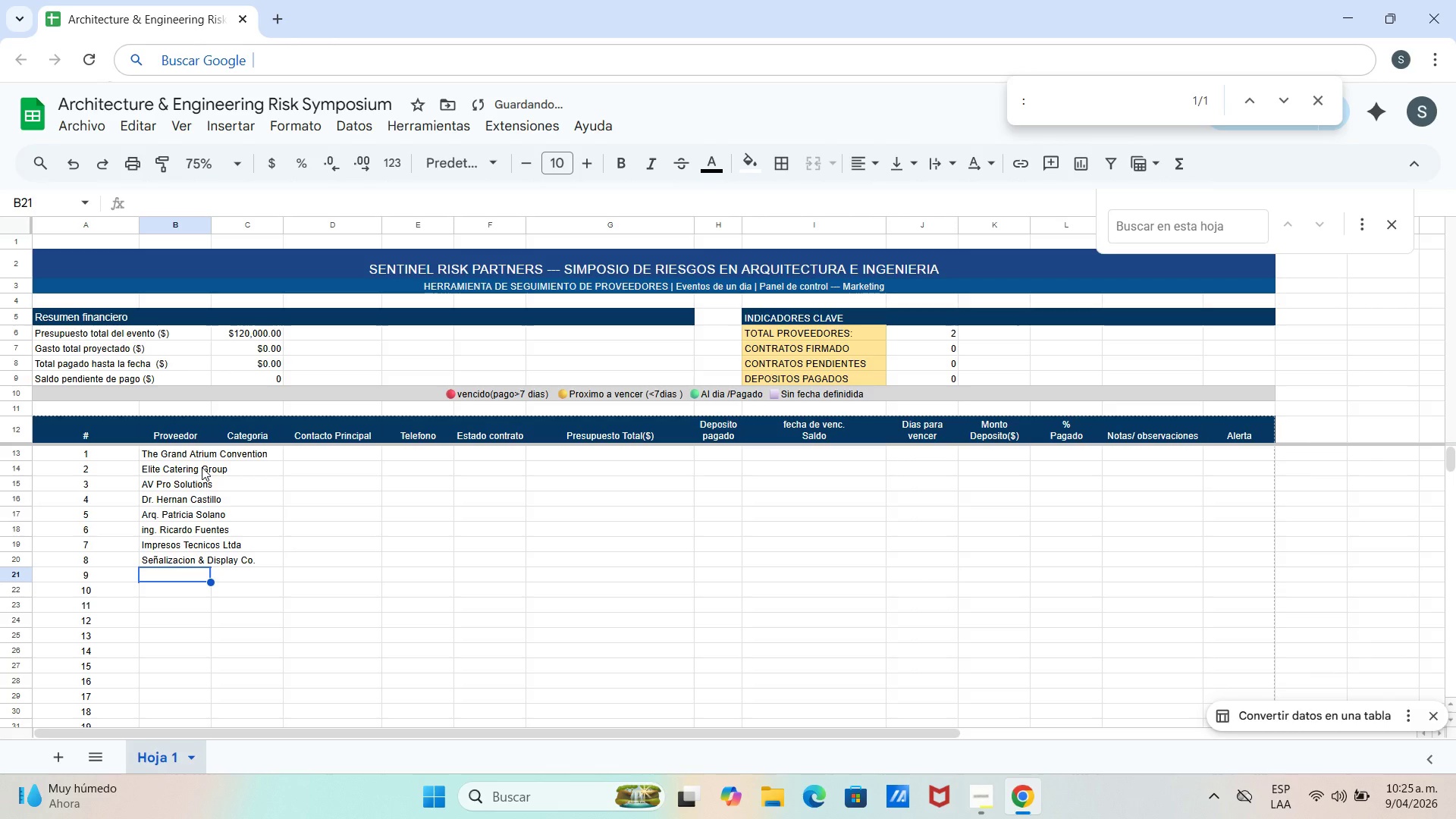 
type(SEgyu)
key(Backspace)
key(Backspace)
key(Backspace)
key(Backspace)
type(eguridad Privada Forr)
key(Backspace)
type(tis)
 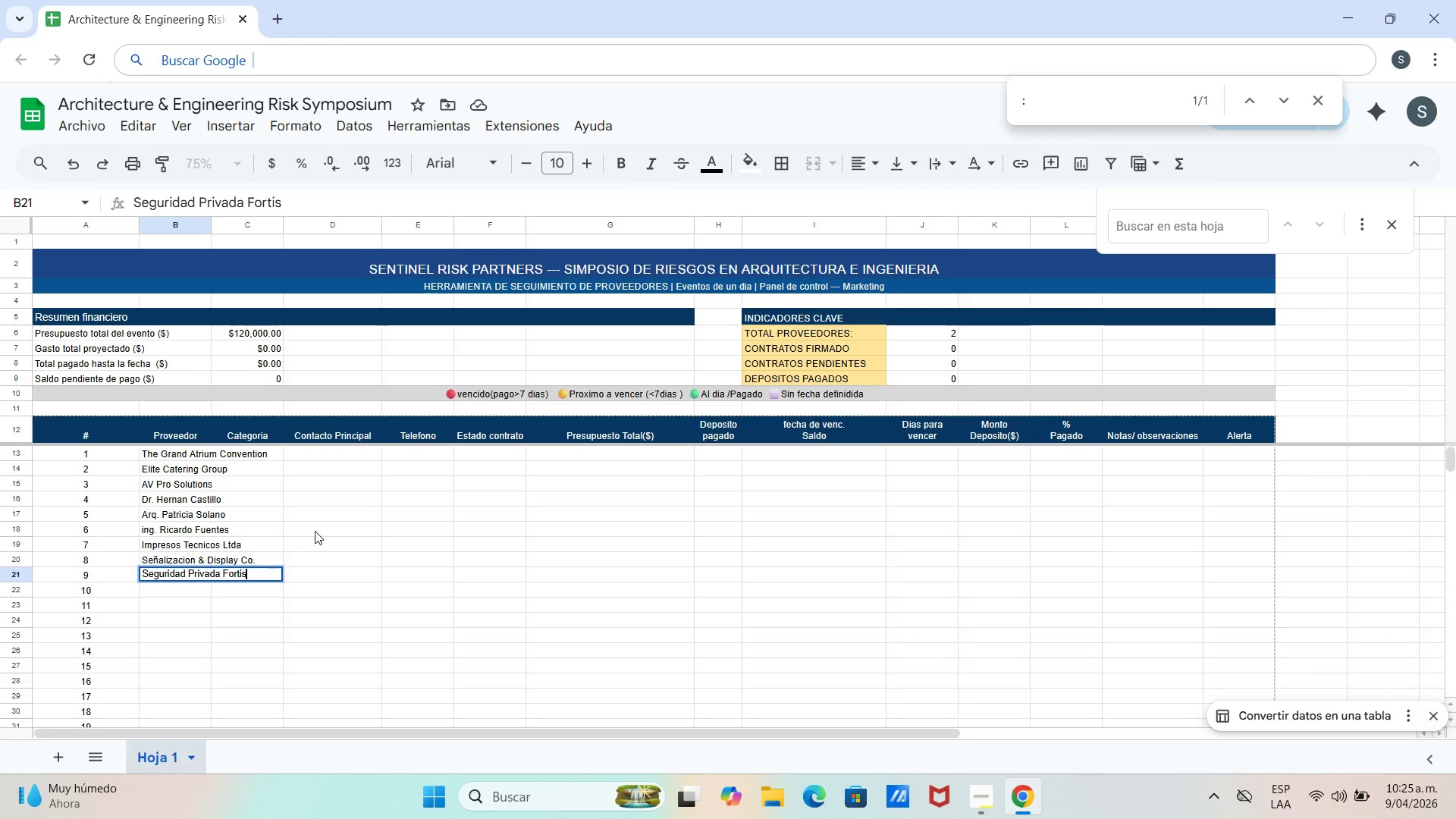 
wait(7.66)
 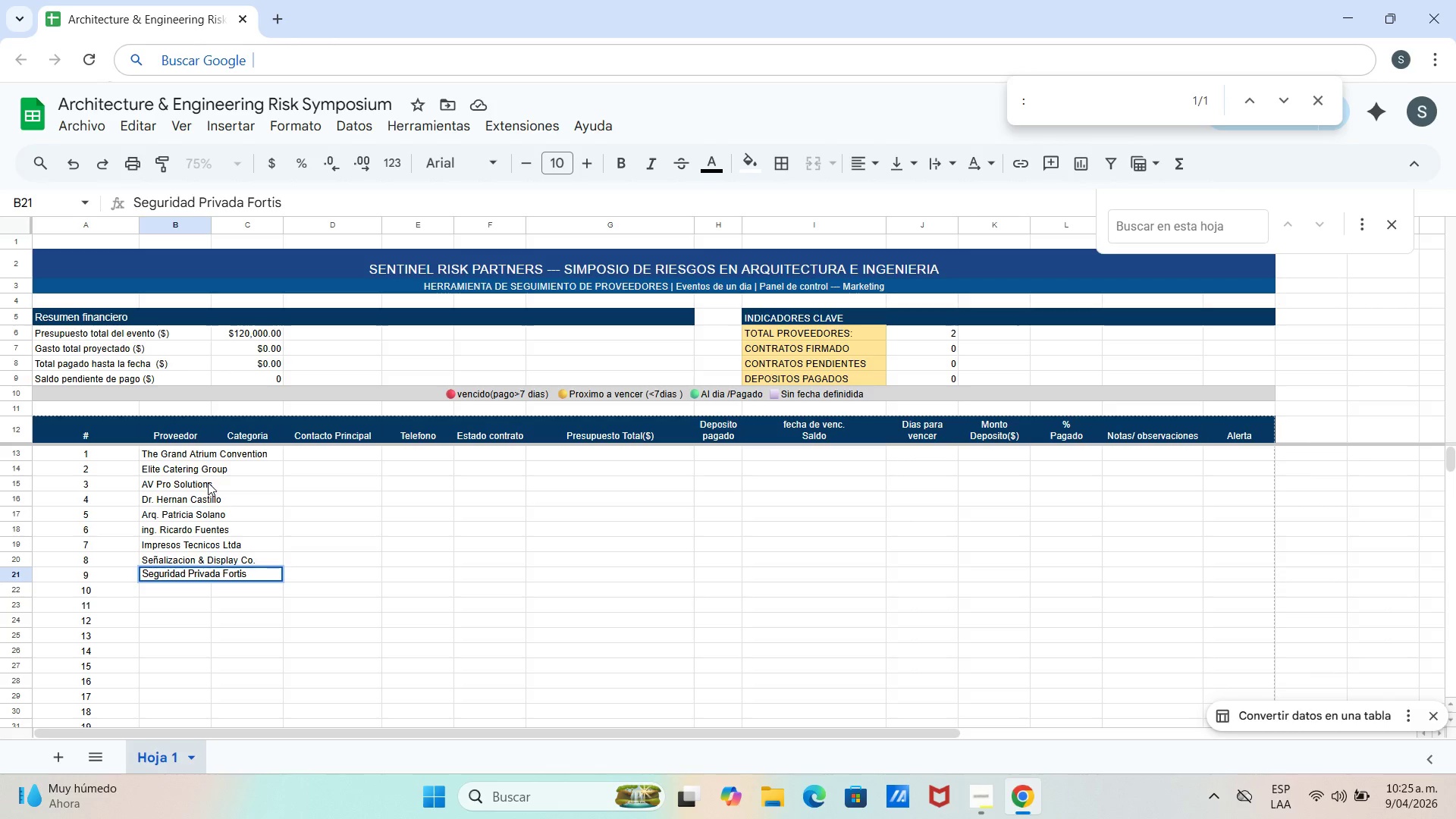 
left_click([193, 592])
 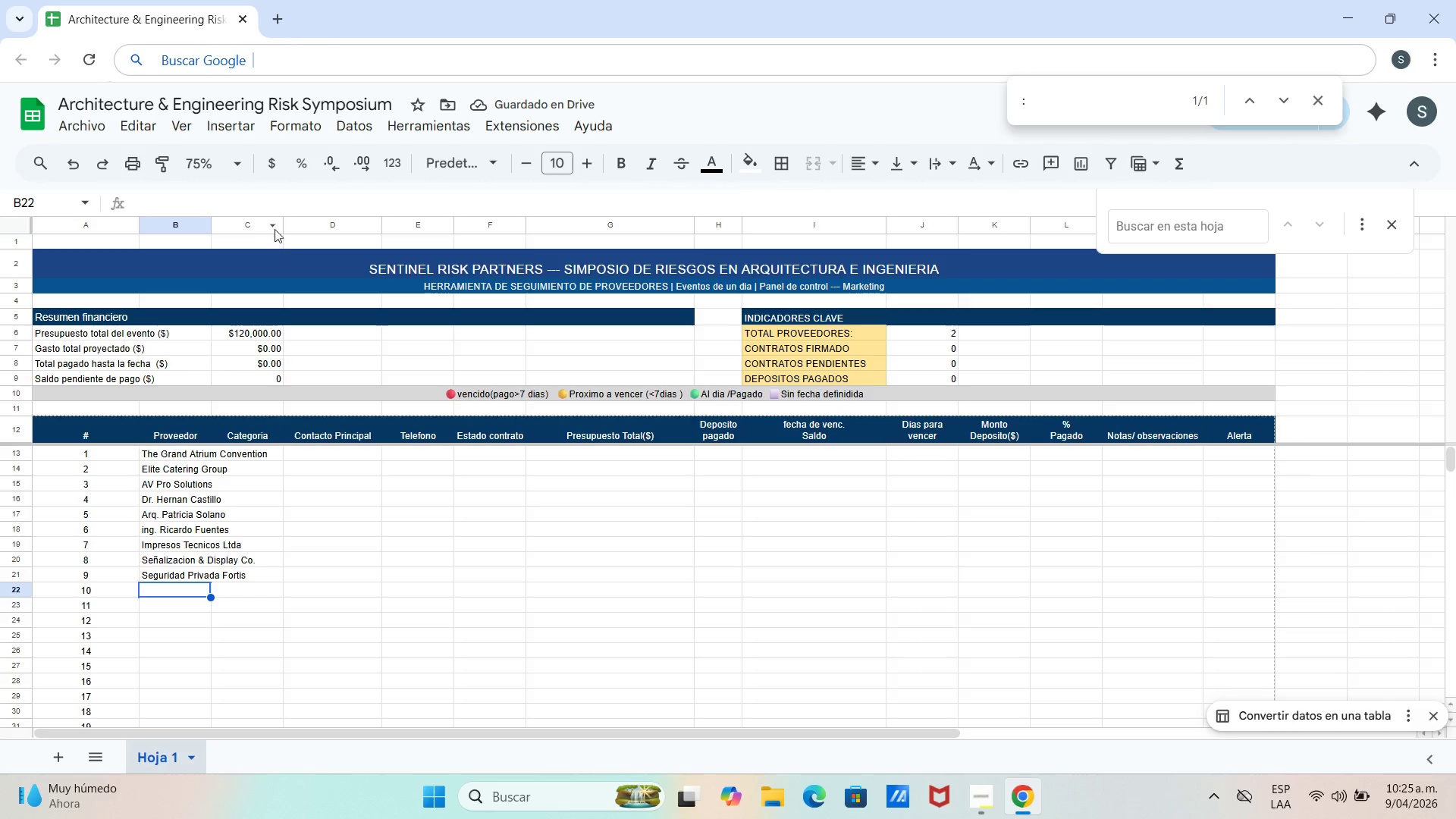 
left_click_drag(start_coordinate=[210, 223], to_coordinate=[275, 238])
 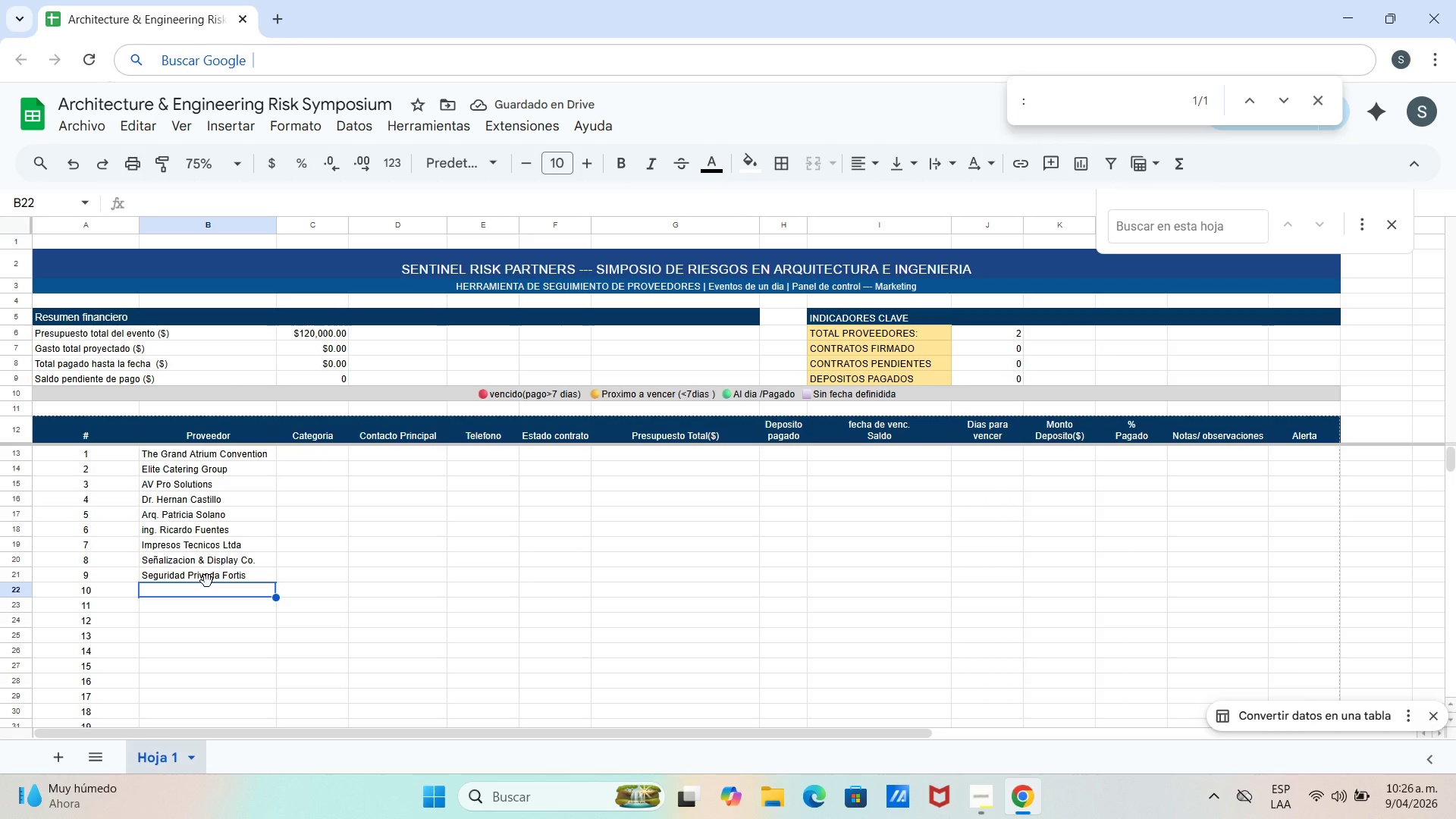 
wait(5.67)
 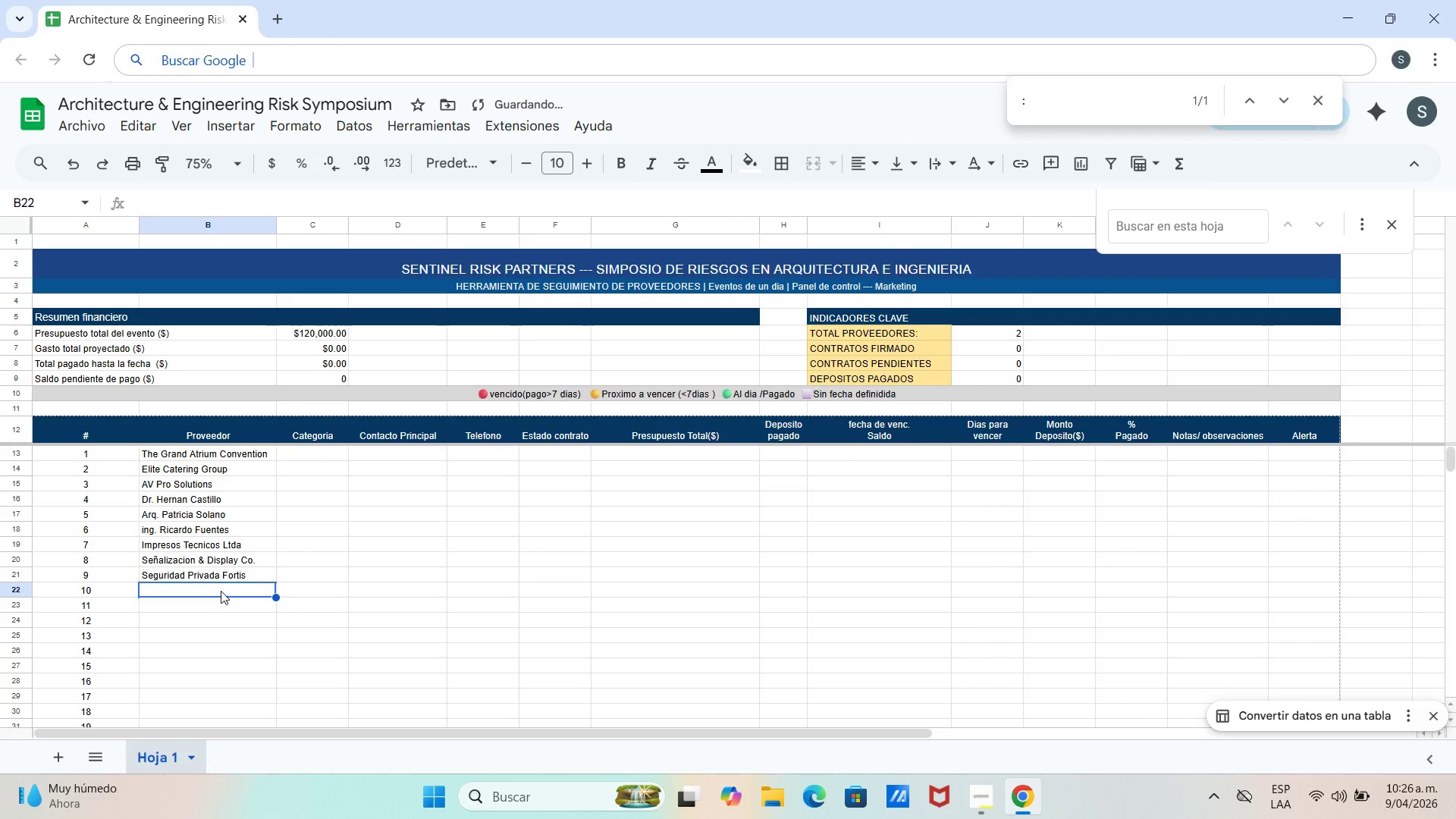 
left_click([175, 589])
 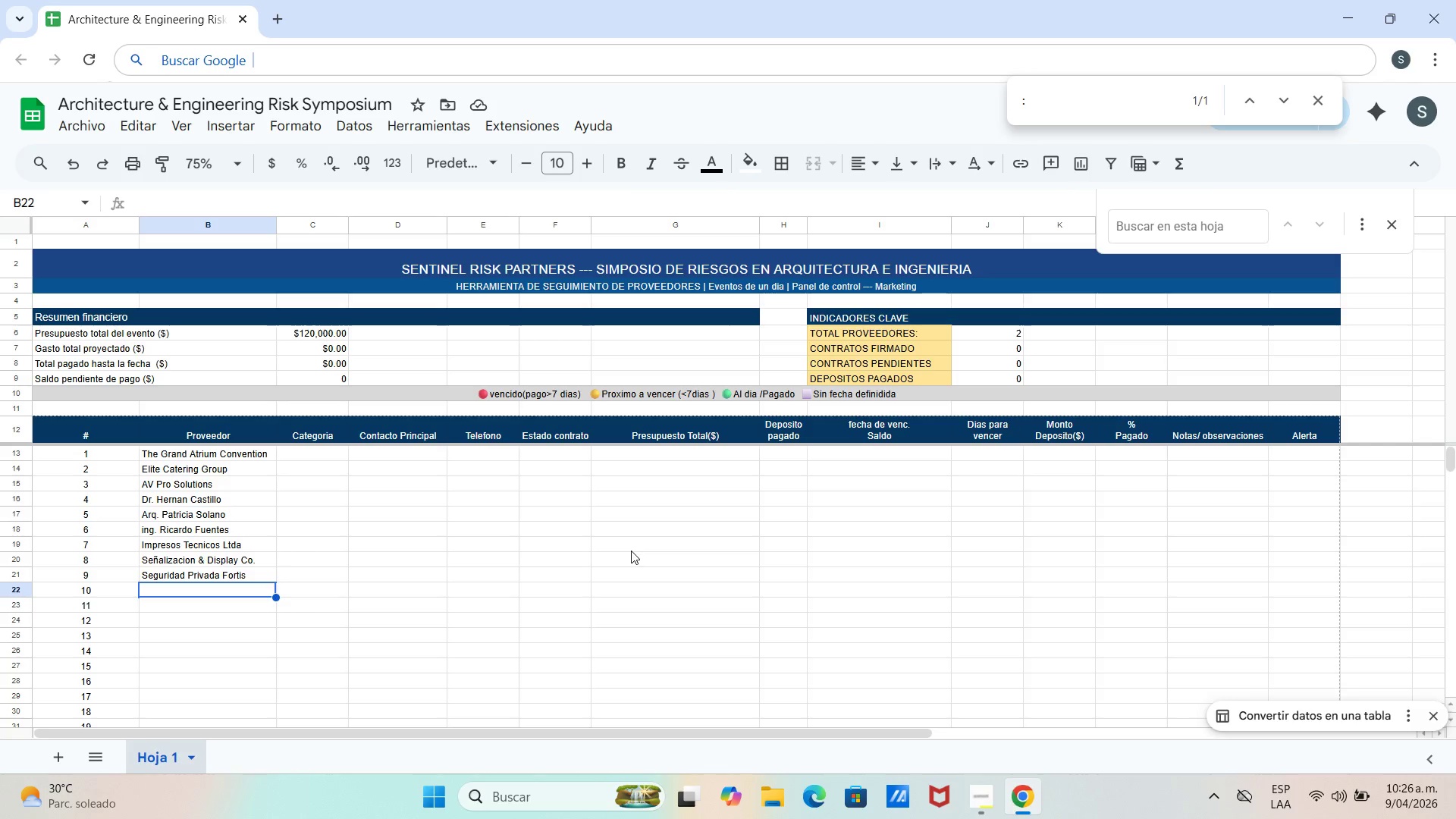 
wait(7.92)
 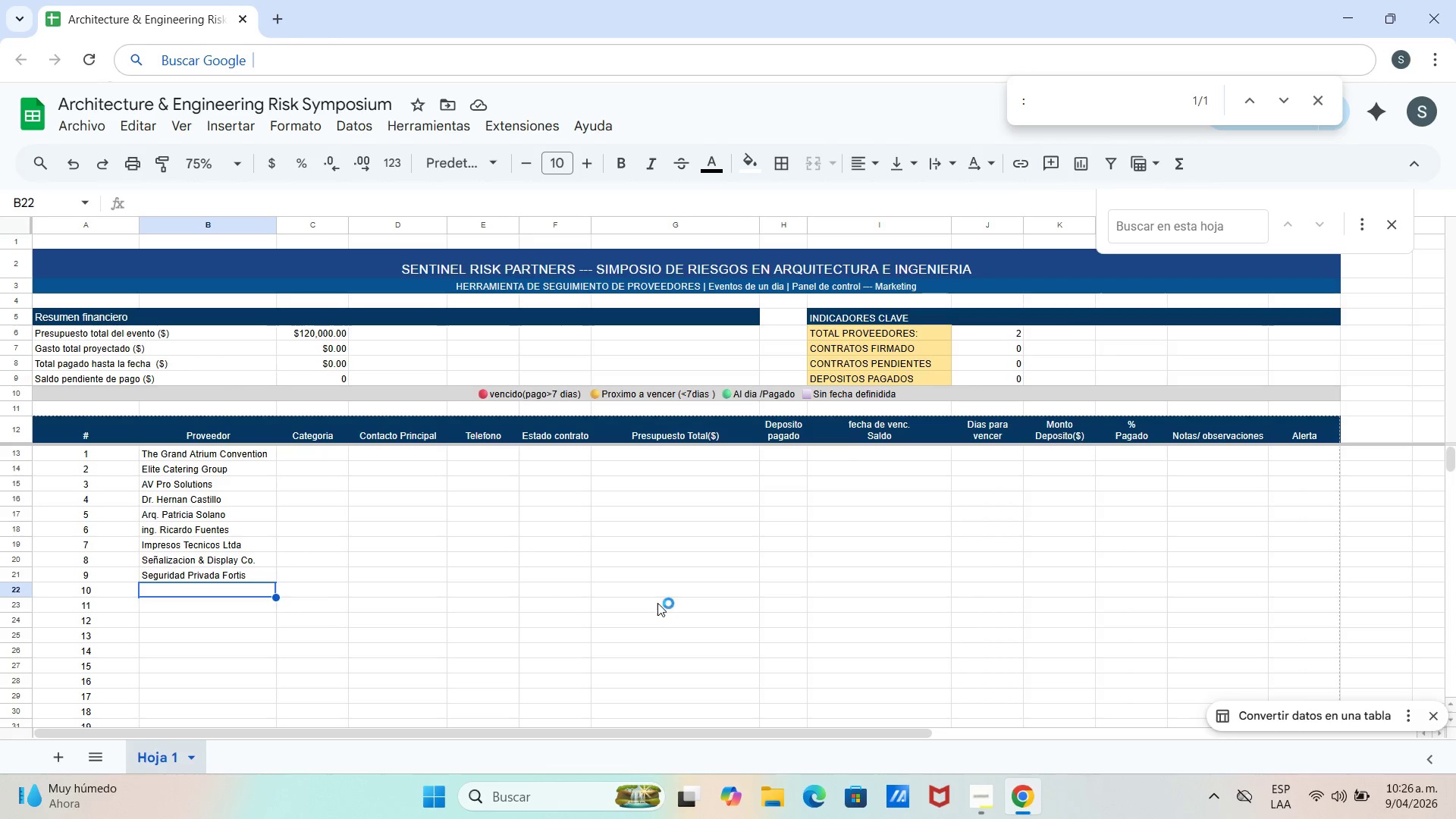 
double_click([228, 587])
 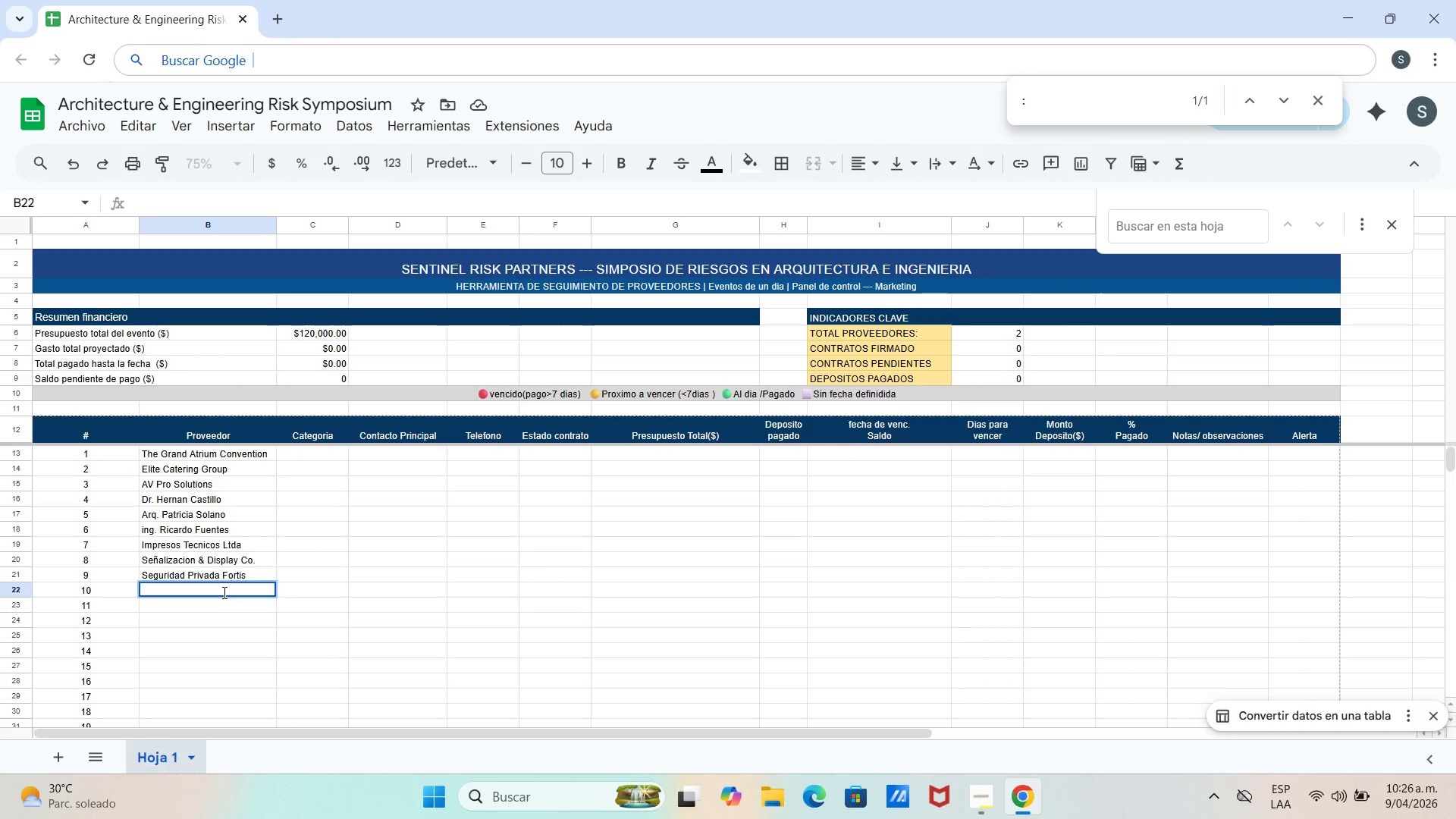 
type(Transfer ^ )
 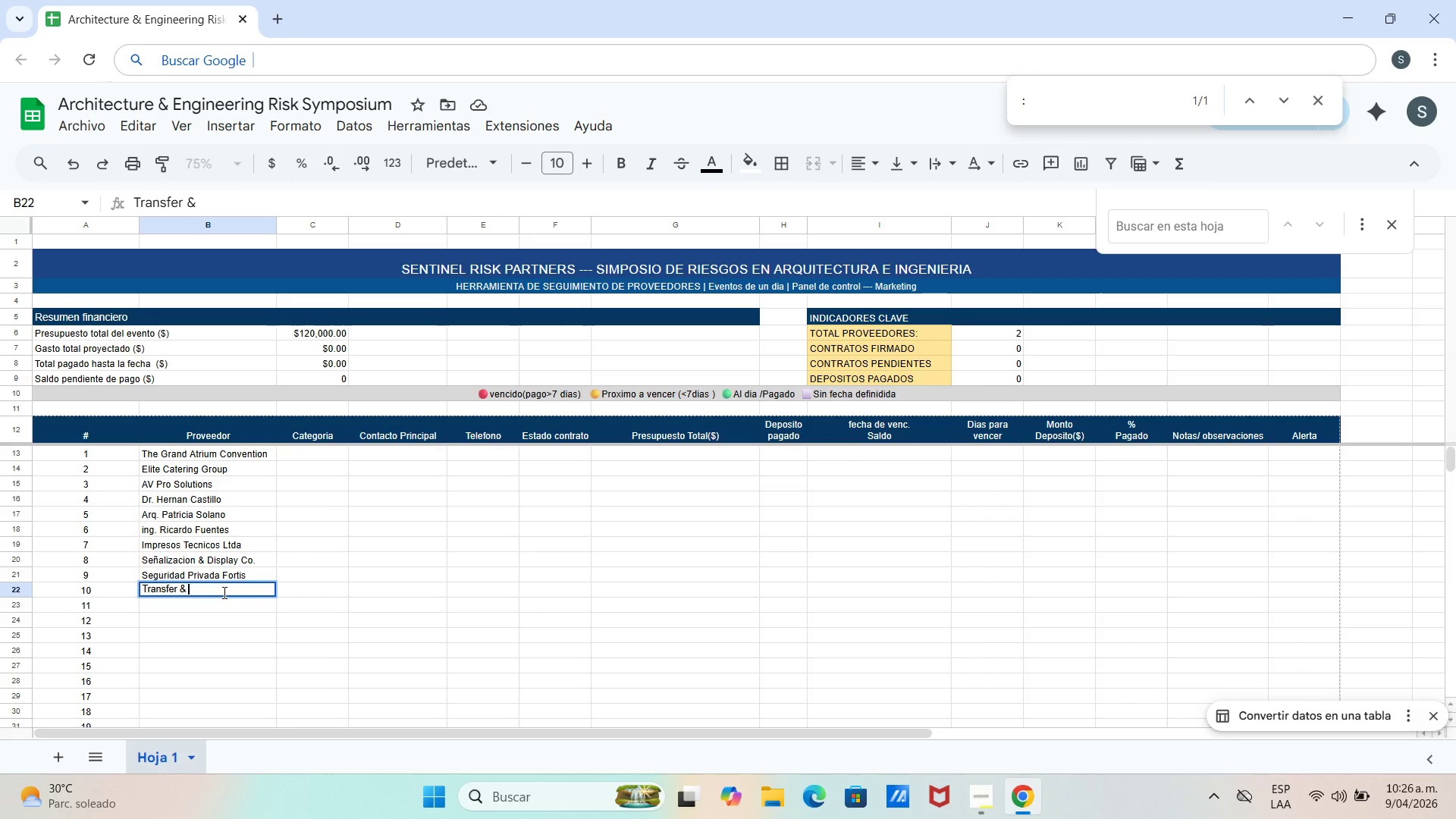 
type(Logistic)
 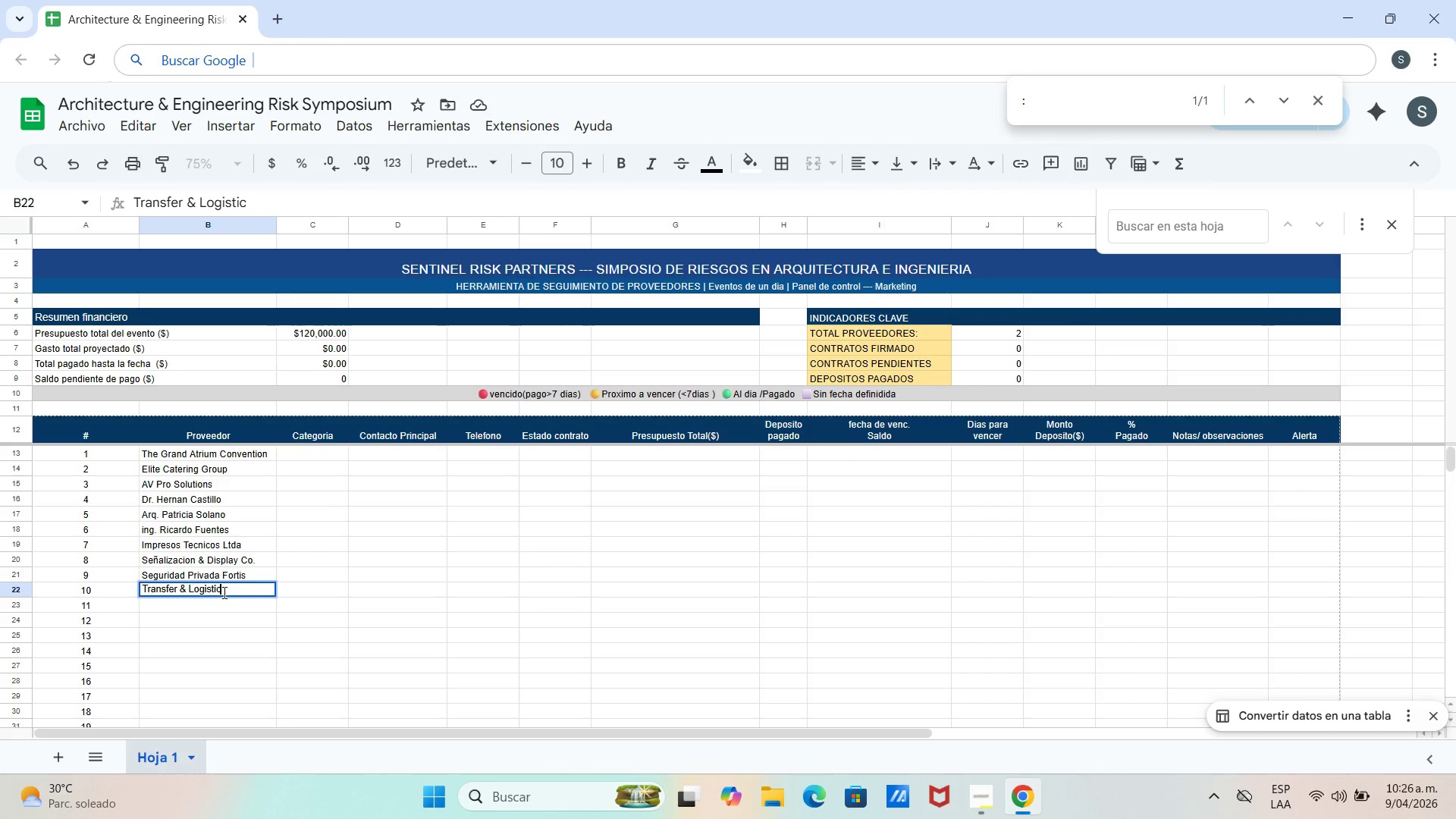 
type(S vip fOTO 6)
key(Backspace)
type([Break]^ )
key(Backspace)
key(Backspace)
key(Backspace)
type(% VI)
key(Backspace)
key(Backspace)
key(Backspace)
key(Backspace)
type(^ VIDEO)
key(Backspace)
key(Backspace)
key(Backspace)
key(Backspace)
type(C)
key(Backspace)
type(ideop)
key(Backspace)
key(Backspace)
type(o Estudio Luz)
 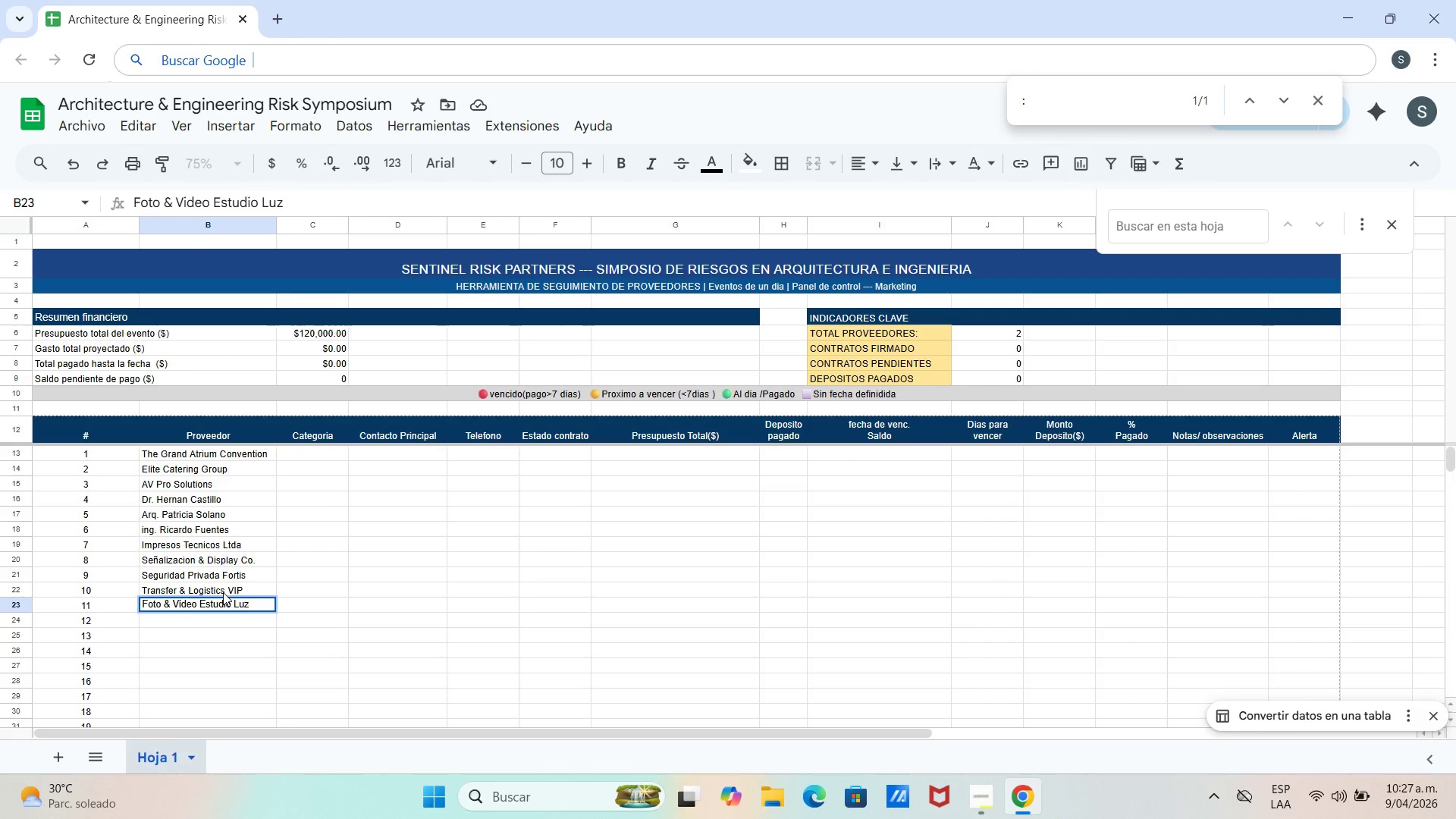 
hold_key(key=CapsLock, duration=0.31)
 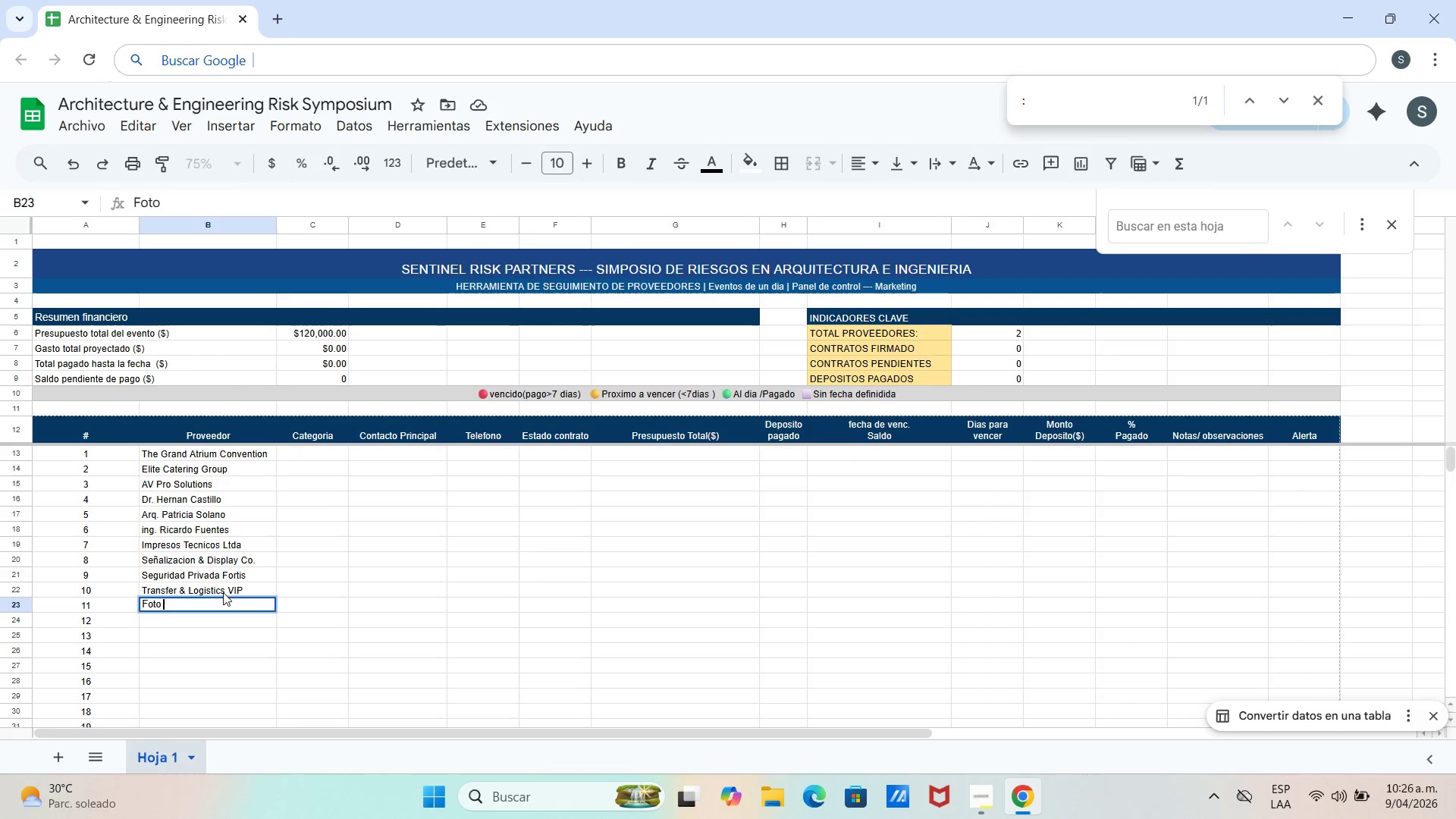 
key(Enter)
 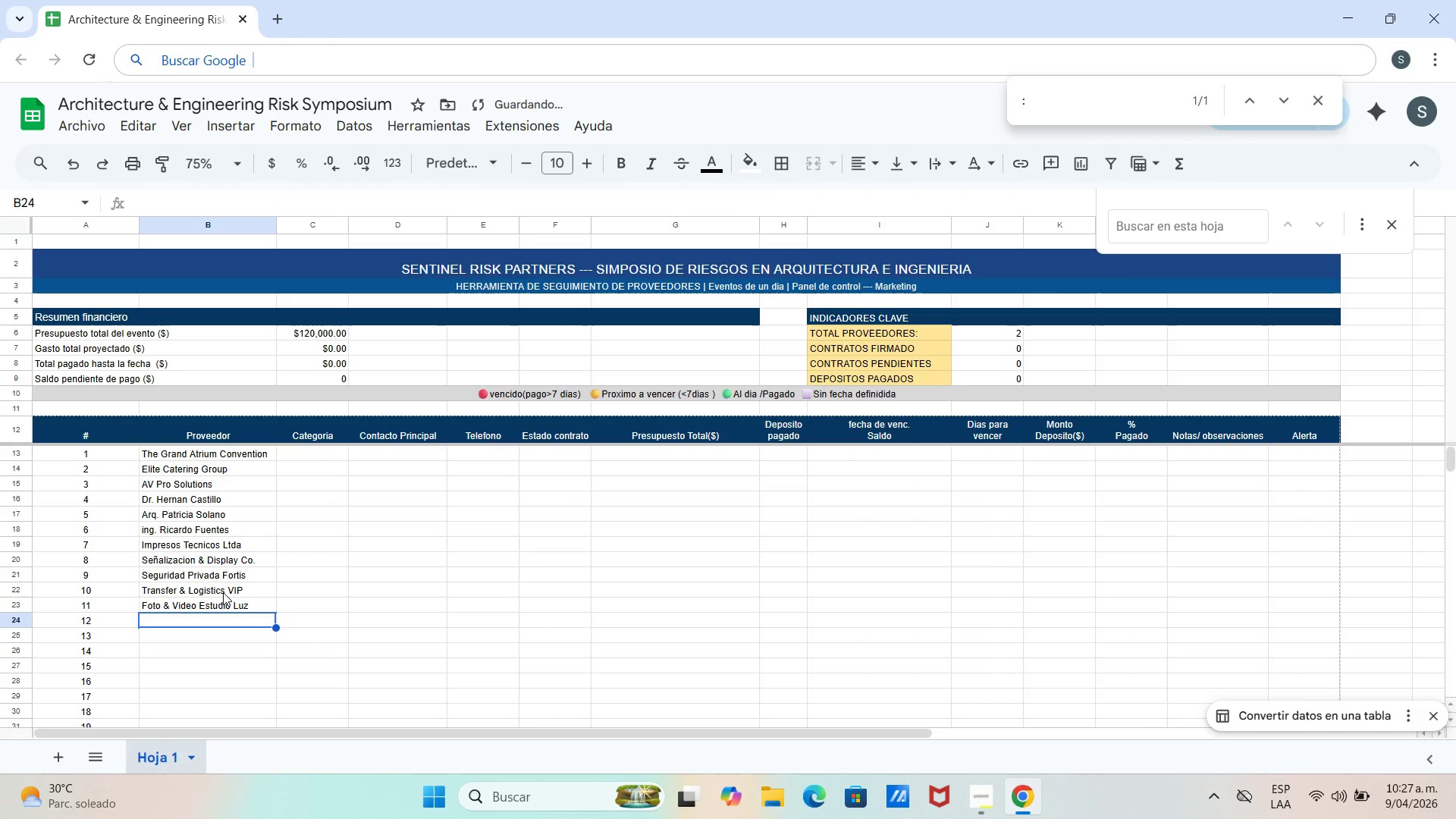 
type(TechReb)
key(Backspace)
type(nt Colombia)
 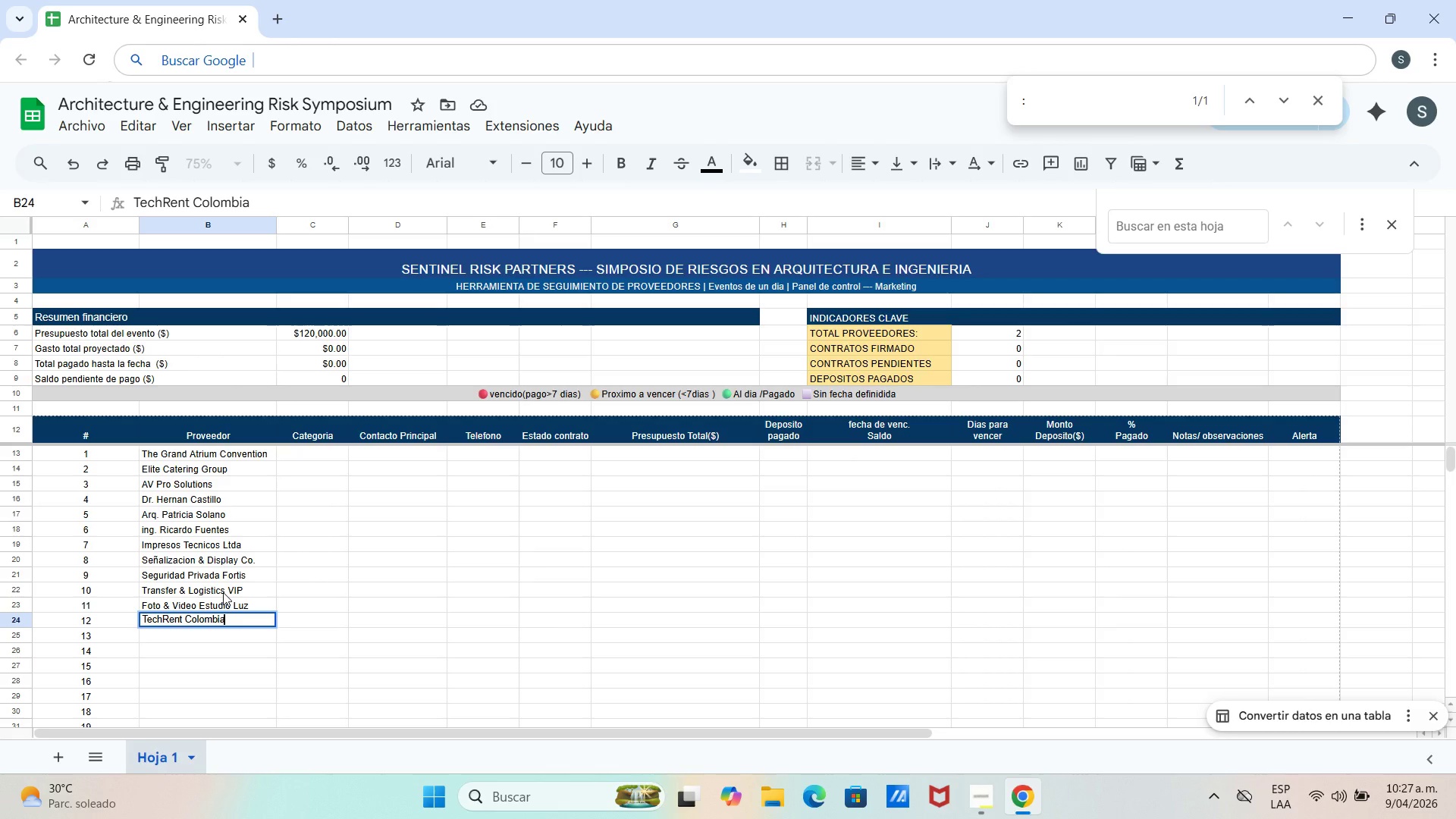 
key(CapsLock)
 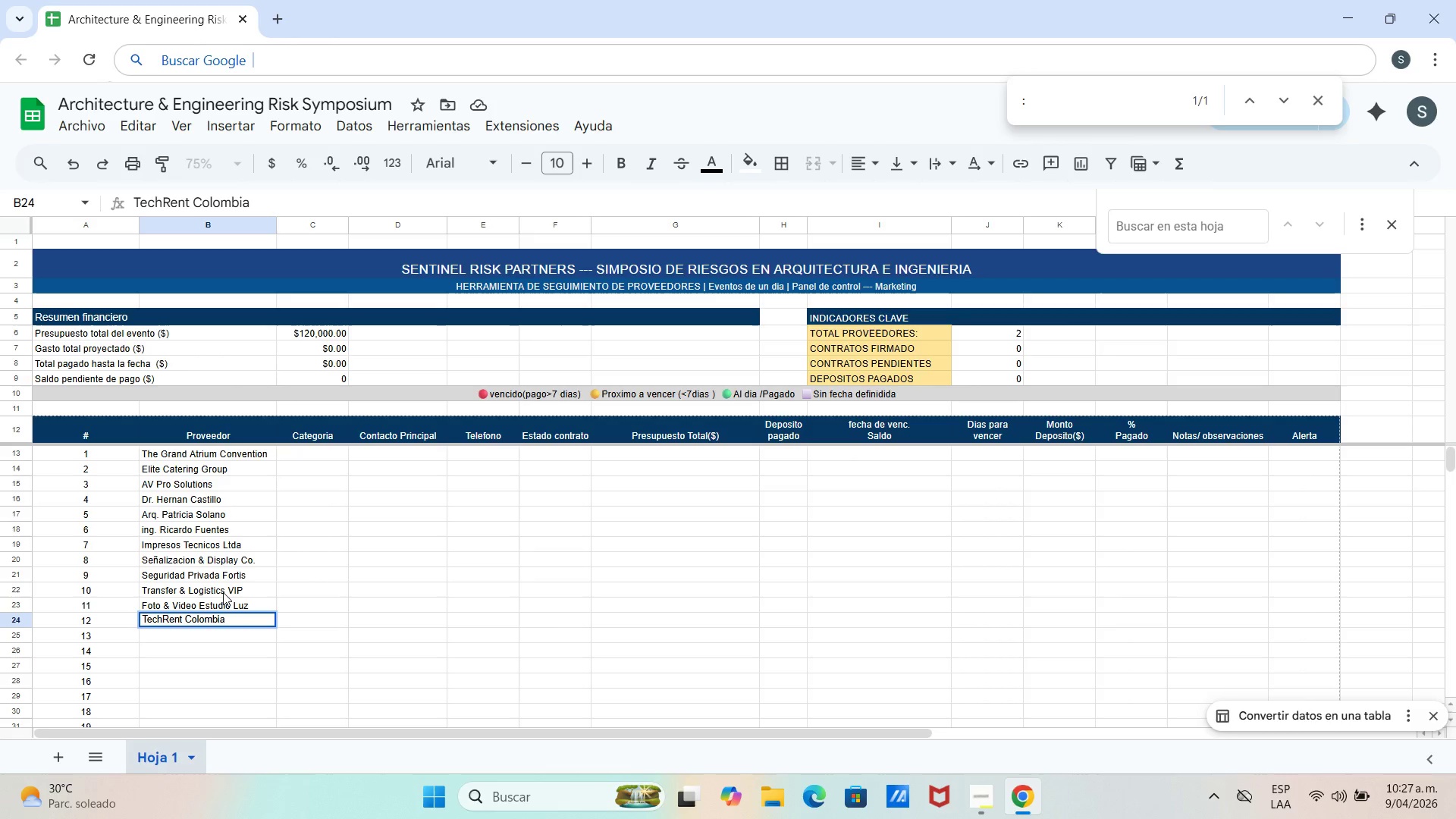 
key(CapsLock)
 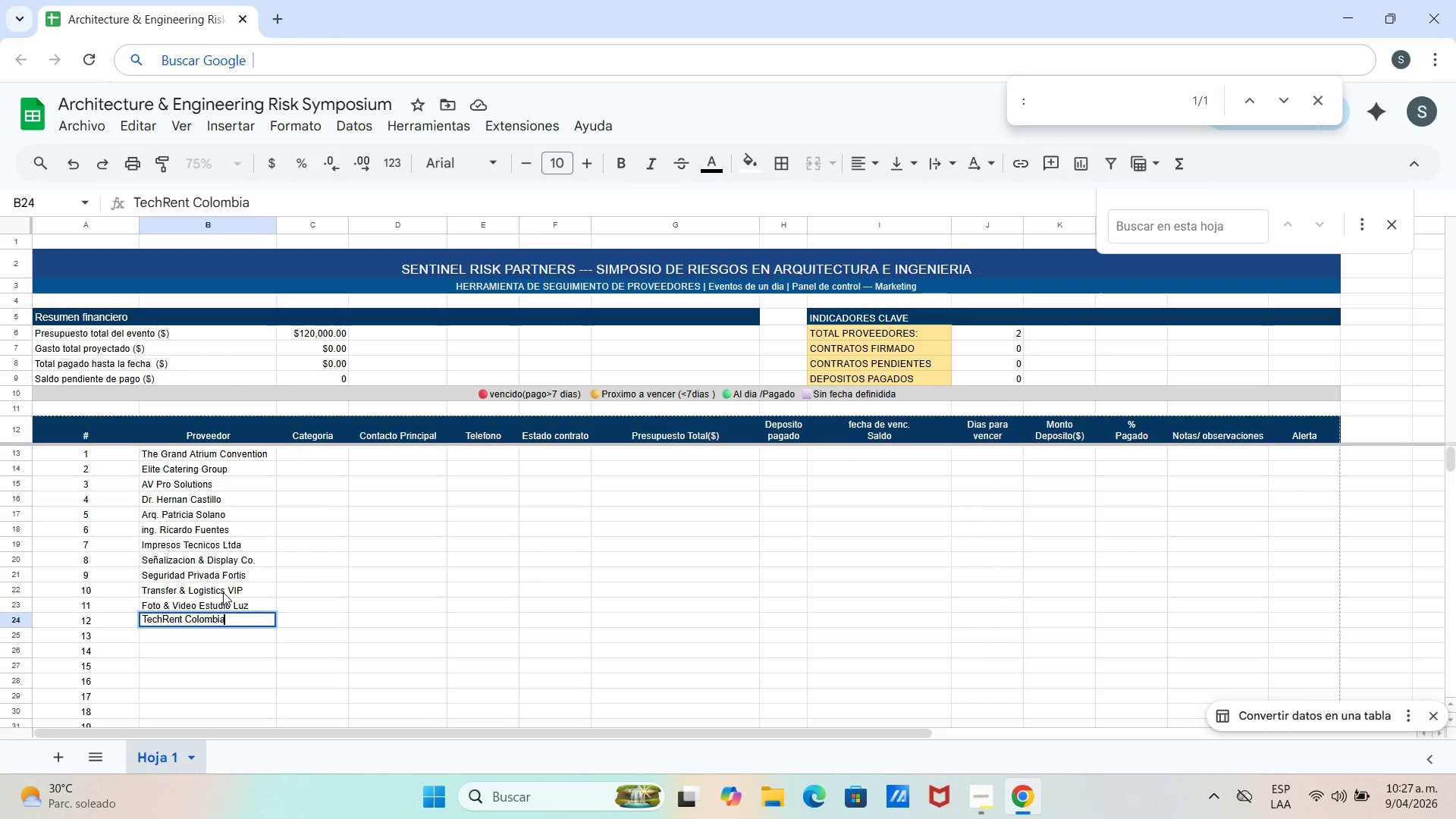 
key(Enter)
 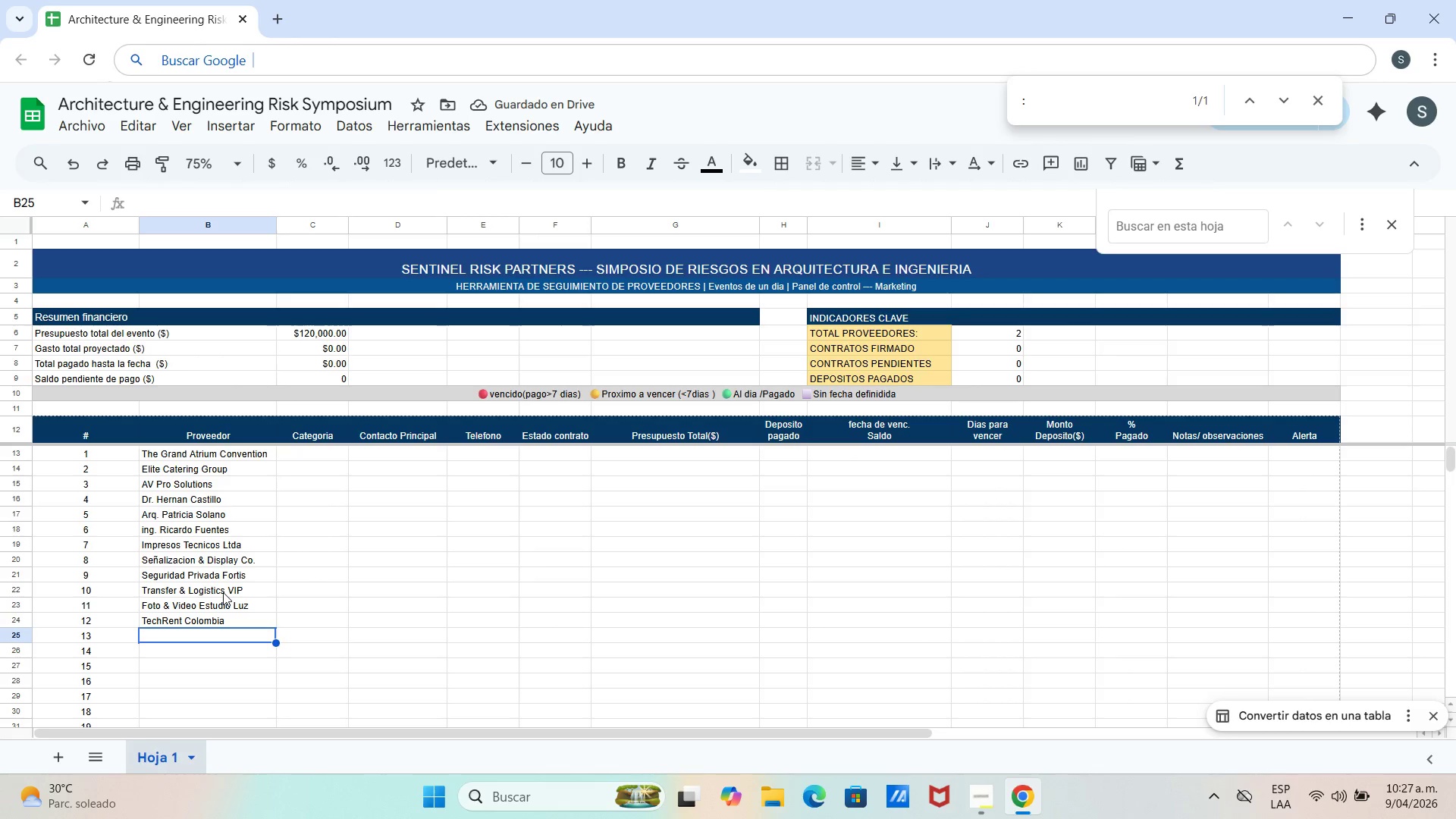 
type(lo)
key(Backspace)
key(Backspace)
type(Flores ^ Eventos Victoria)
 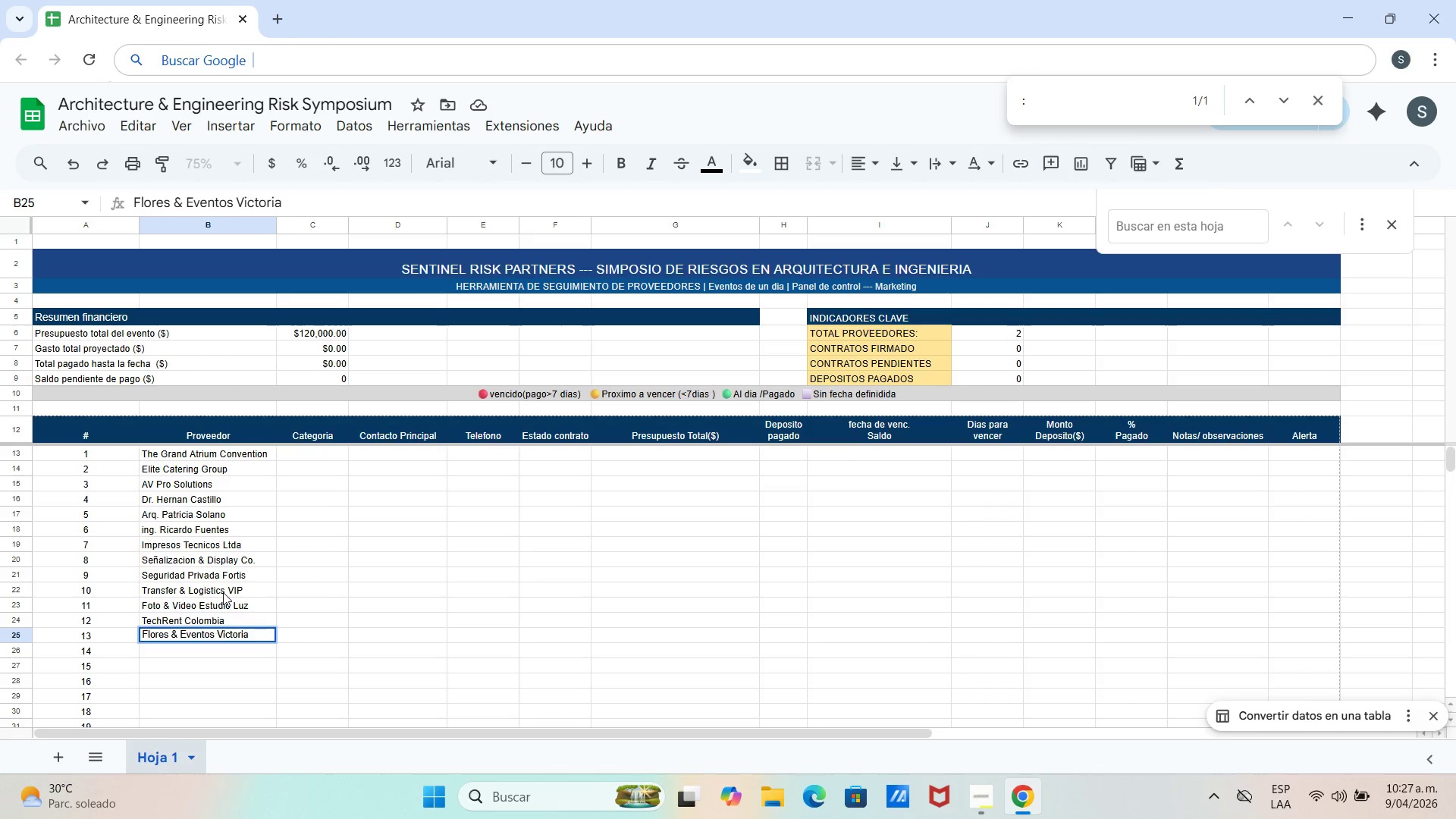 
key(Enter)
 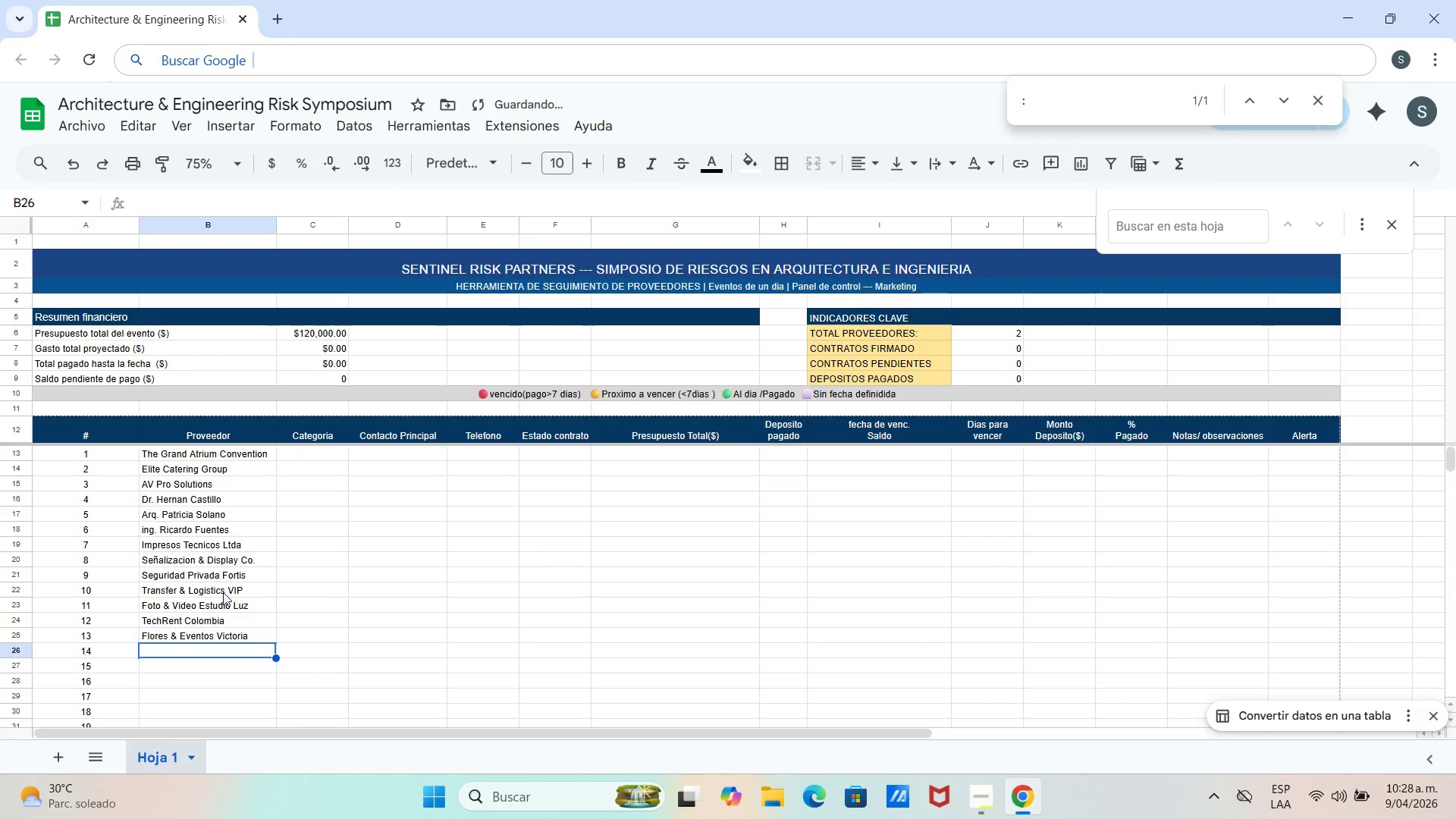 
type(Coffee )
 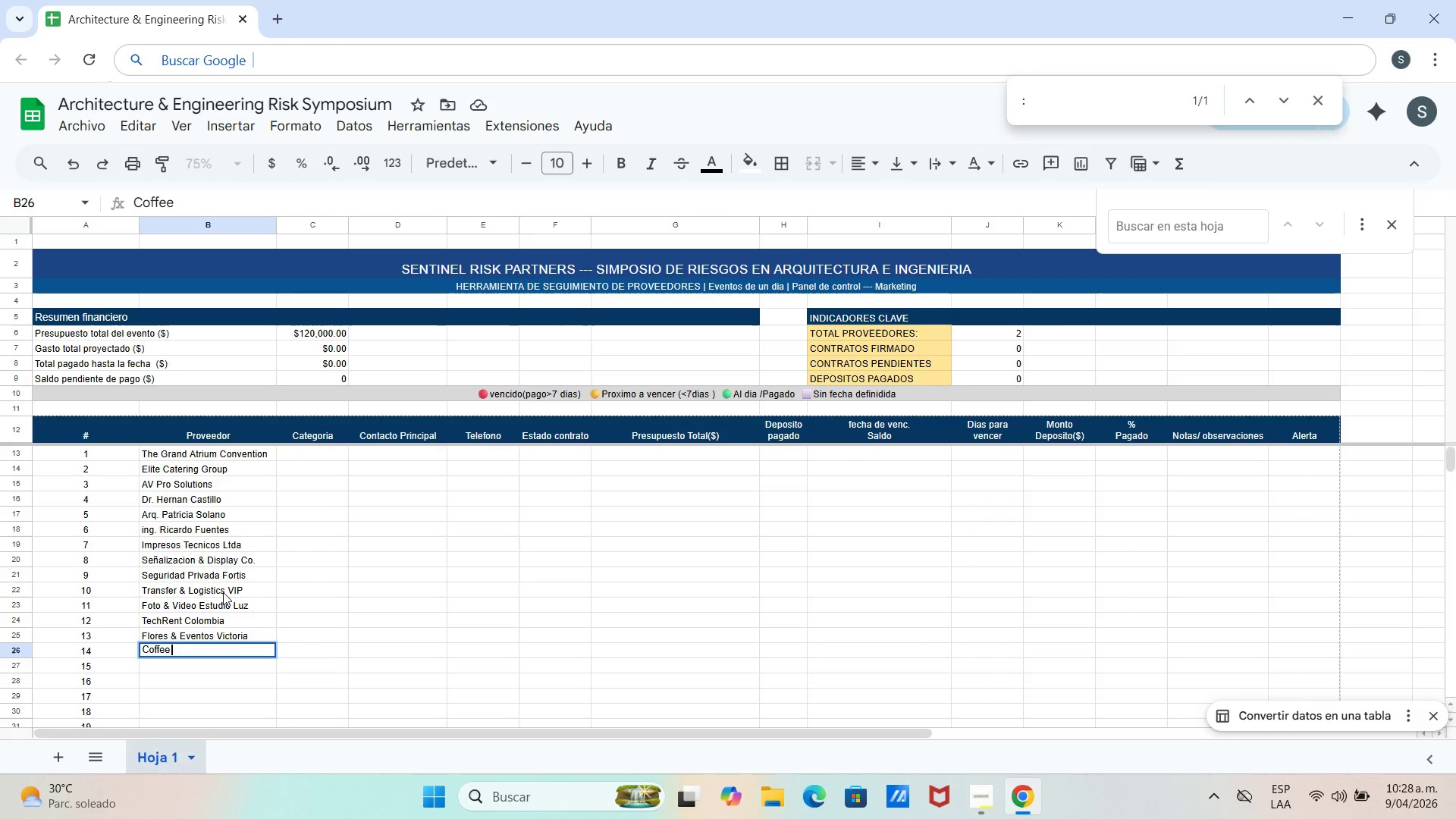 
key(Control+ControlLeft)
 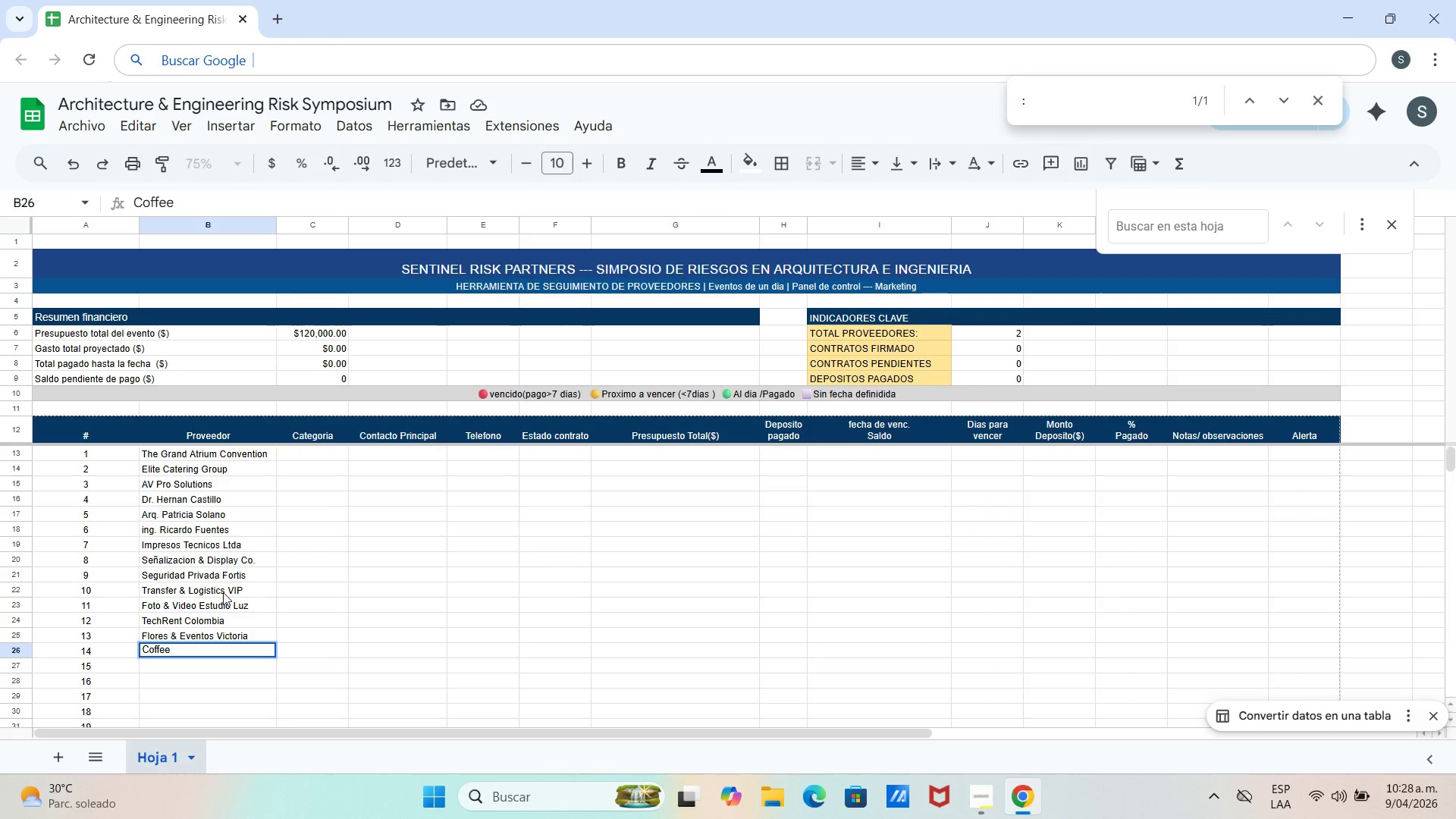 
key(Control+6)
 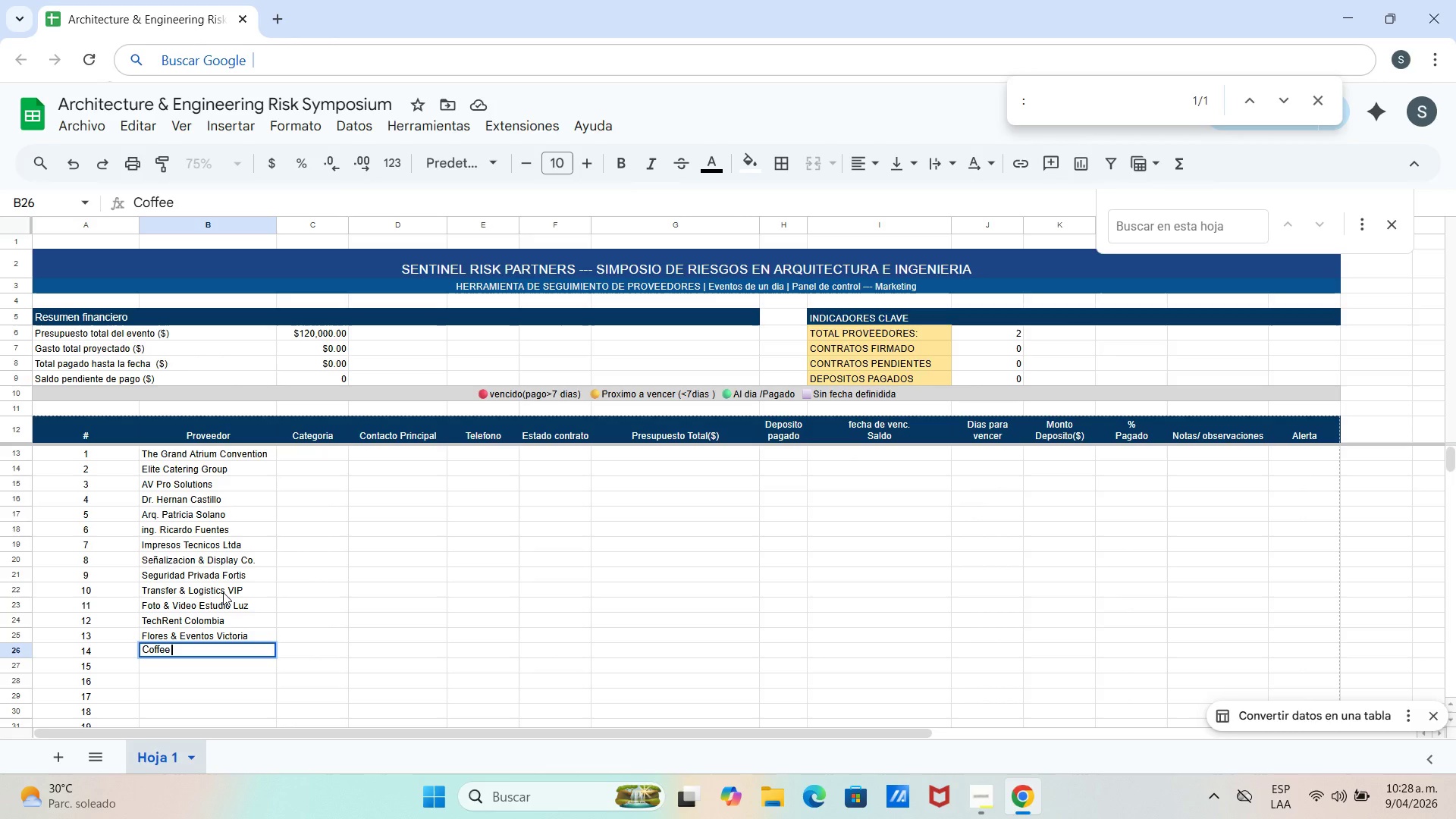 
key(Control+6)
 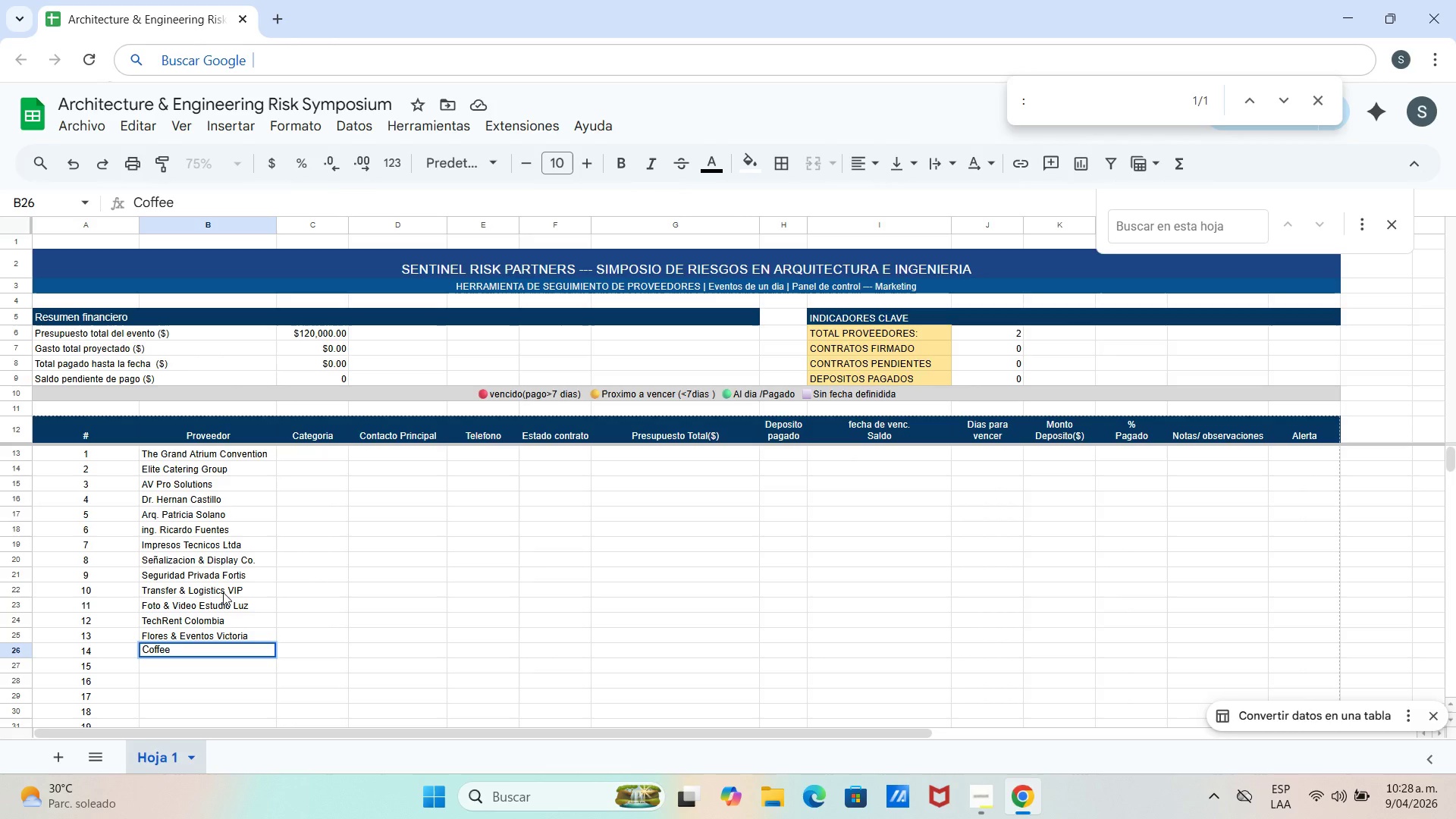 
type(6)
key(Backspace)
type(%^)
key(Backspace)
type( Premium)
 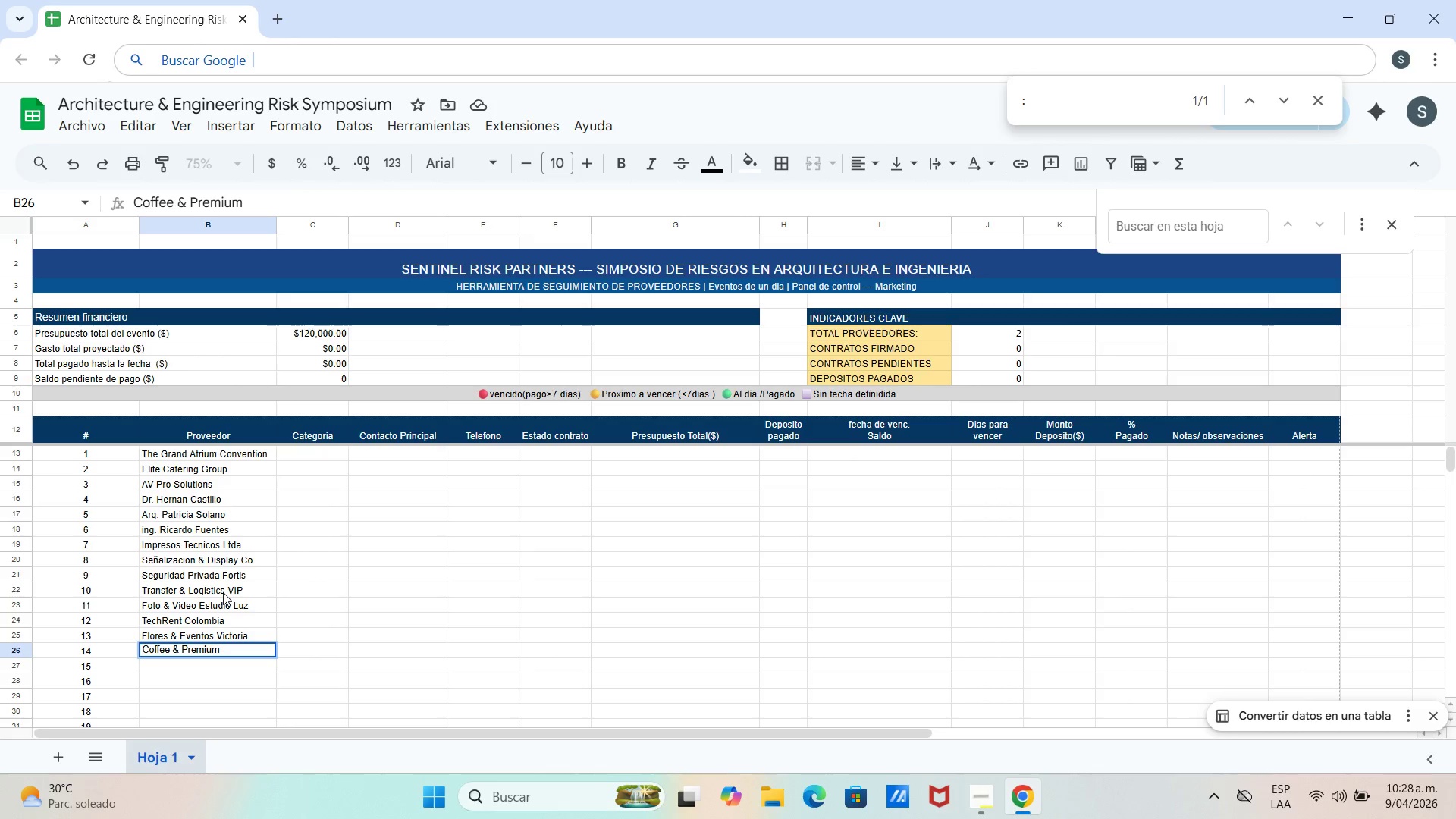 
key(Enter)
 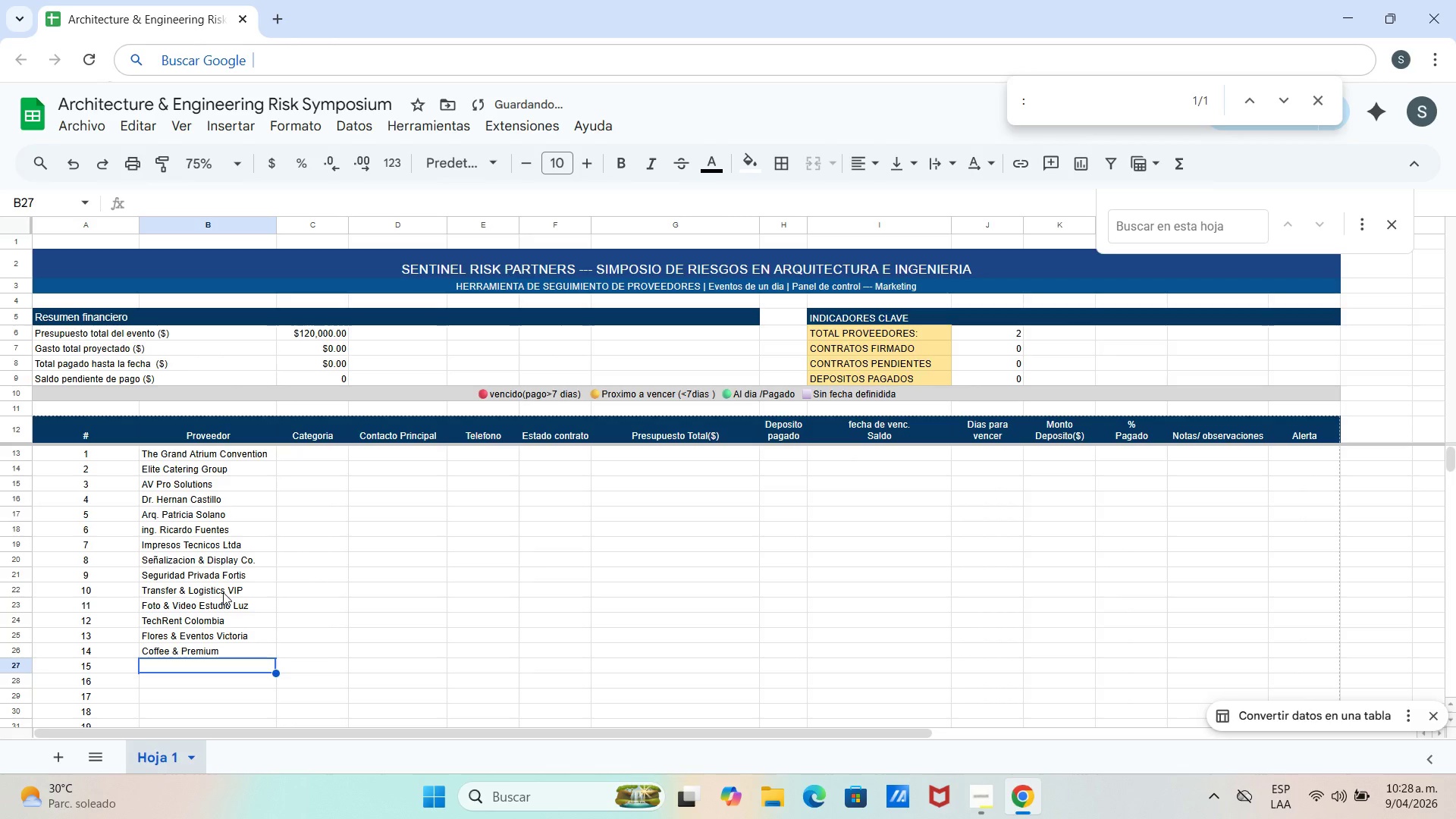 
type(tr)
key(Backspace)
key(Backspace)
key(Backspace)
type(Traducccio)
key(Backspace)
key(Backspace)
key(Backspace)
type(iones Simultaneas p)
key(Backspace)
type(p)
key(Backspace)
type(Pro)
 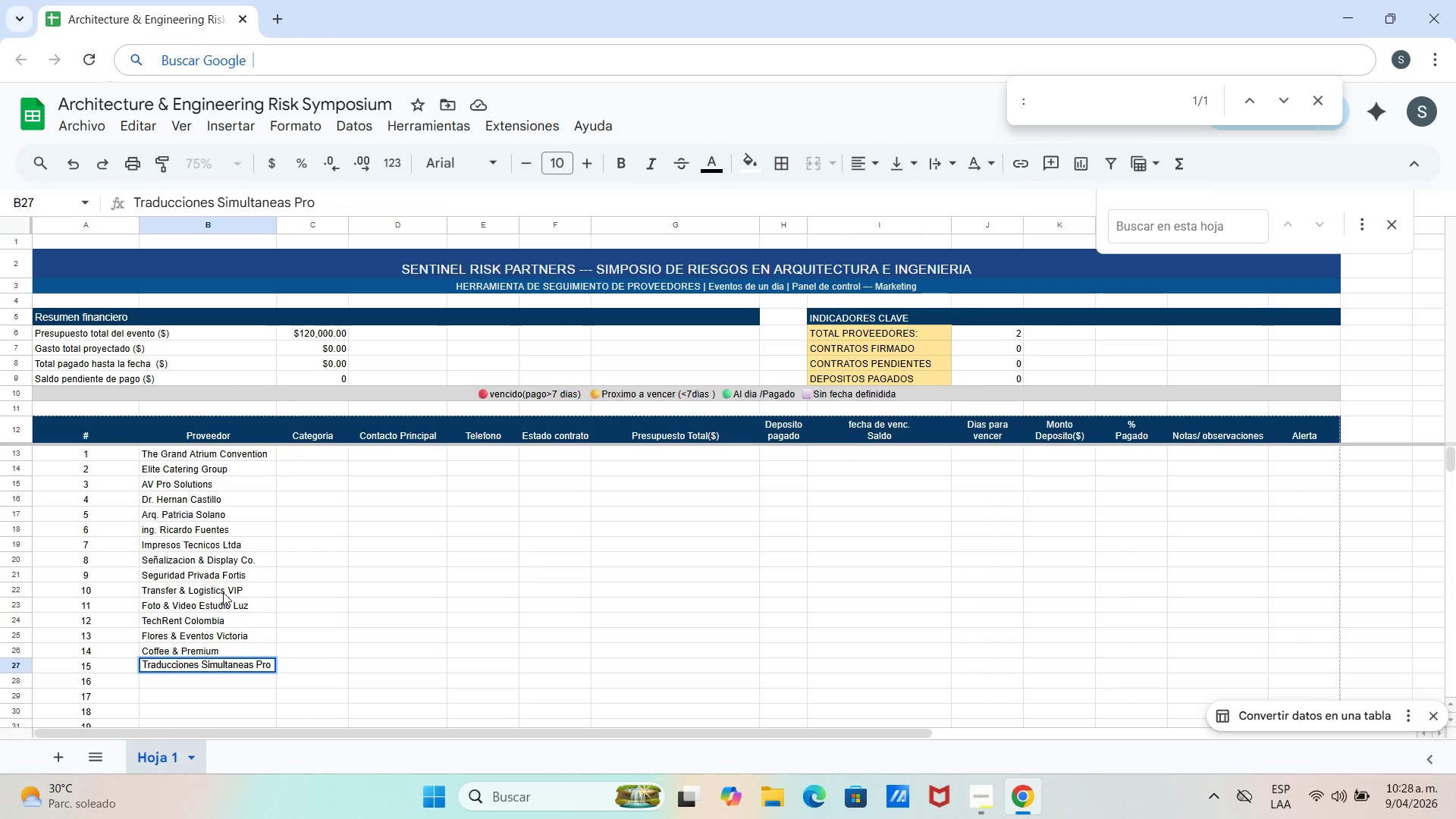 
key(Enter)
 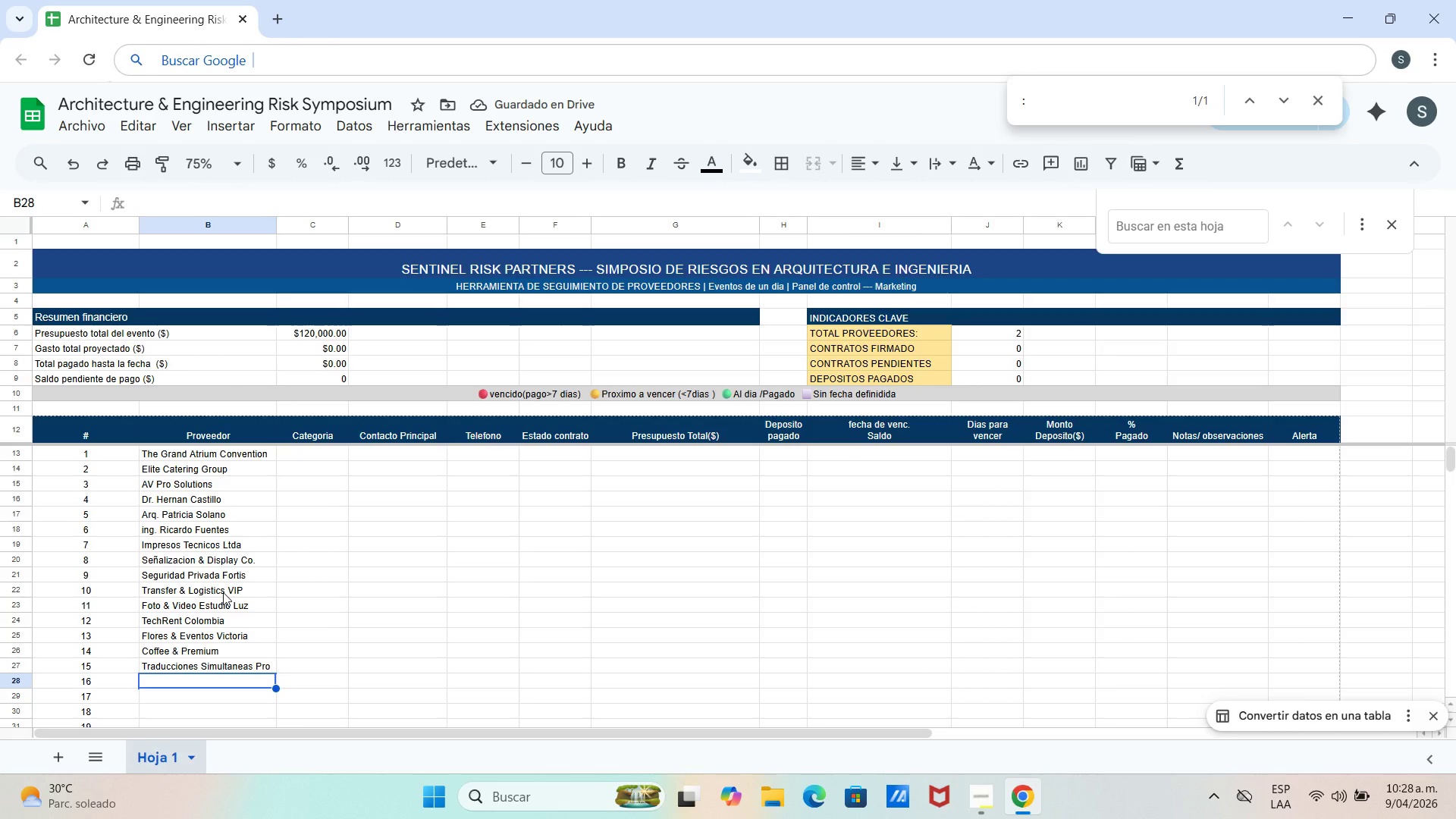 
type(Segy)
key(Backspace)
type(uros Accesorios eventos)
 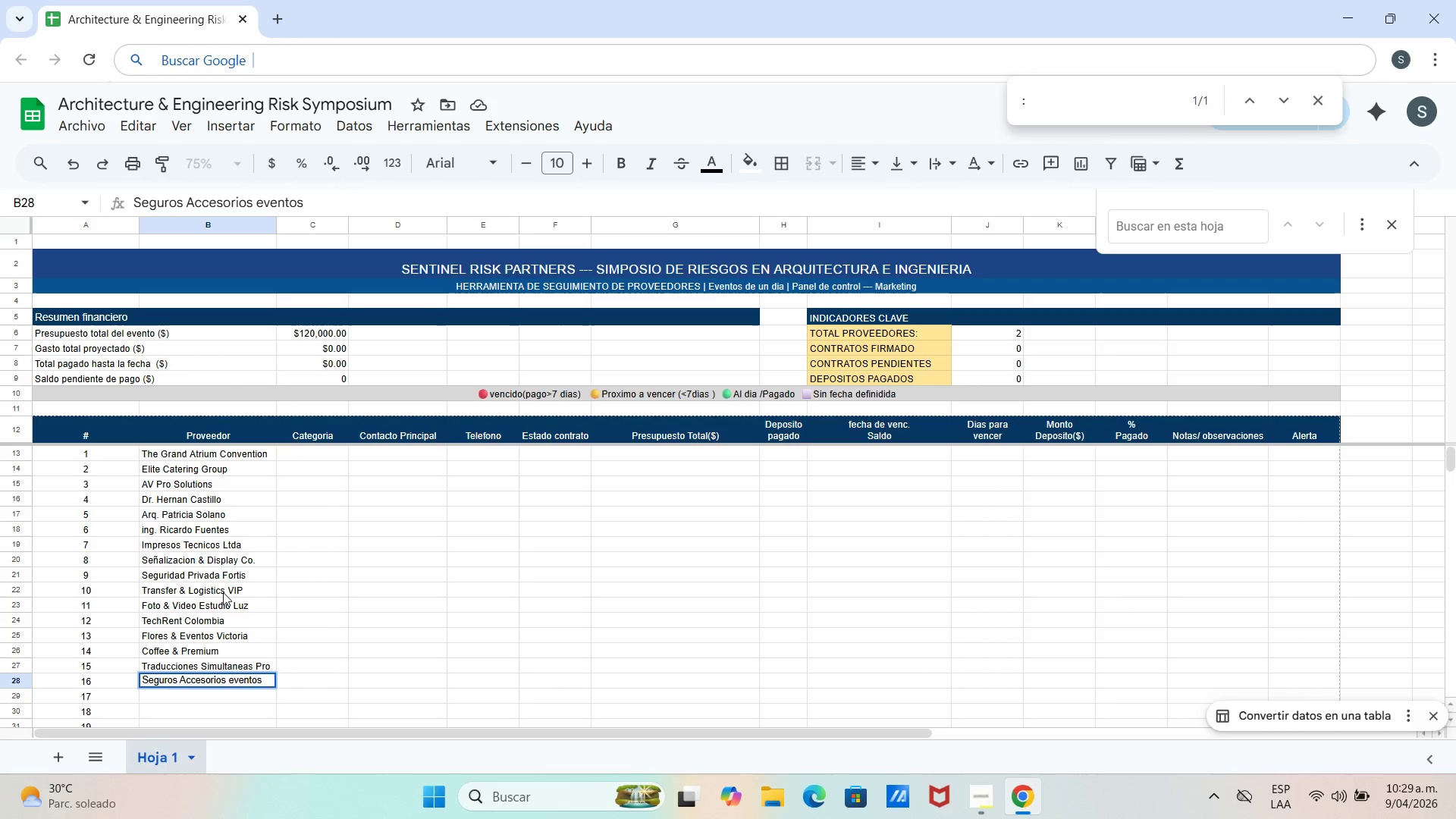 
key(Enter)
 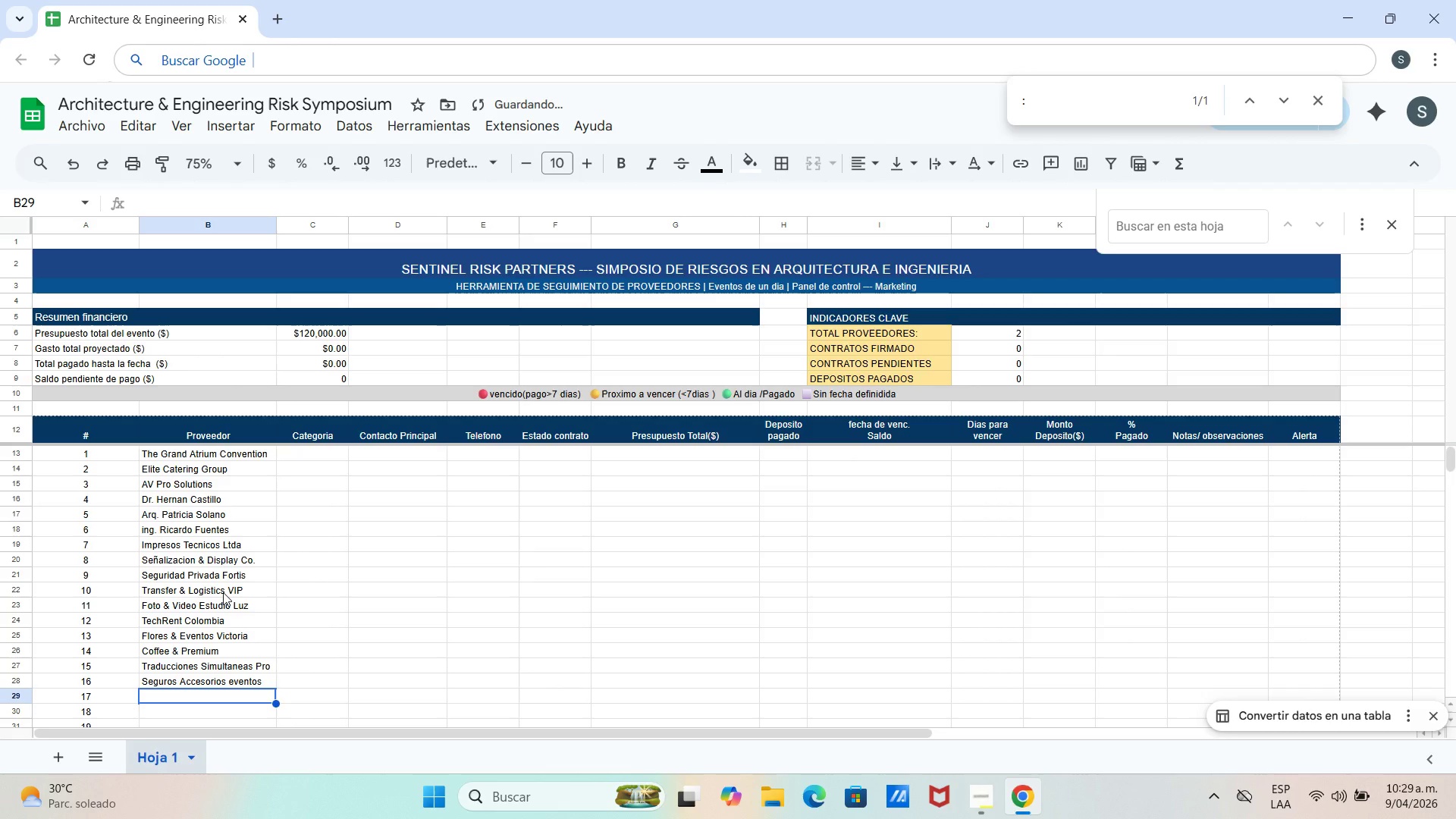 
type(Marketing Digital 360)
 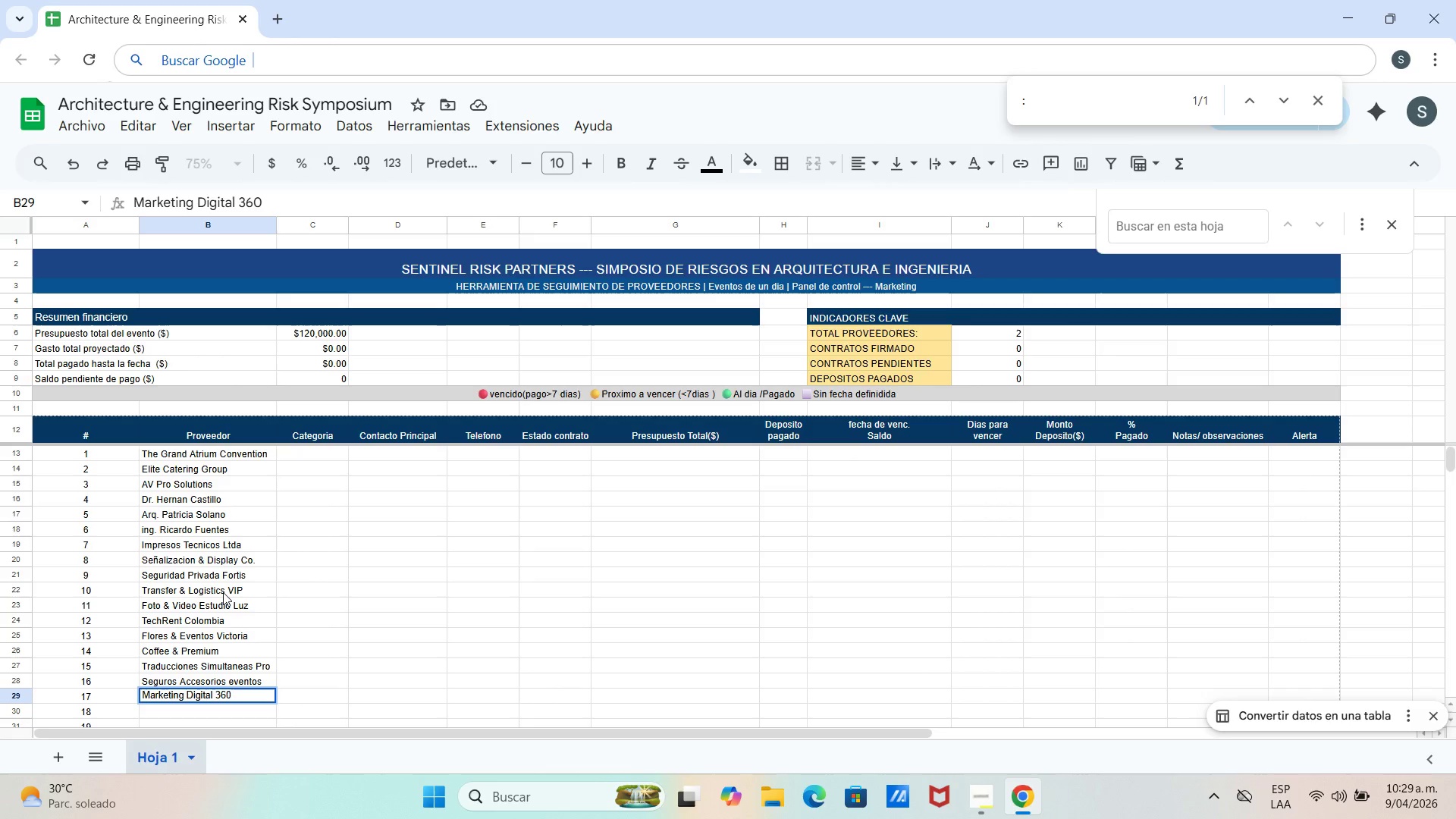 
key(Enter)
 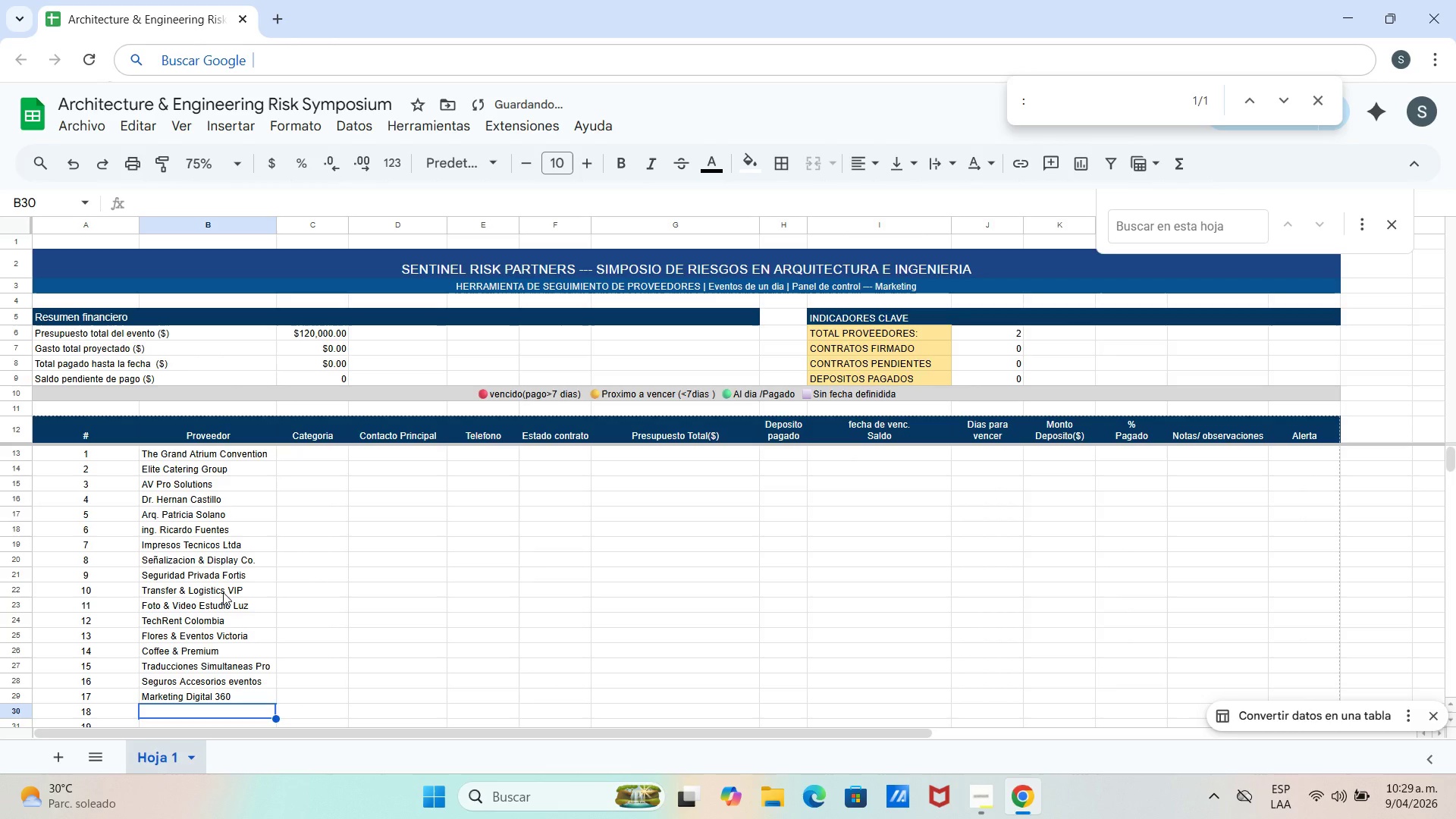 
type(TR)
key(Backspace)
type(rana)
key(Backspace)
type(scru)
key(Backspace)
type(ipcc)
key(Backspace)
type(iones )
 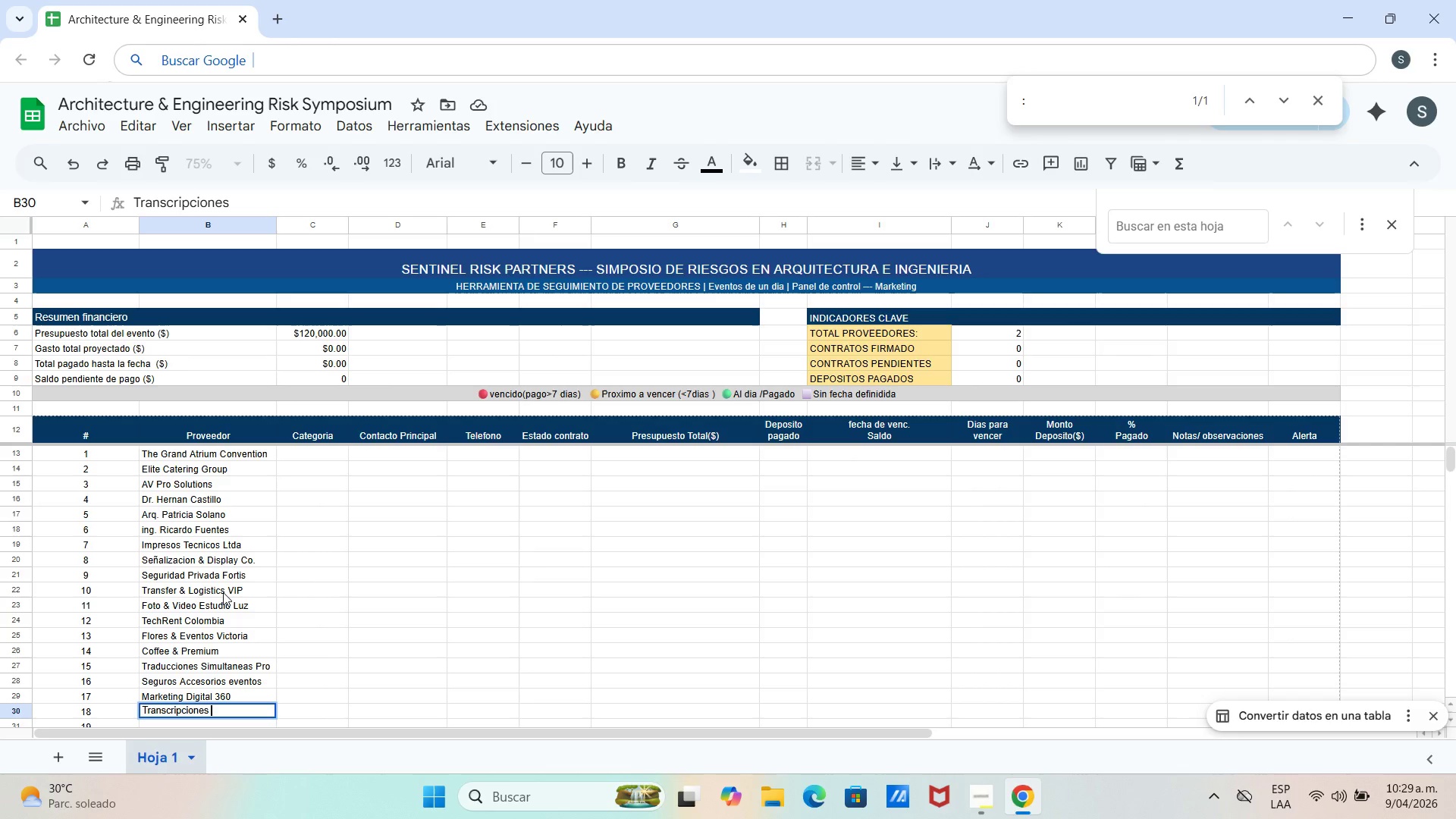 
key(Control+6)
 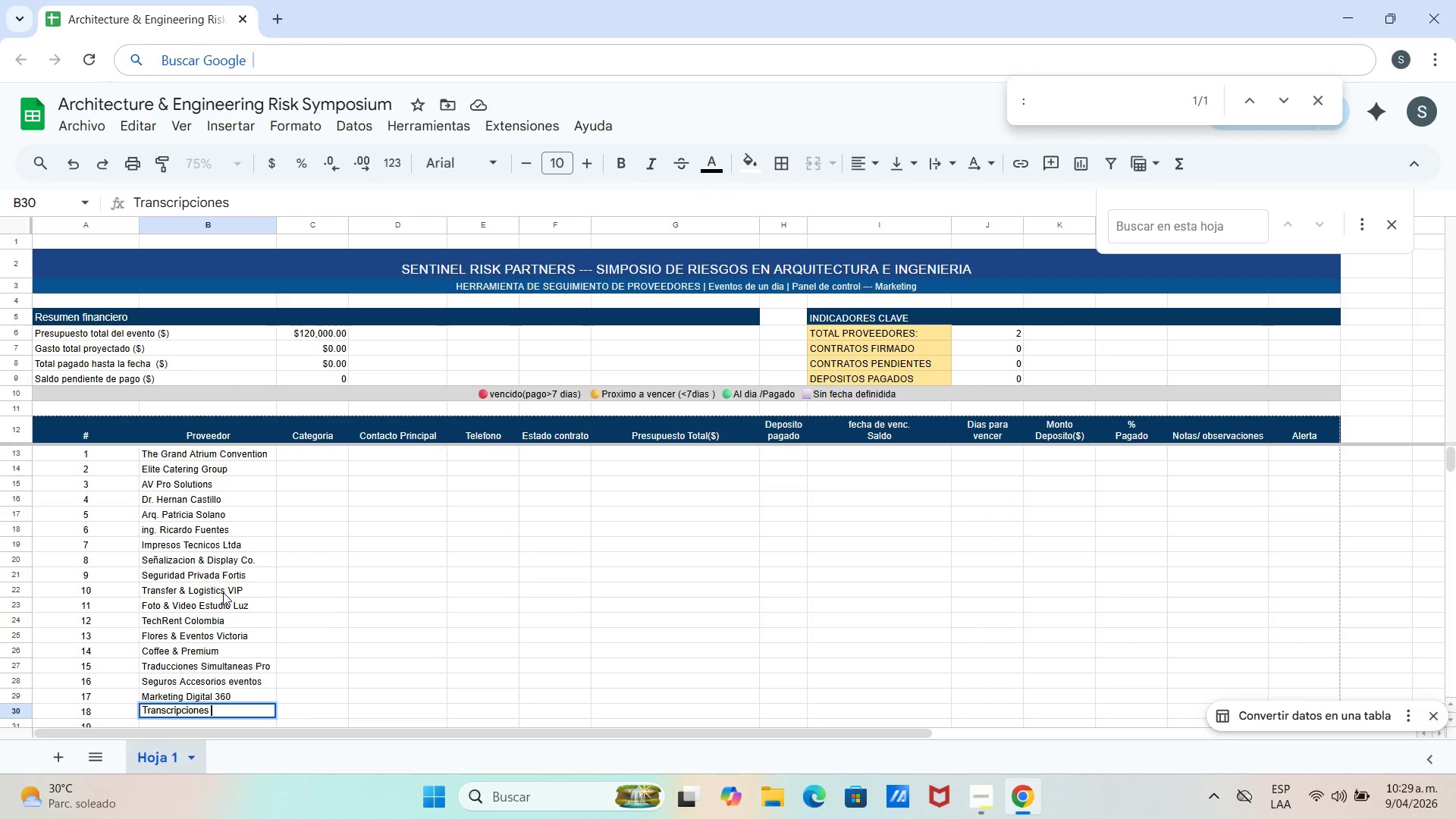 
type(^ Actas)
 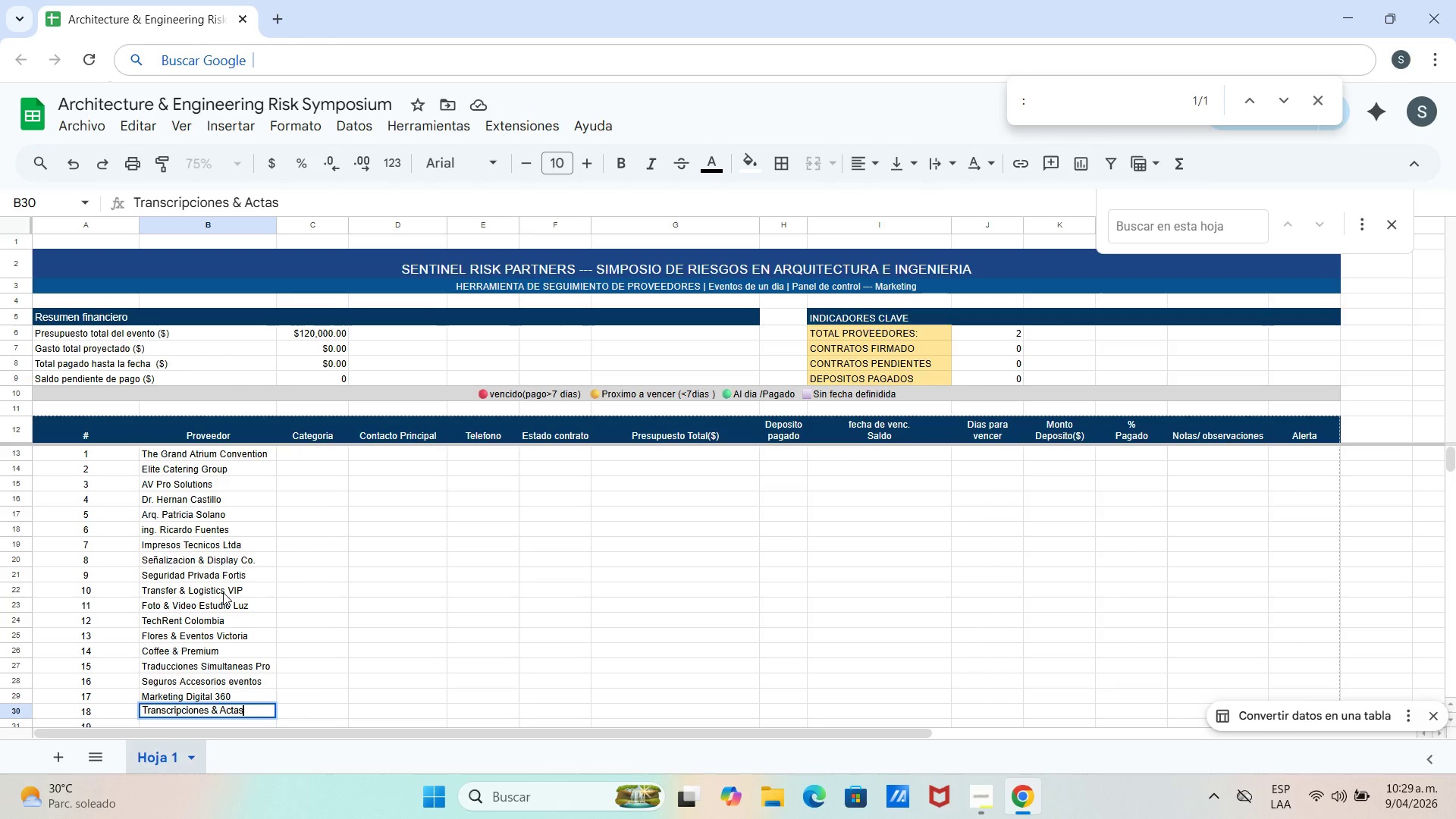 
key(Enter)
 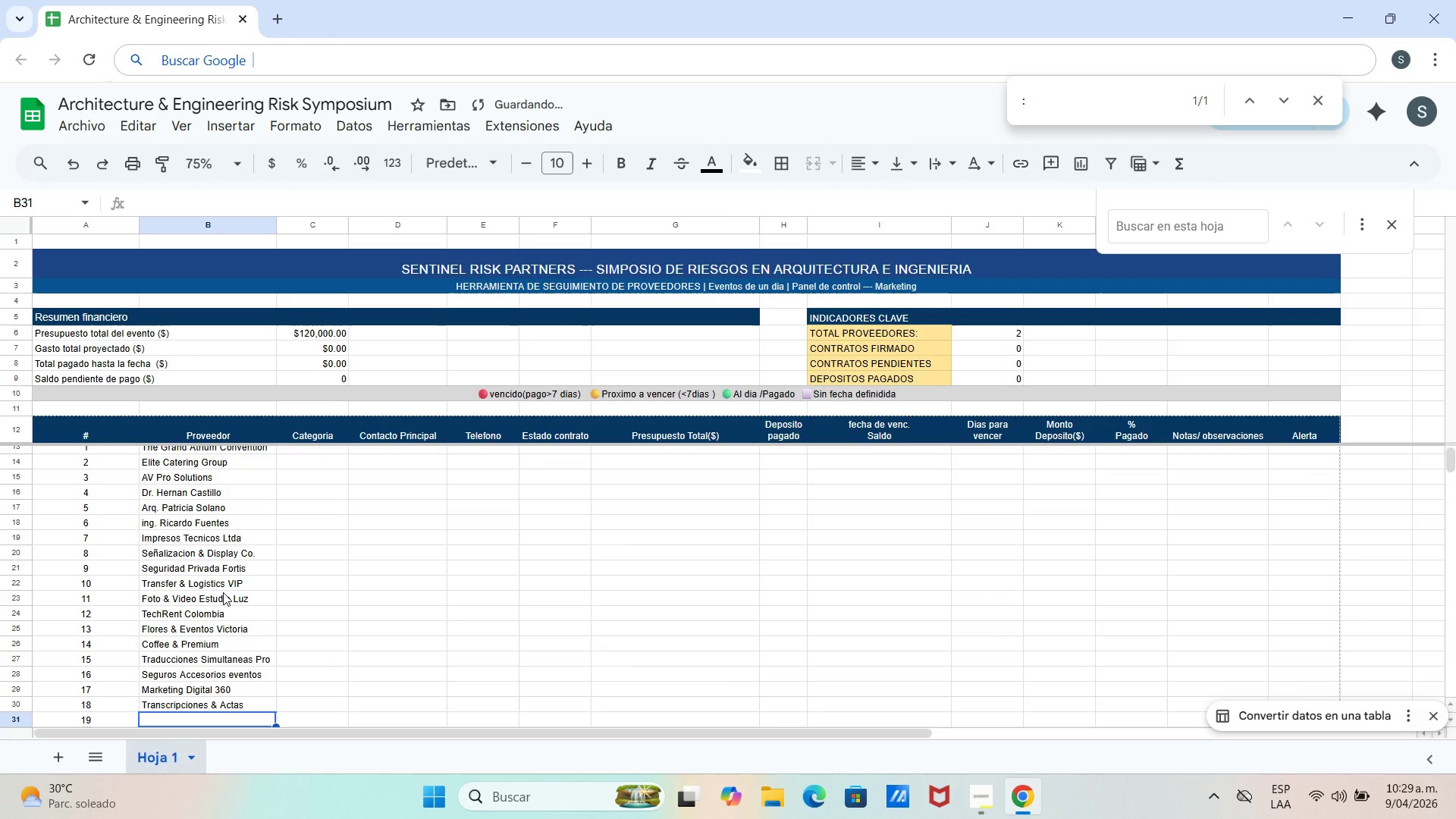 
type(Servico)
key(Backspace)
type(io de parqueadero VIP)
 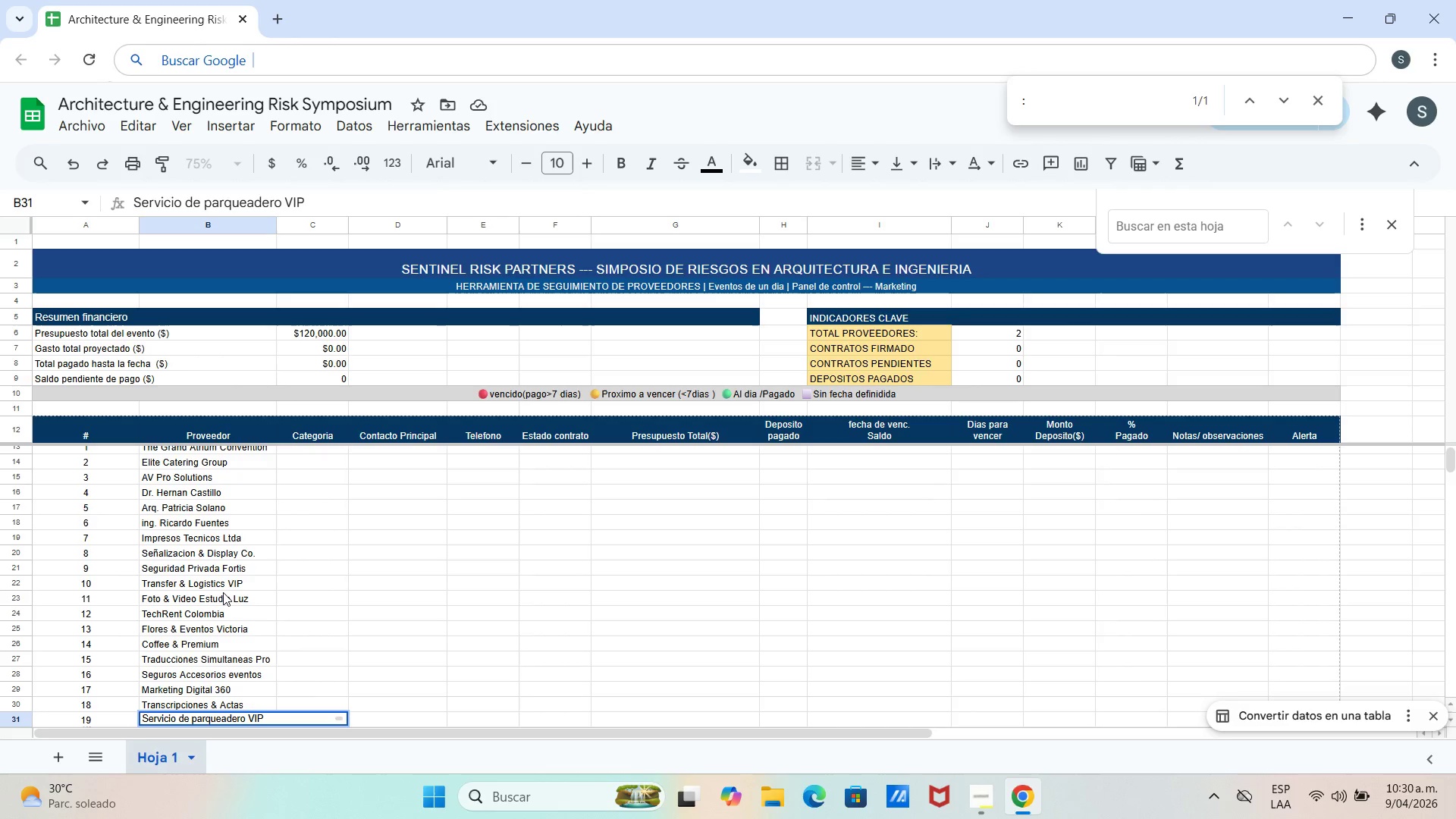 
key(Enter)
 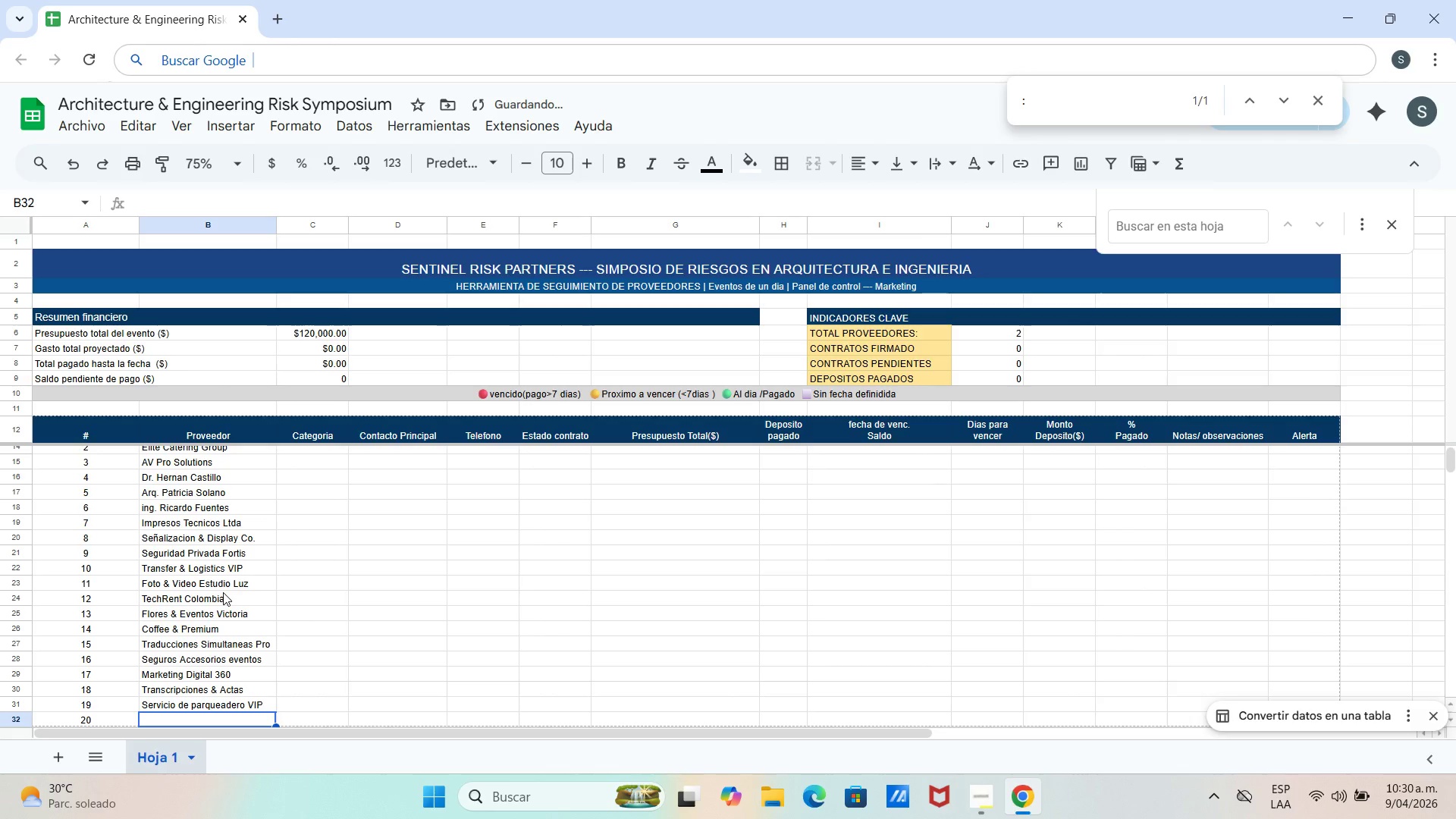 
type(Dise`o Grafico)
 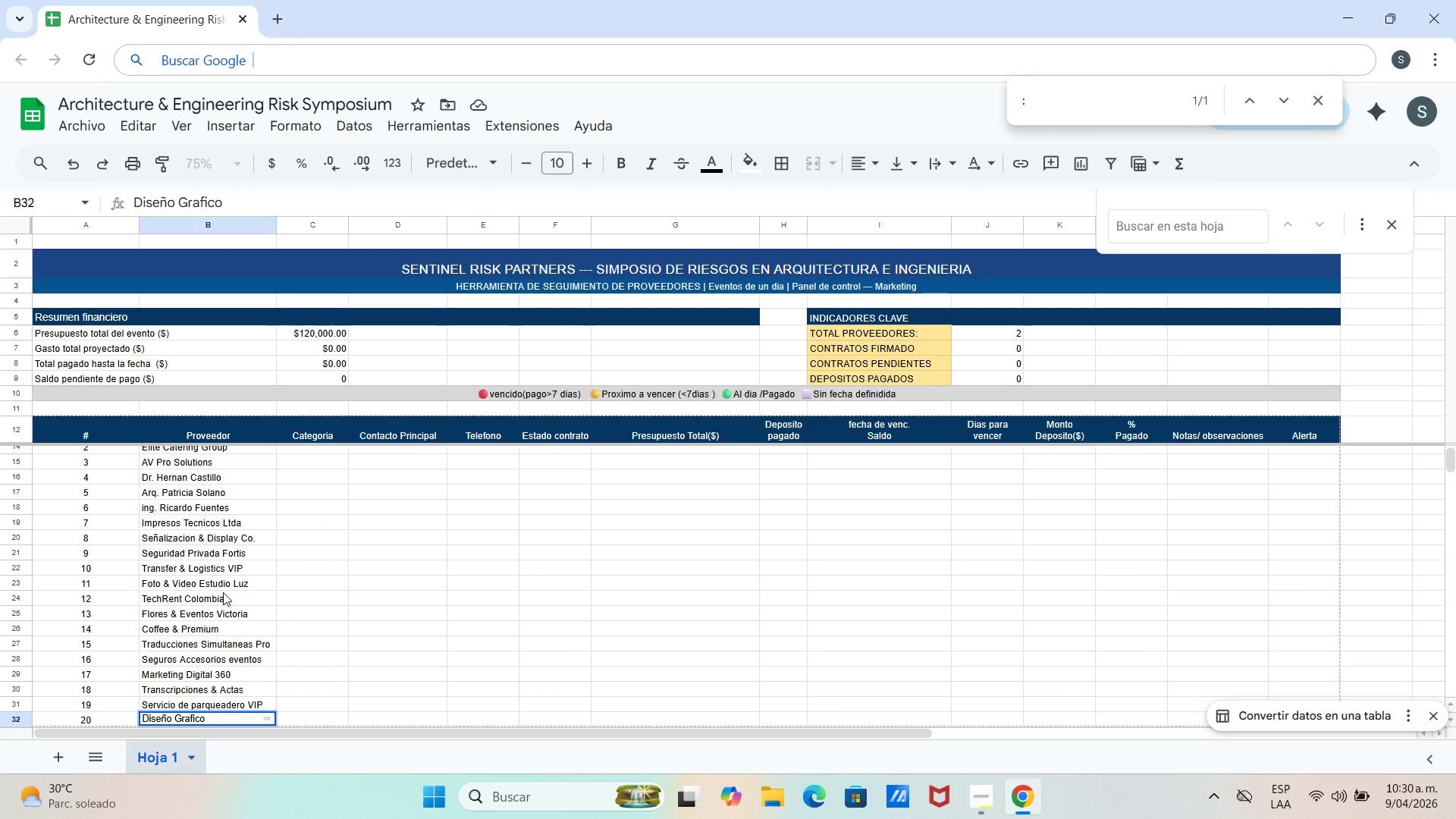 
hold_key(key=ShiftLeft, duration=1.16)
 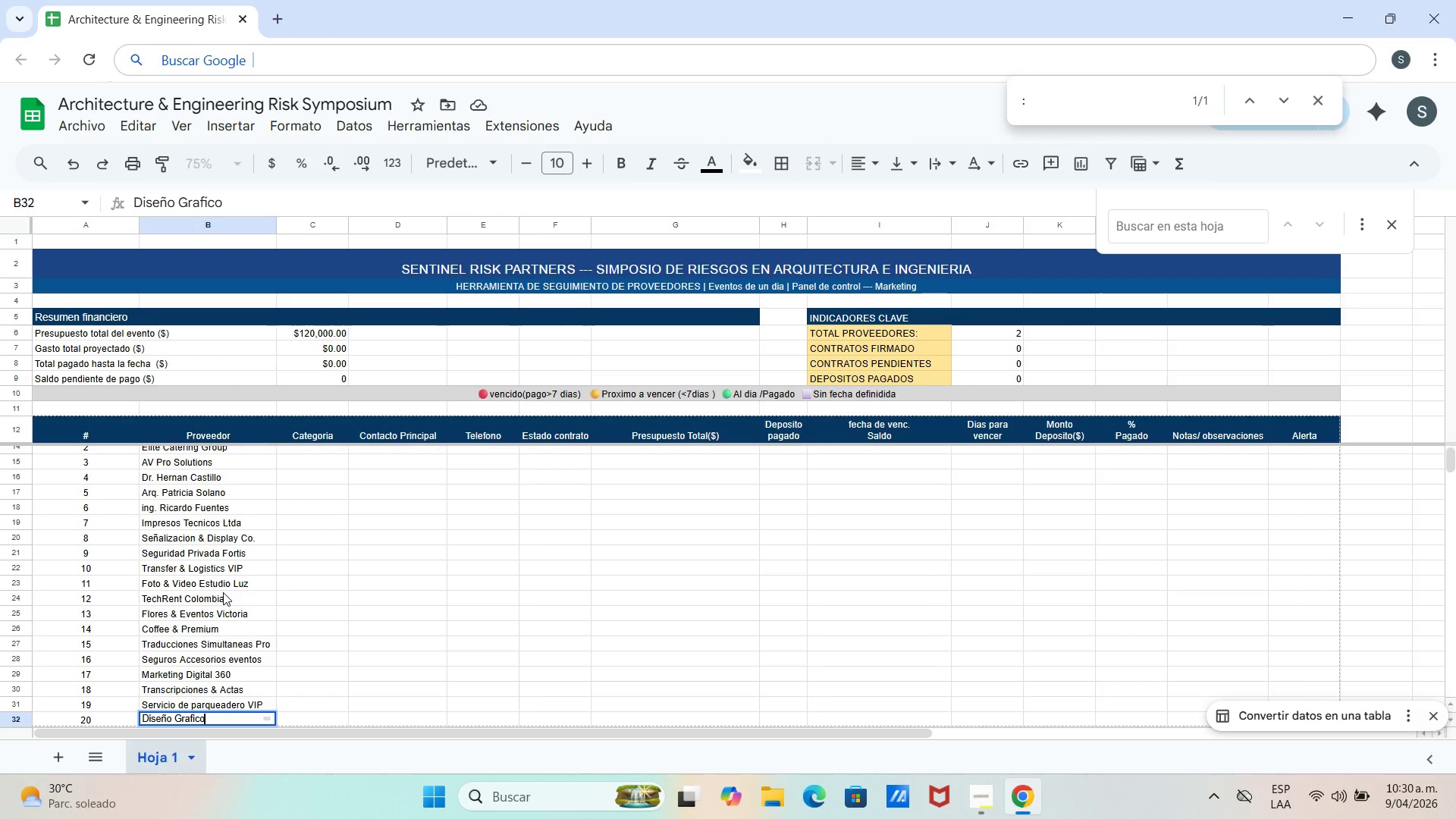 
type( Creratu)
key(Backspace)
key(Backspace)
key(Backspace)
key(Backspace)
type(ativa Stdo)
 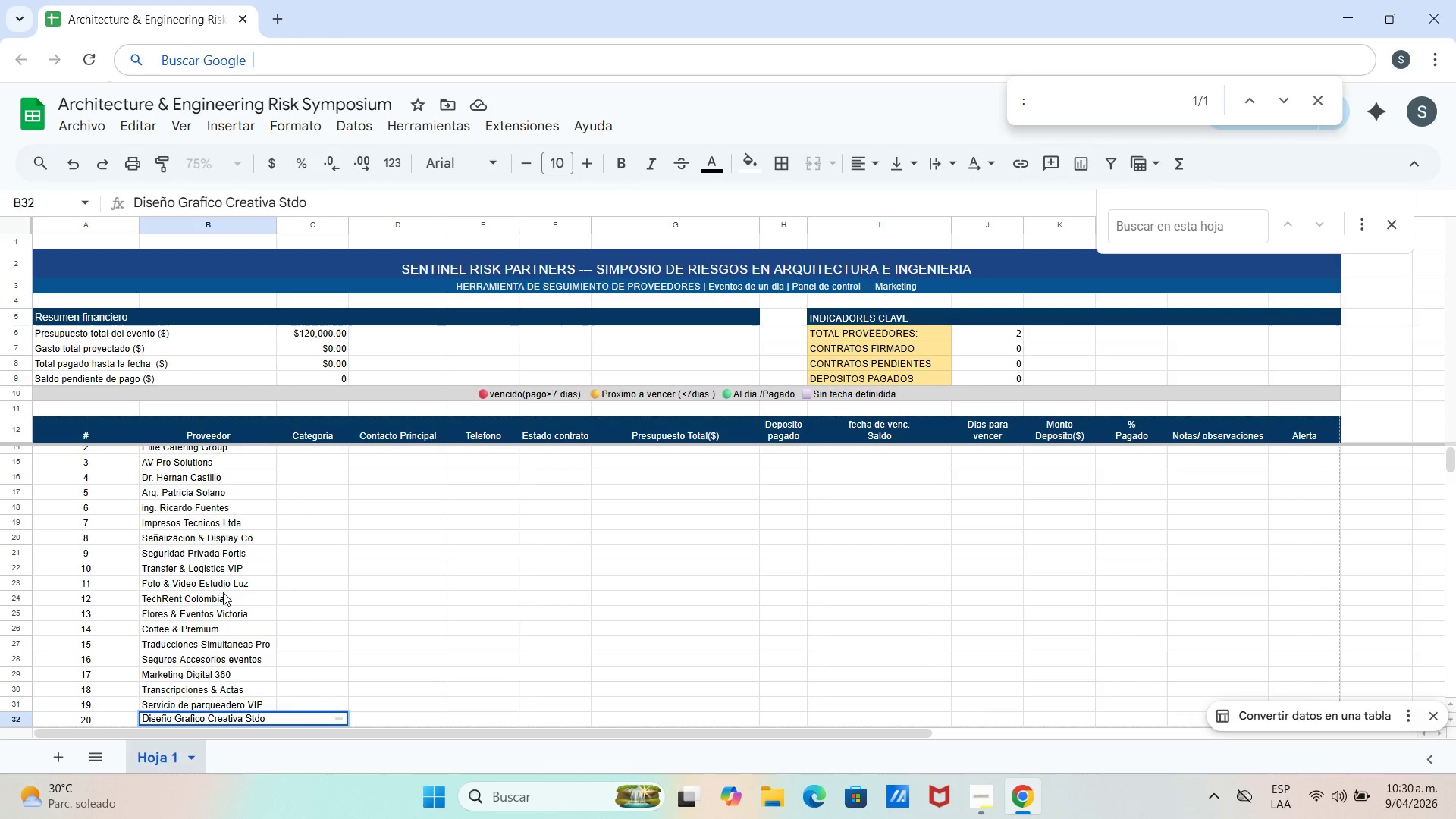 
scroll: coordinate [303, 560], scroll_direction: up, amount: 5.0
 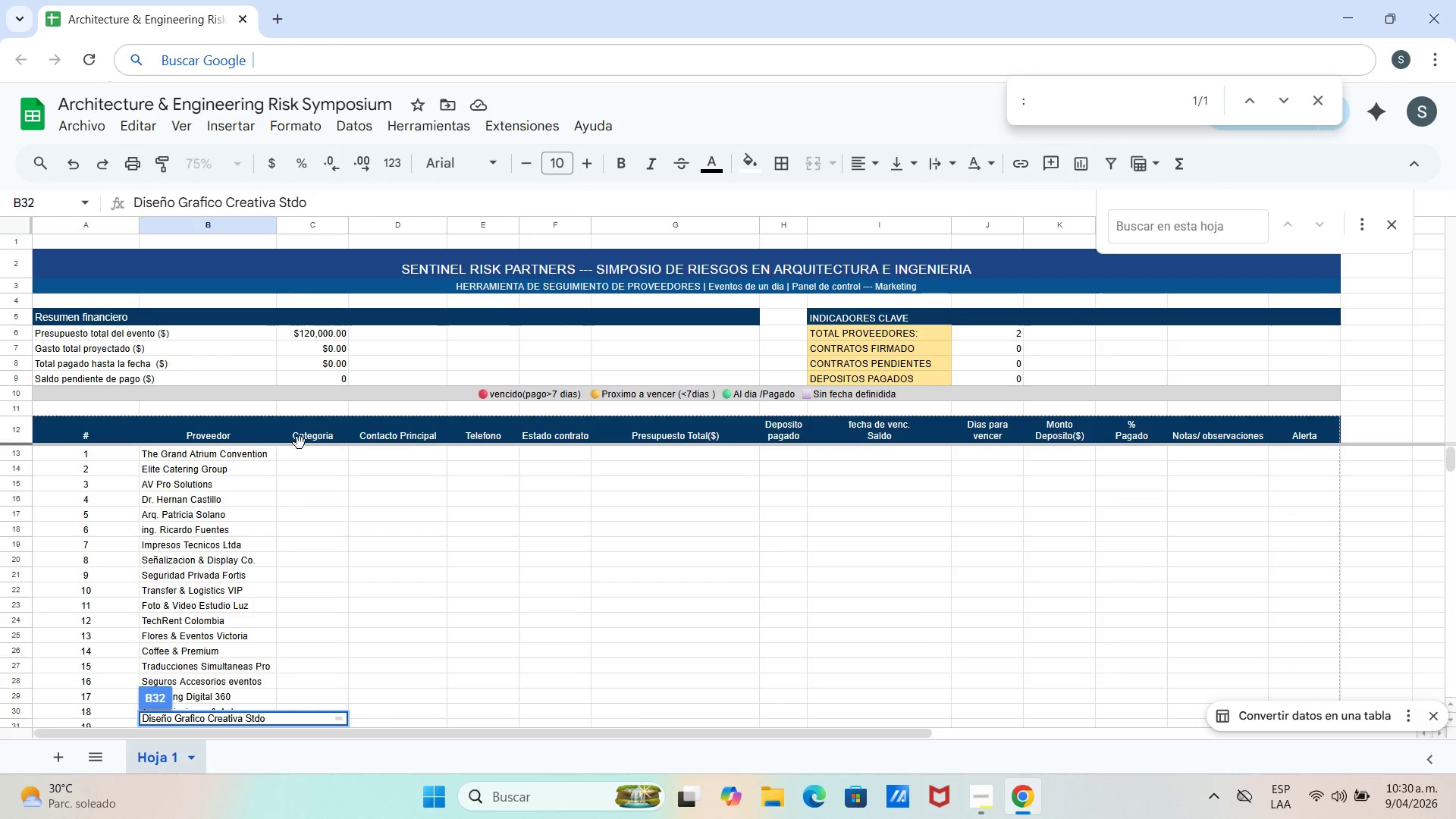 
left_click([312, 461])
 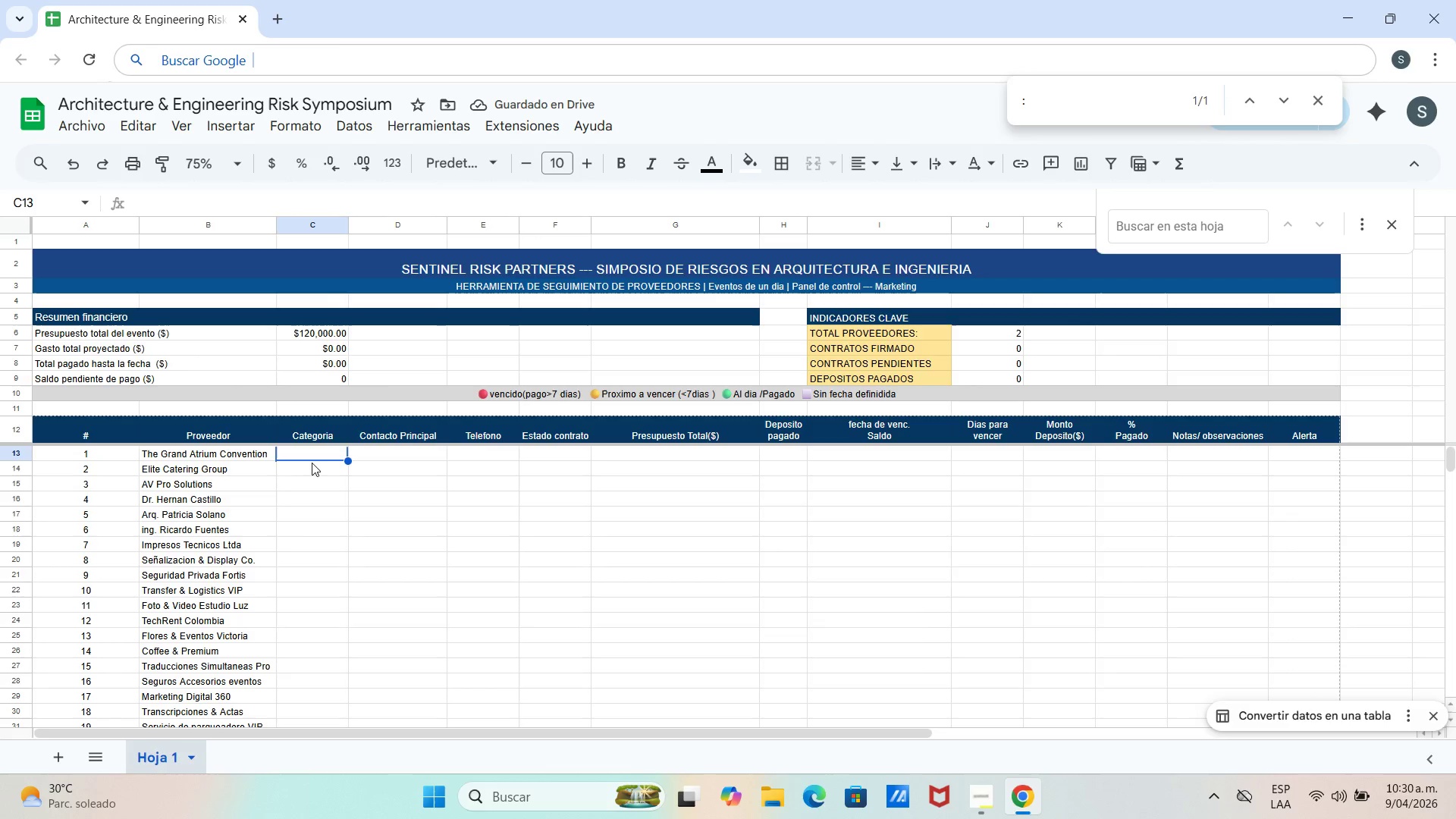 
scroll: coordinate [235, 642], scroll_direction: down, amount: 2.0
 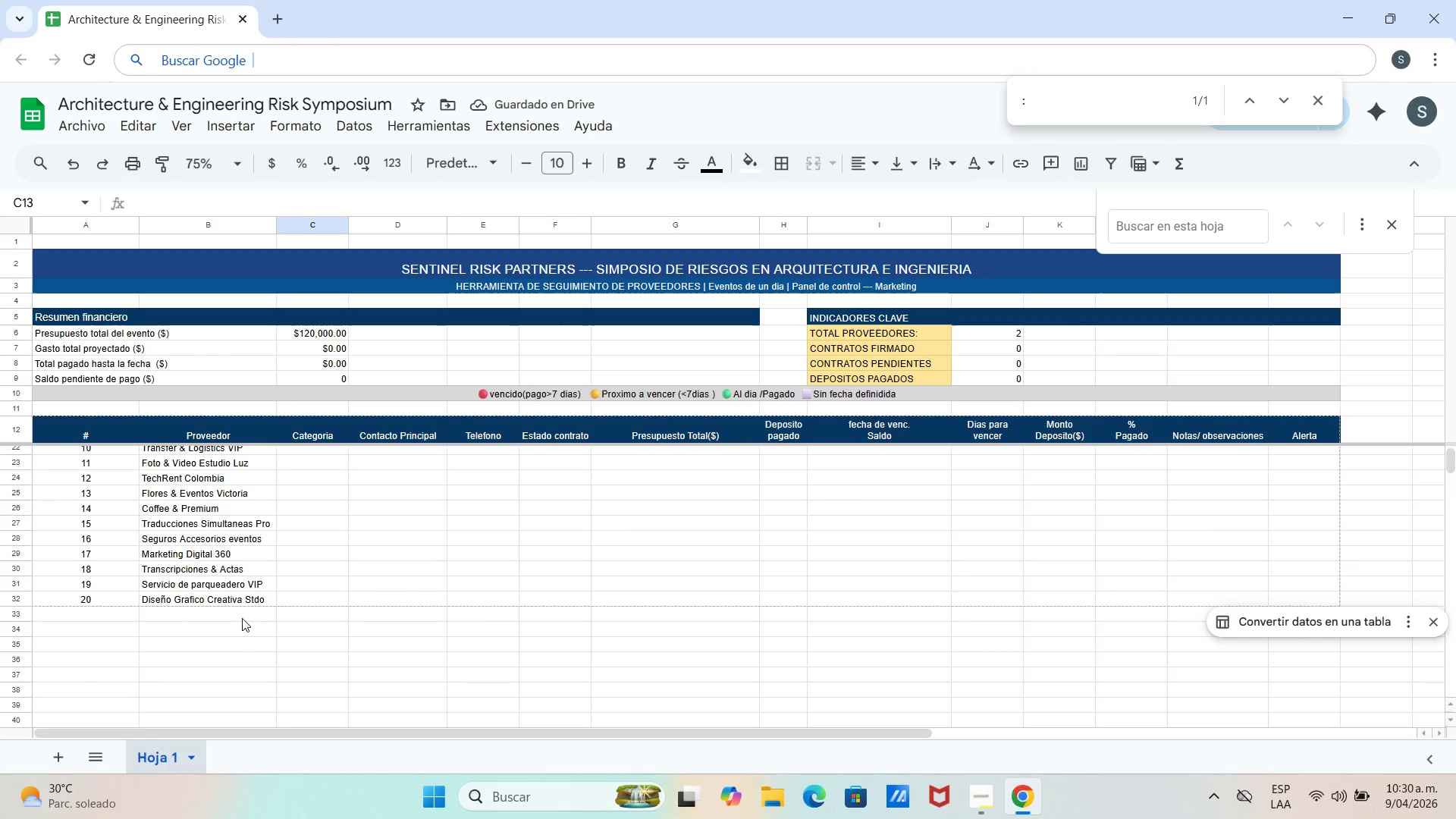 
scroll: coordinate [242, 586], scroll_direction: up, amount: 4.0
 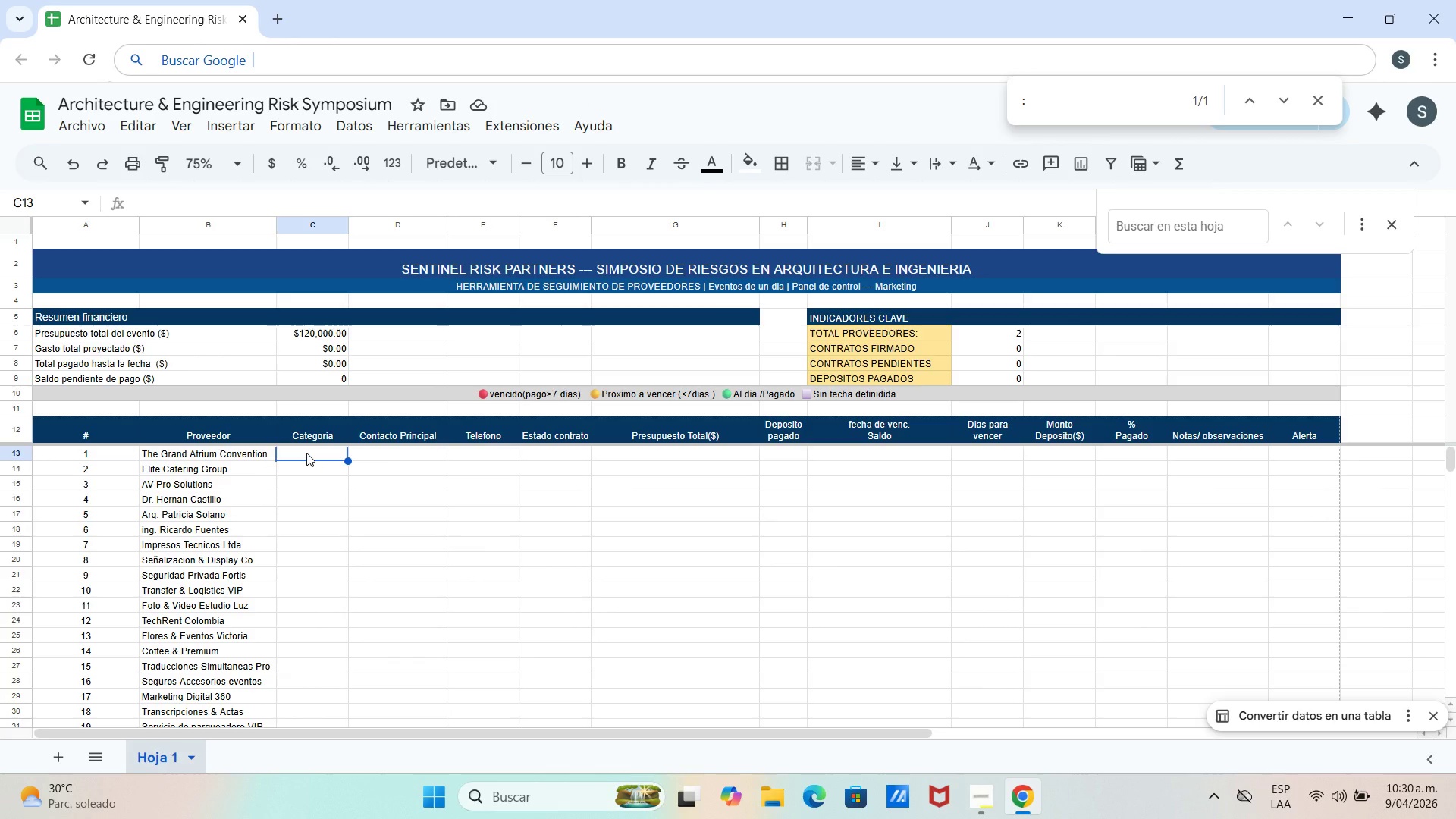 
double_click([306, 451])
 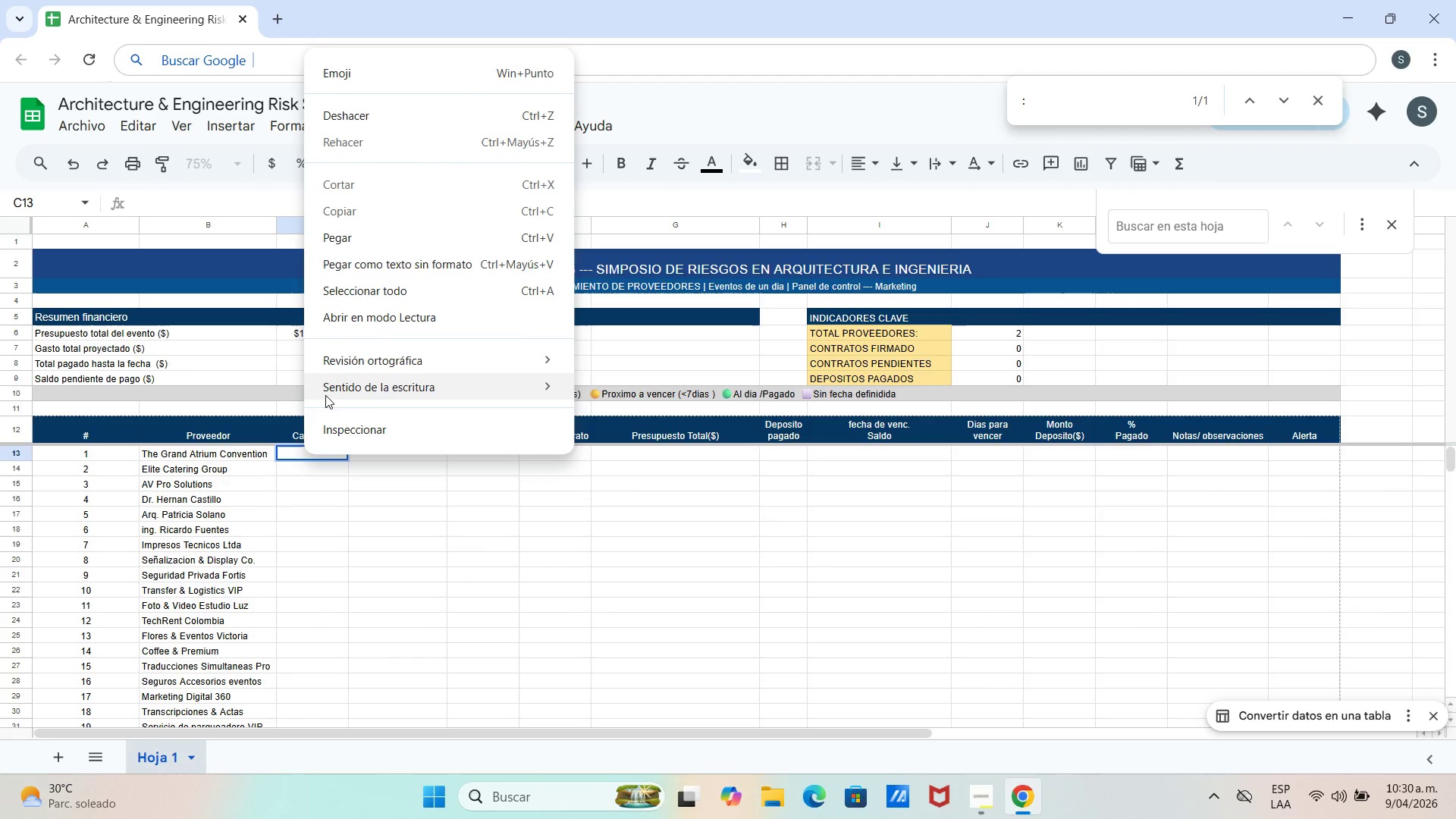 
wait(10.48)
 